 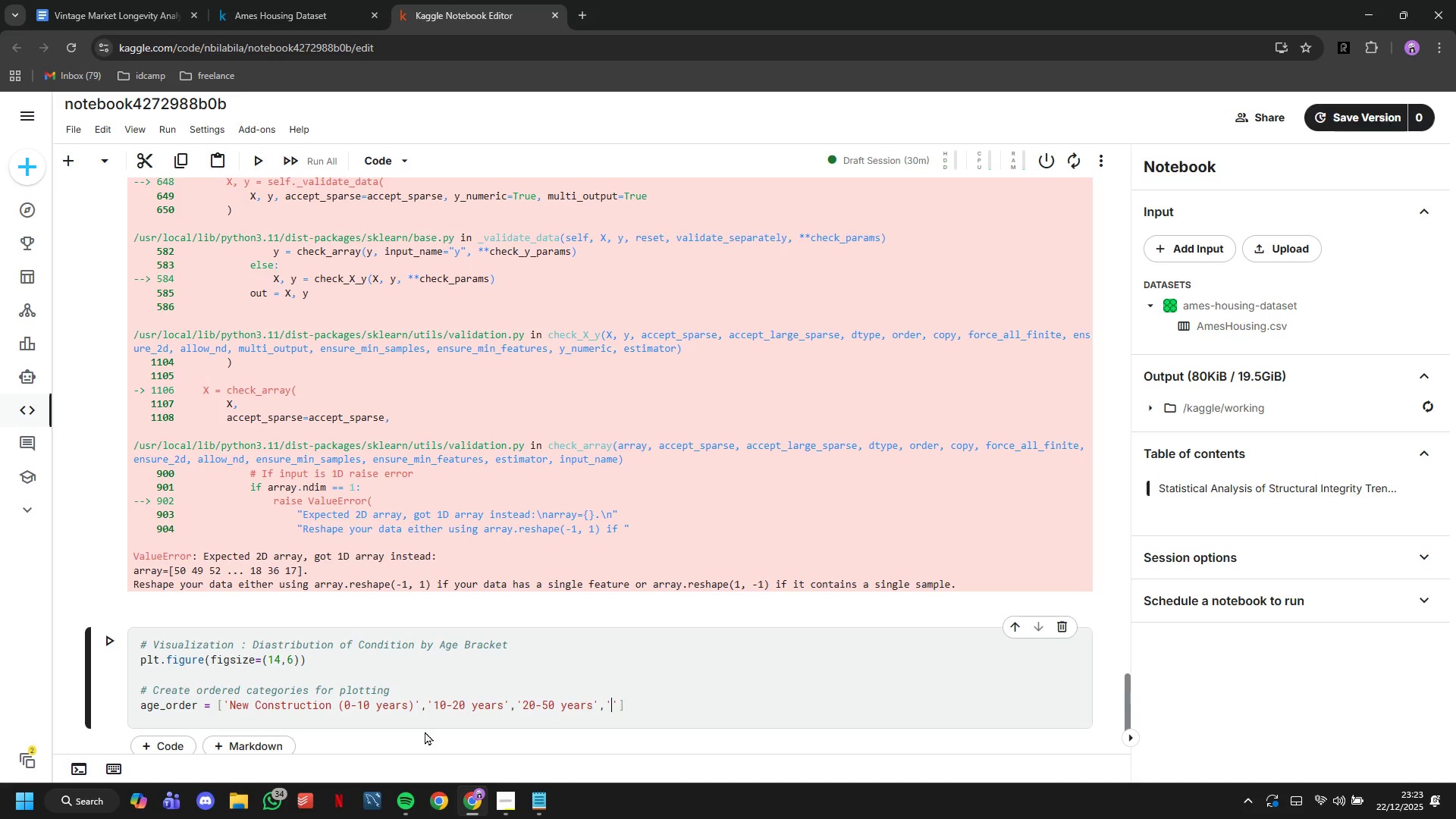 
hold_key(key=ShiftLeft, duration=0.7)
 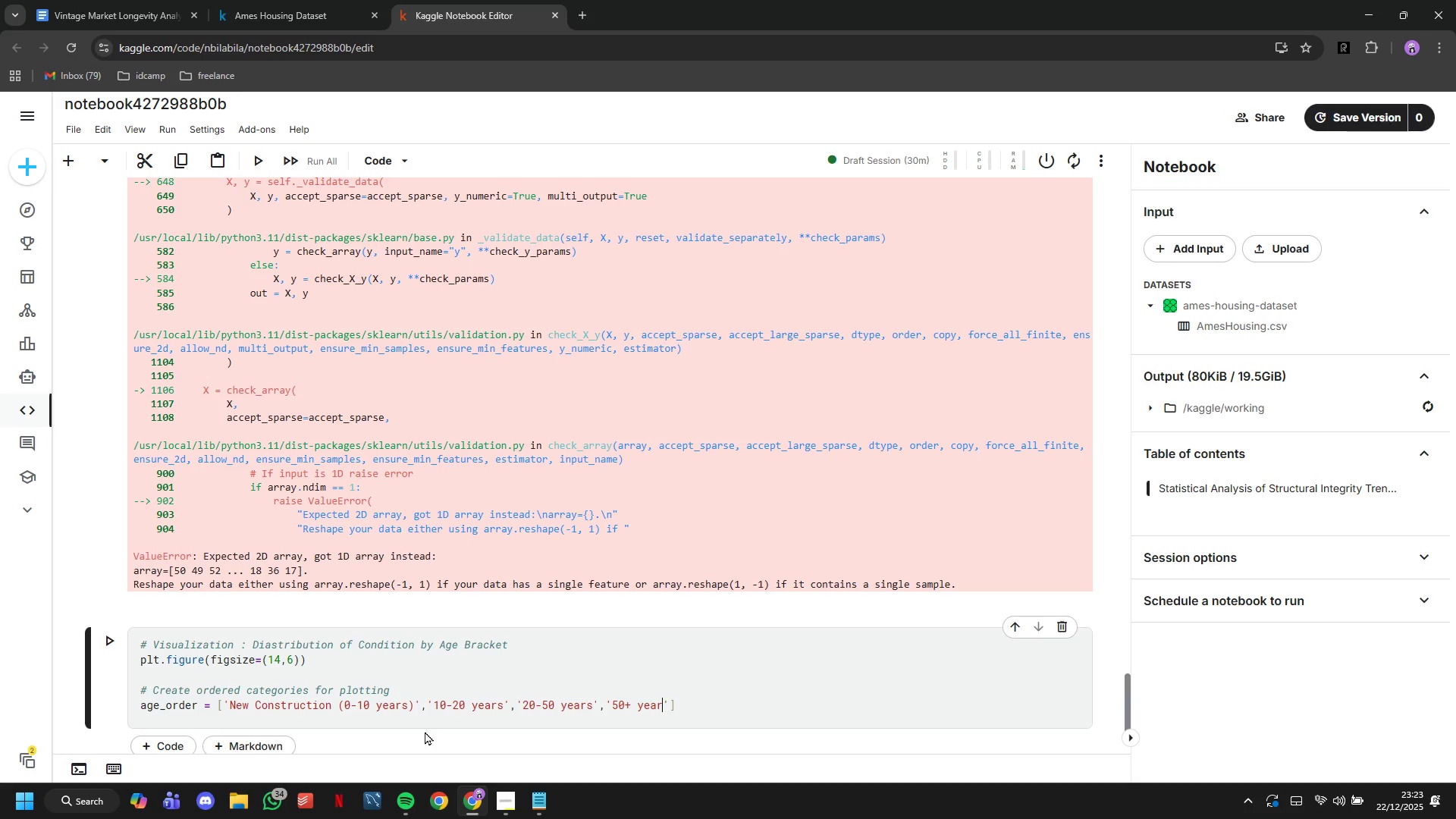 
key(ArrowRight)
 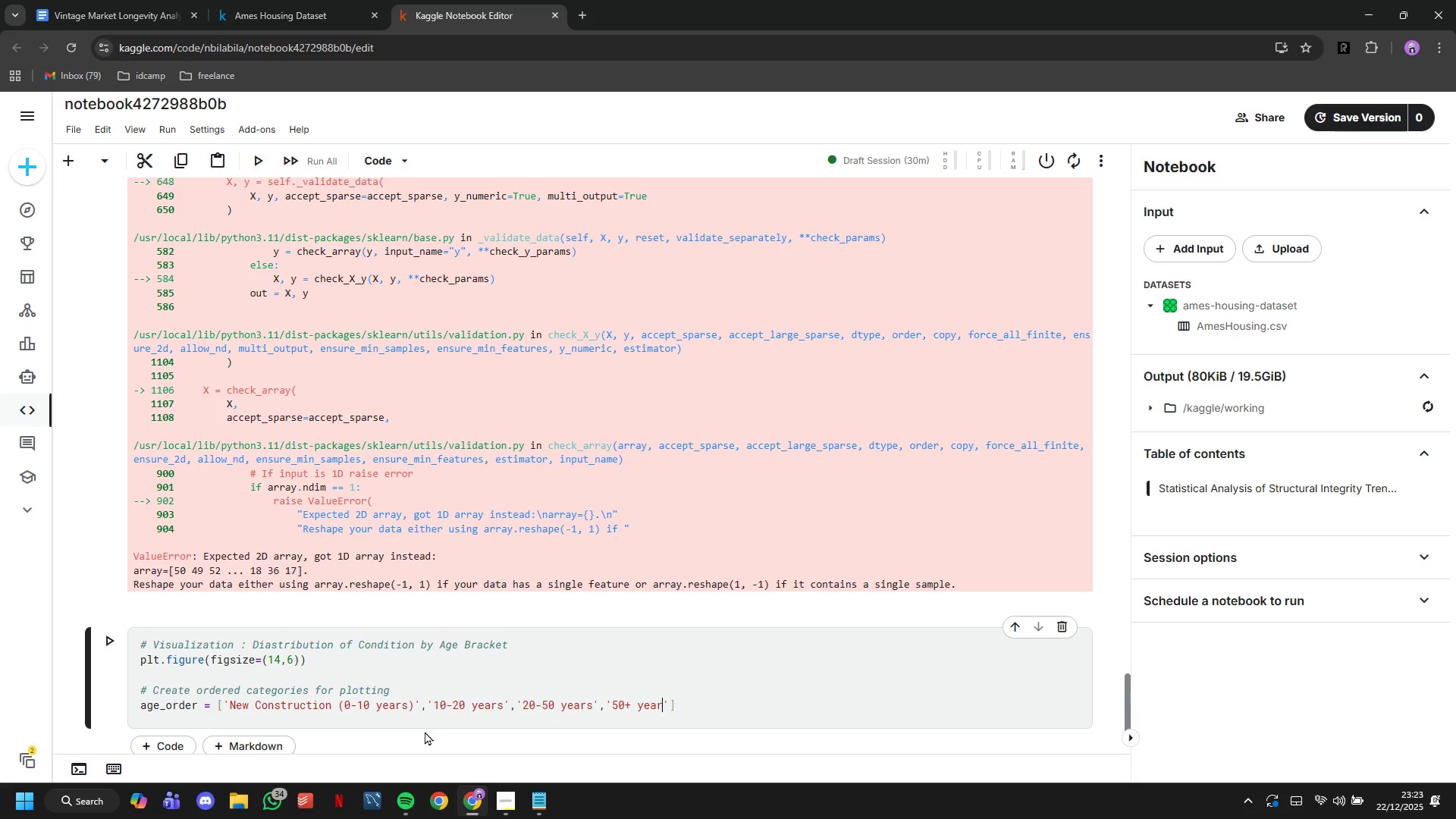 
key(ArrowRight)
 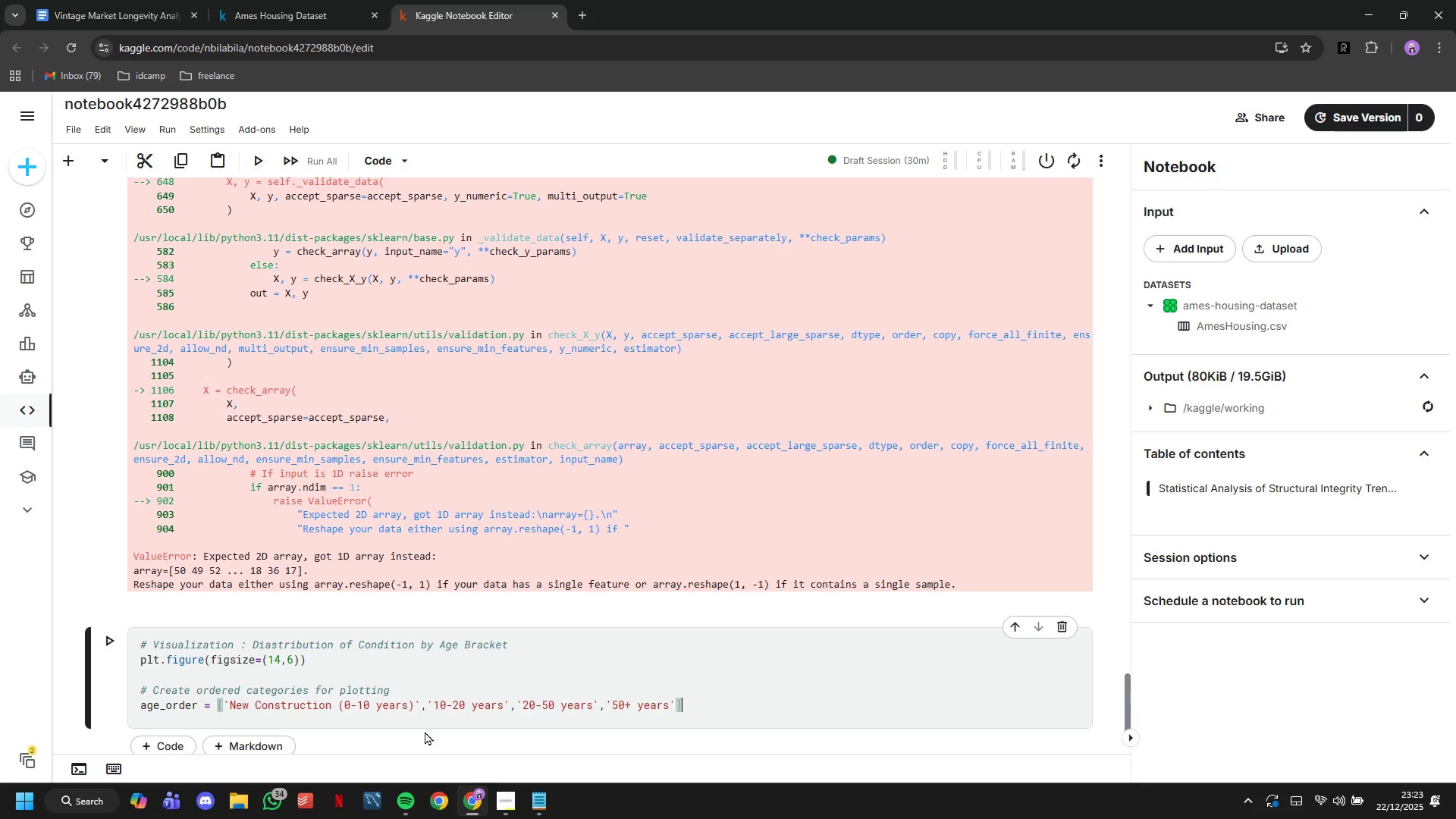 
key(Enter)
 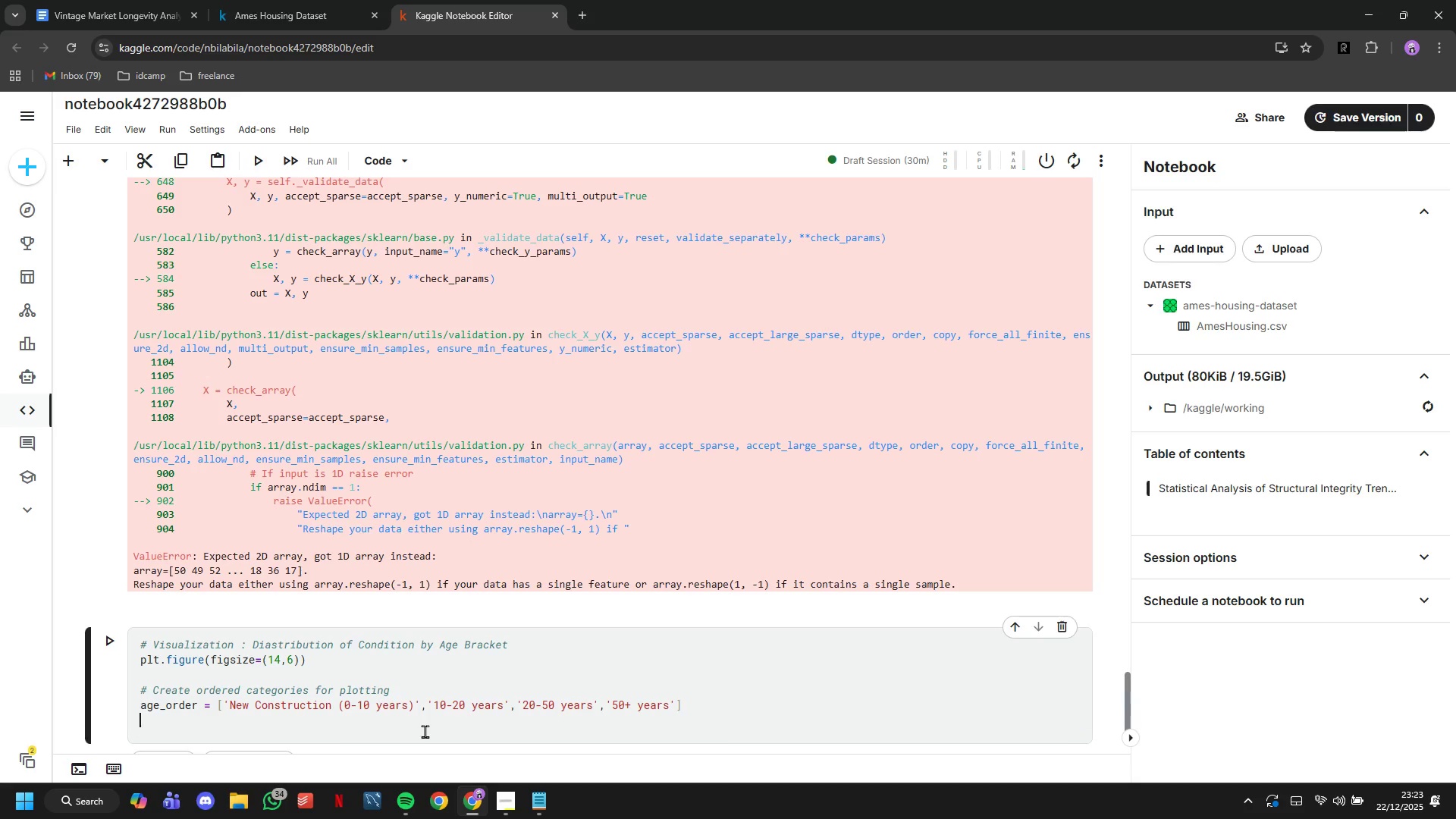 
key(Enter)
 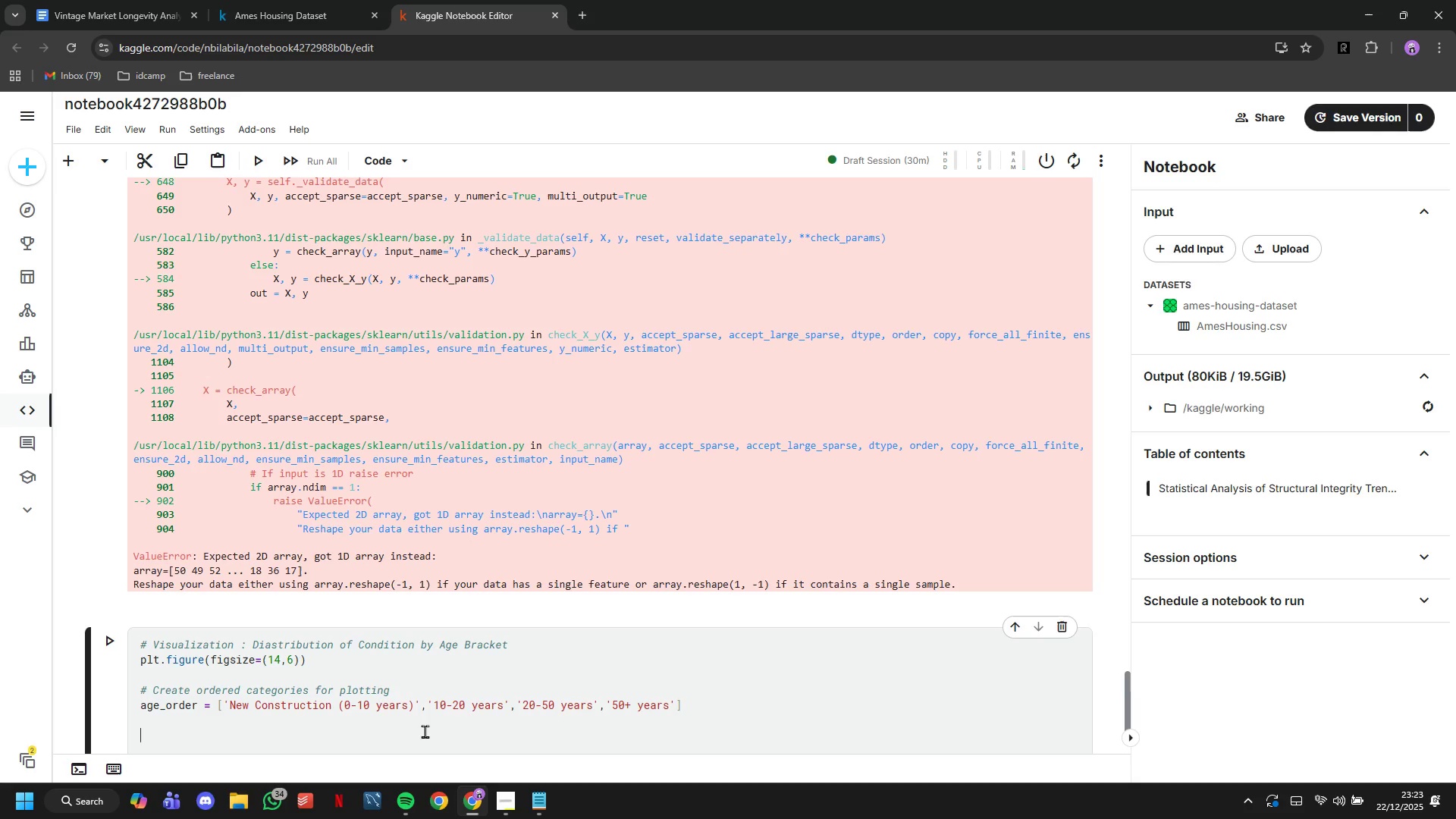 
wait(7.56)
 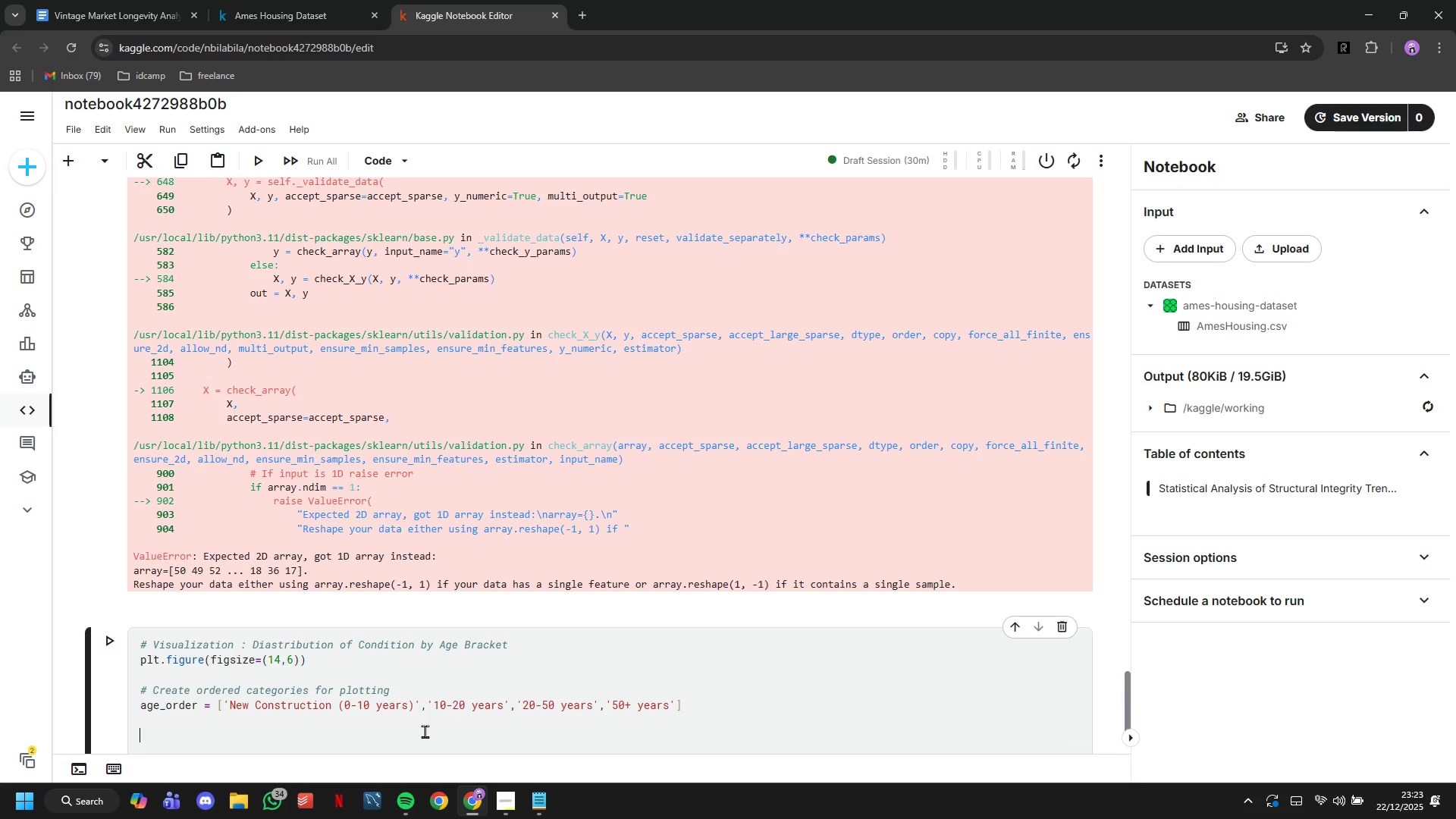 
type(plt.subplot(1m)
key(Backspace)
type(,2,1)
 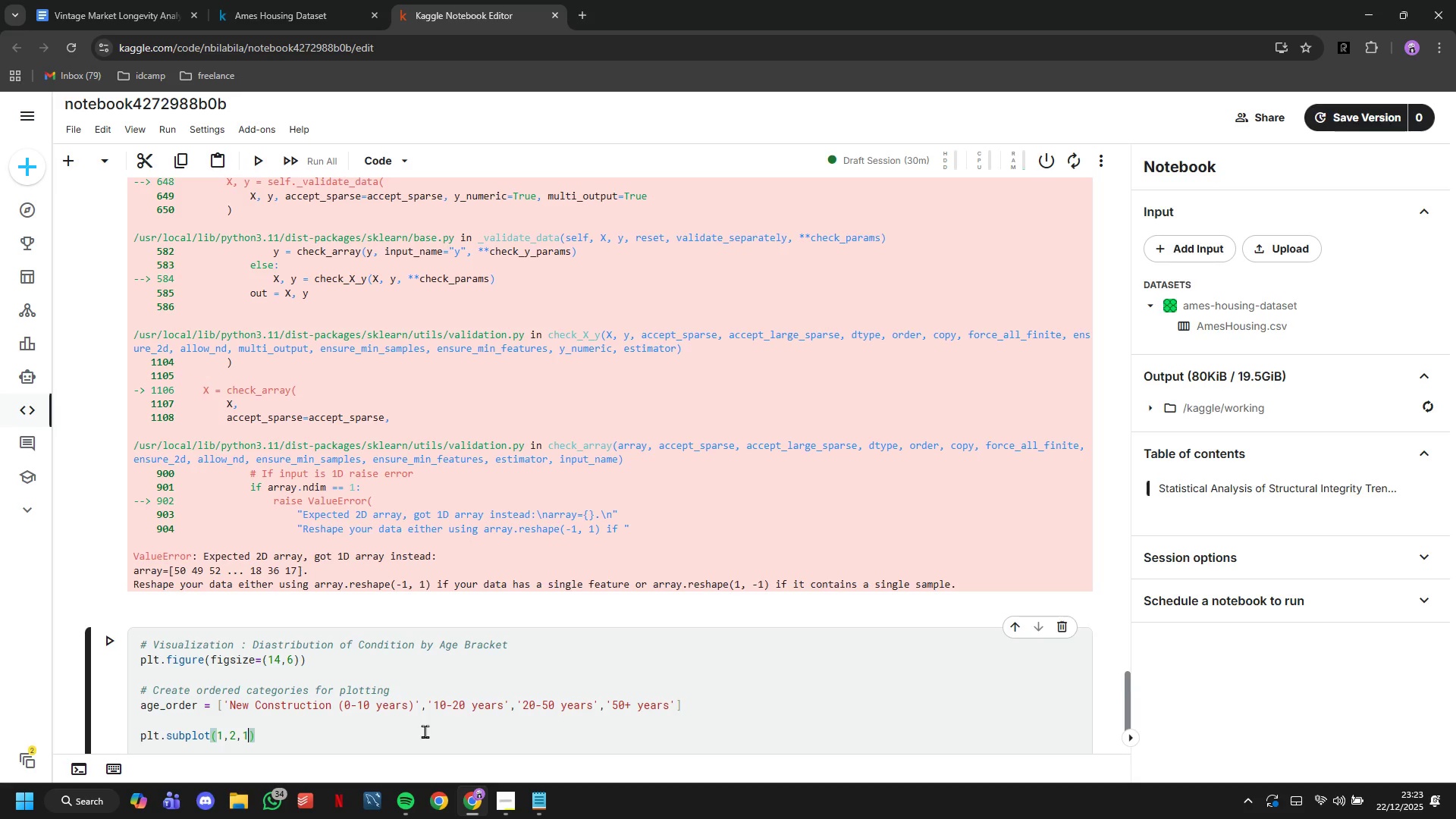 
key(ArrowRight)
 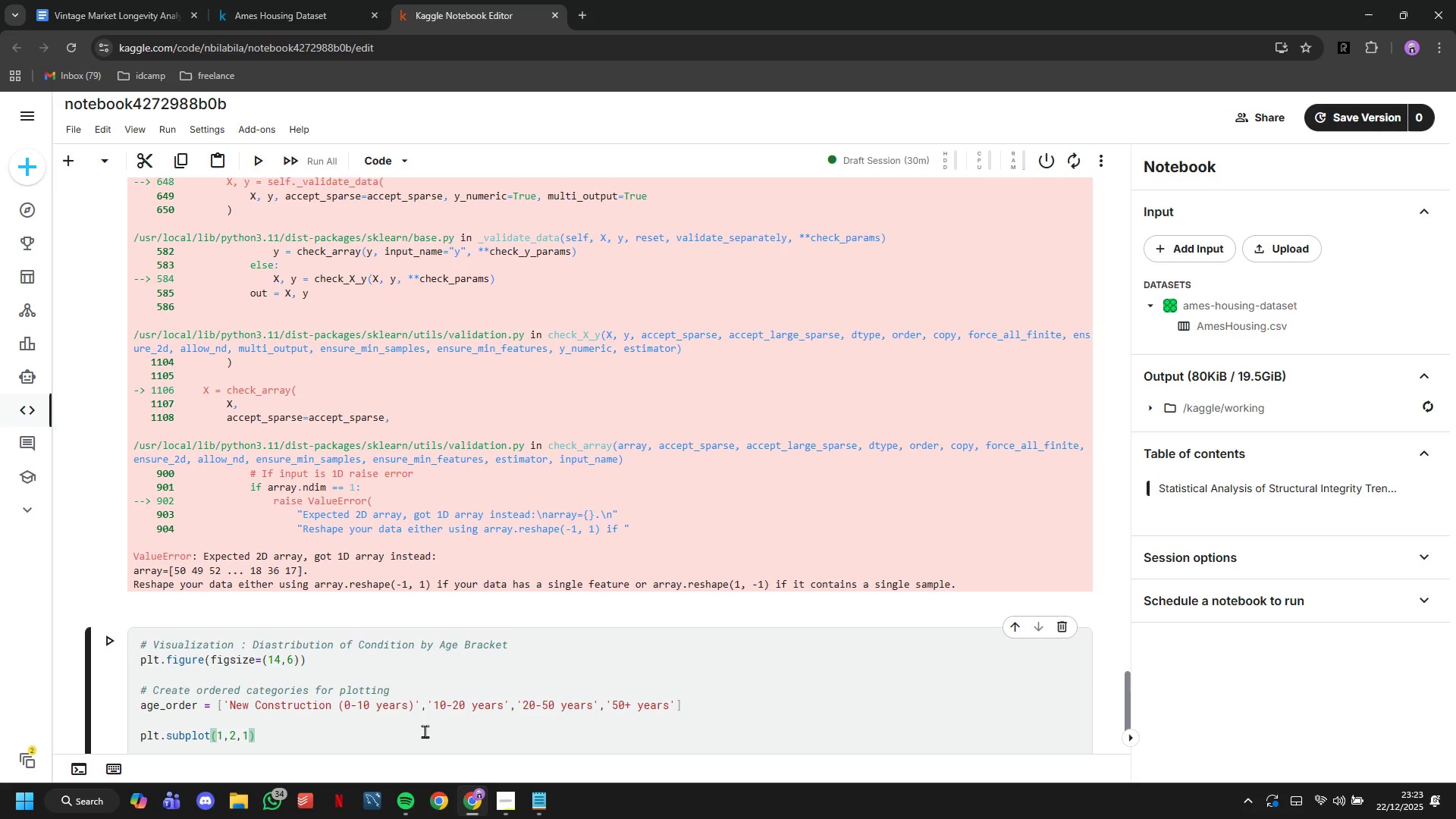 
key(Enter)
 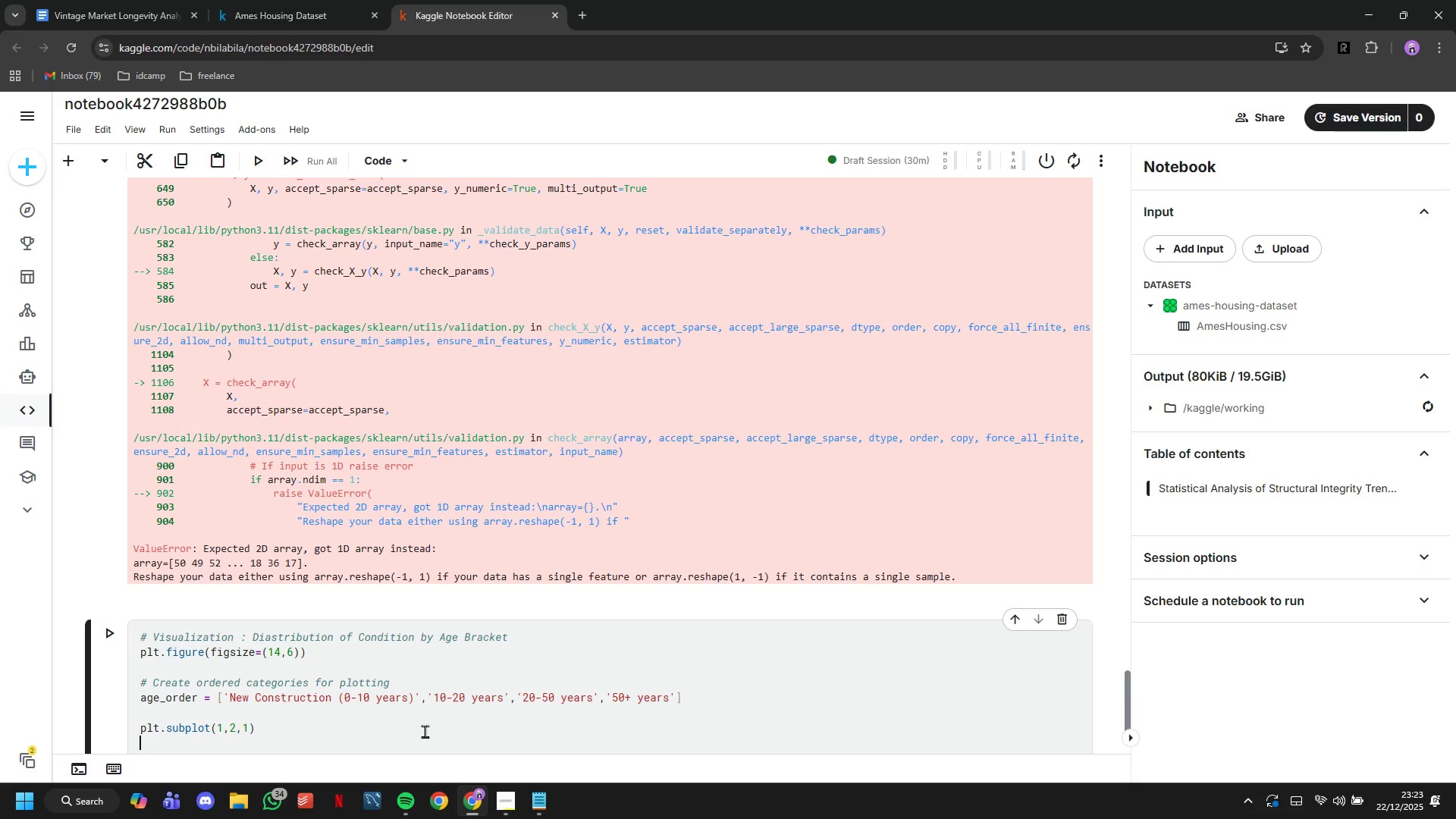 
type(sns.boxplot(data=df, )
key(Backspace)
key(Backspace)
type(_analysis, x='Age Bracket)
 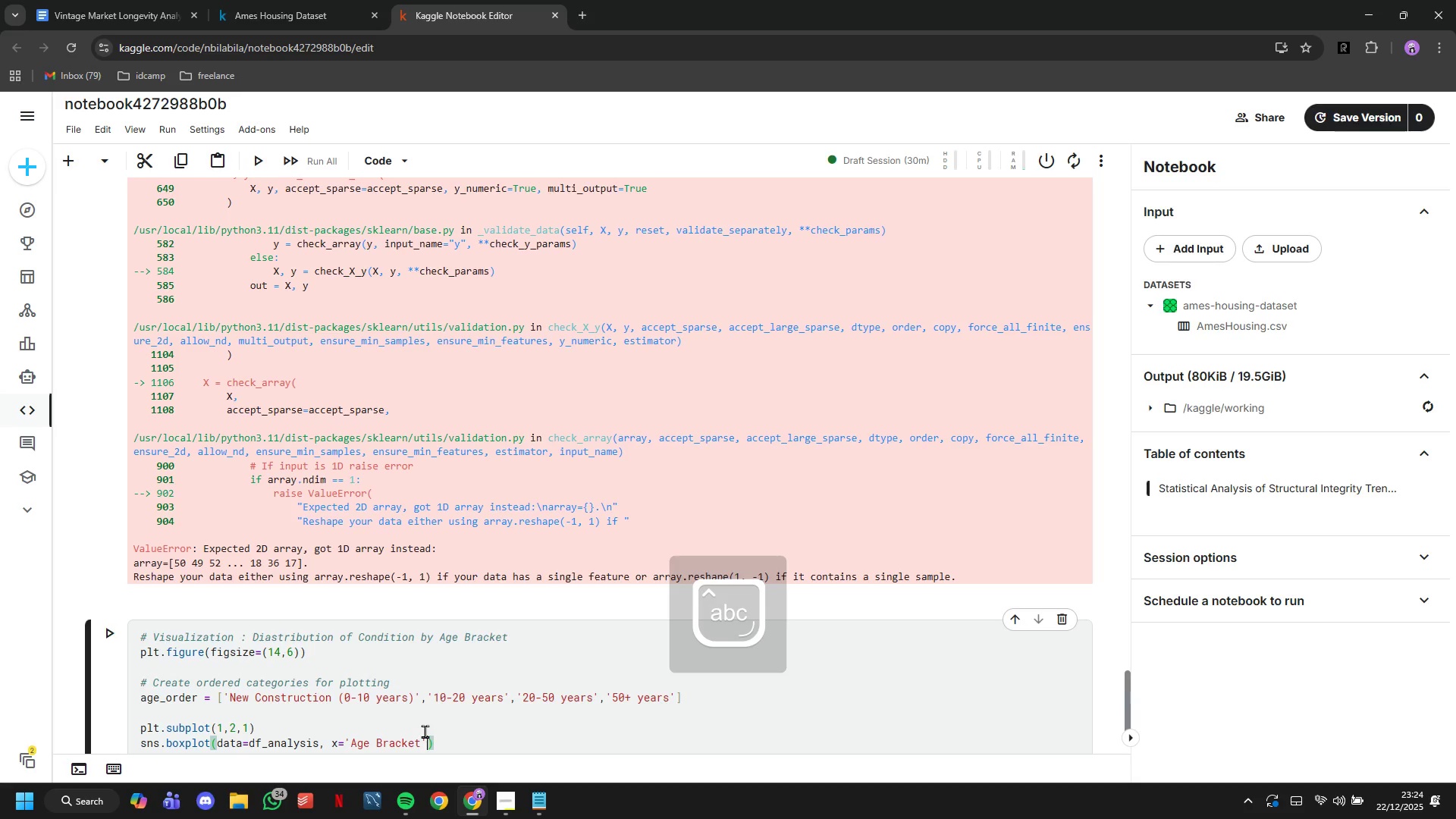 
 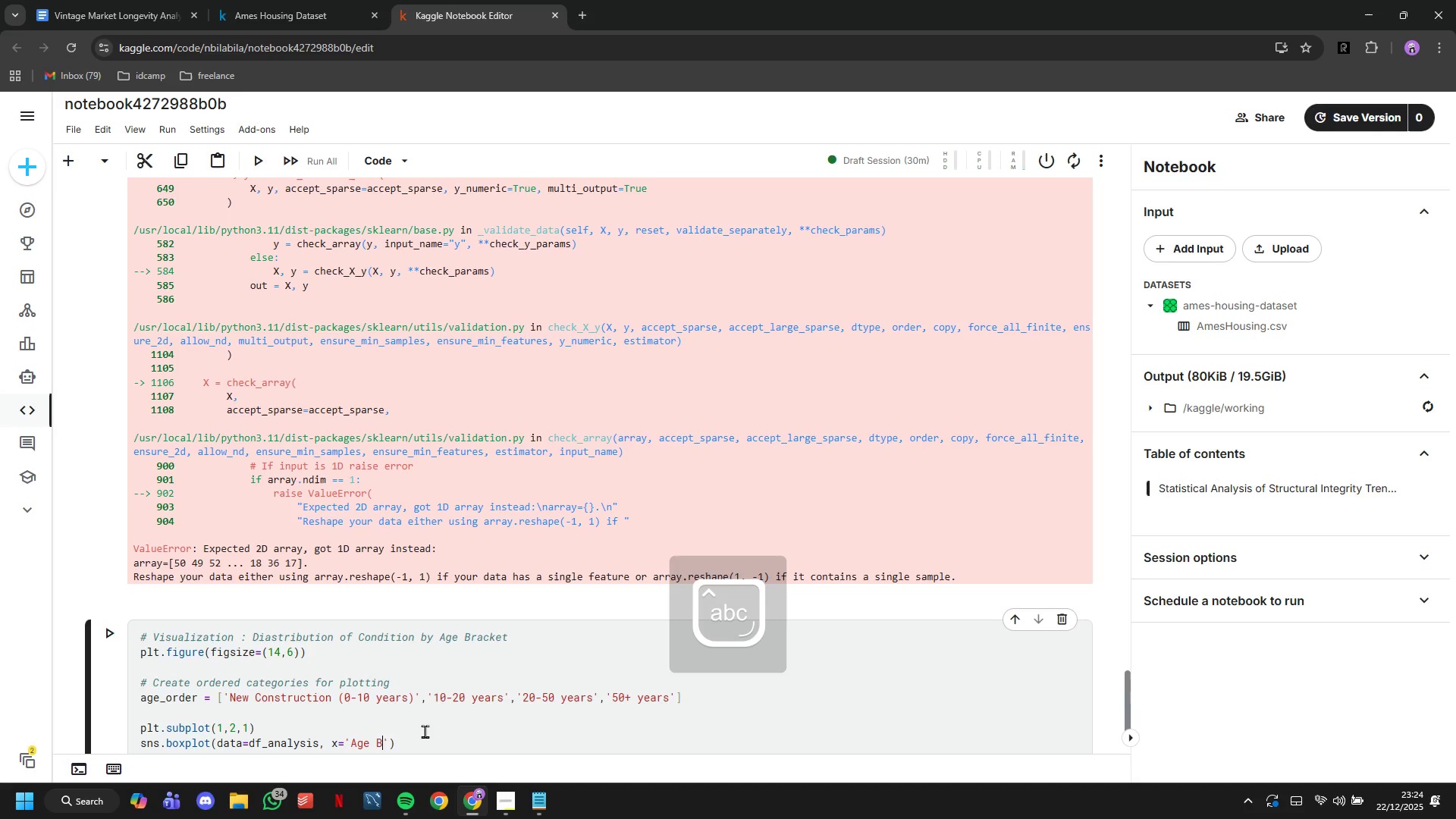 
key(ArrowRight)
 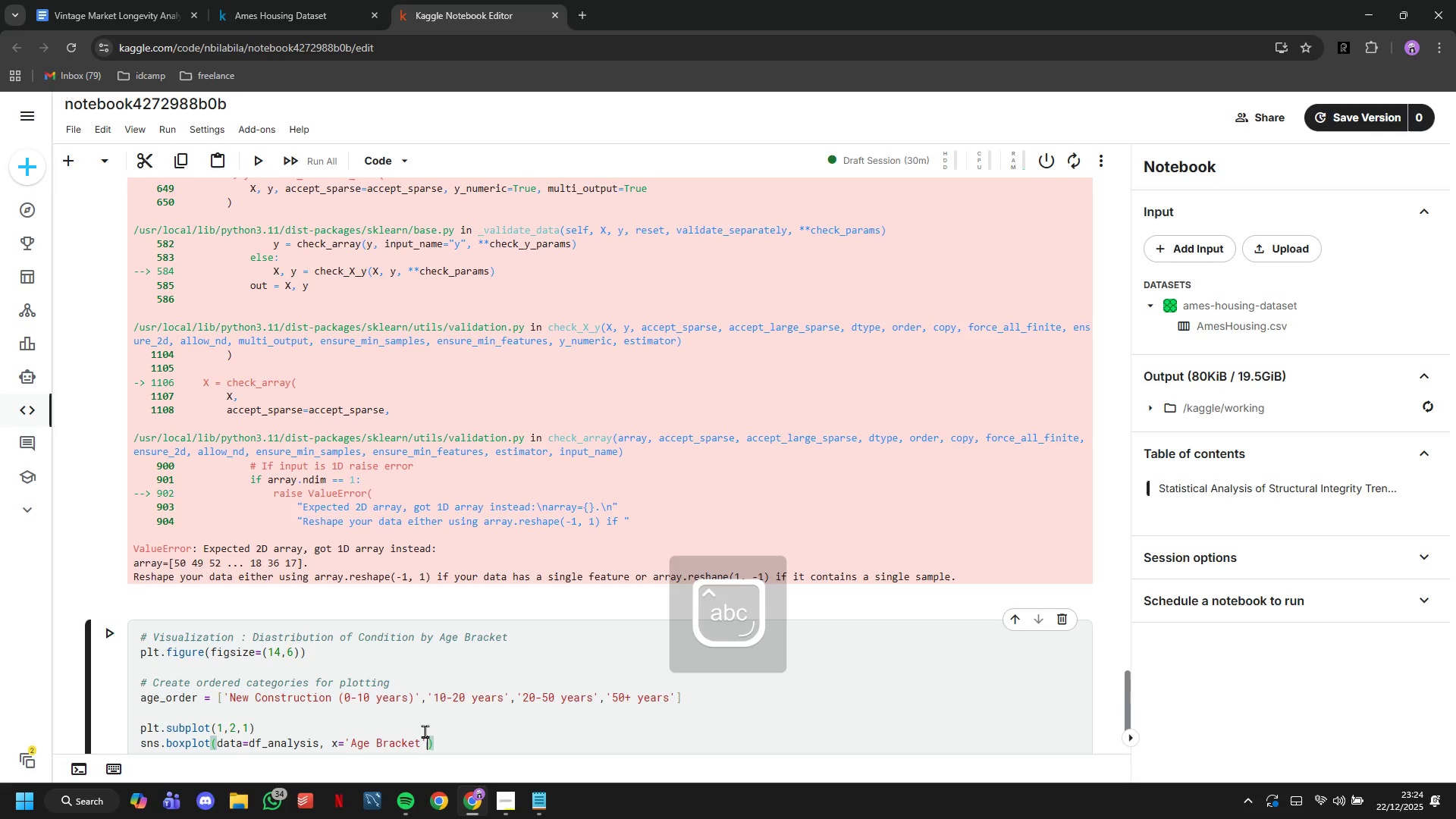 
type(,y='Overall Cond)
 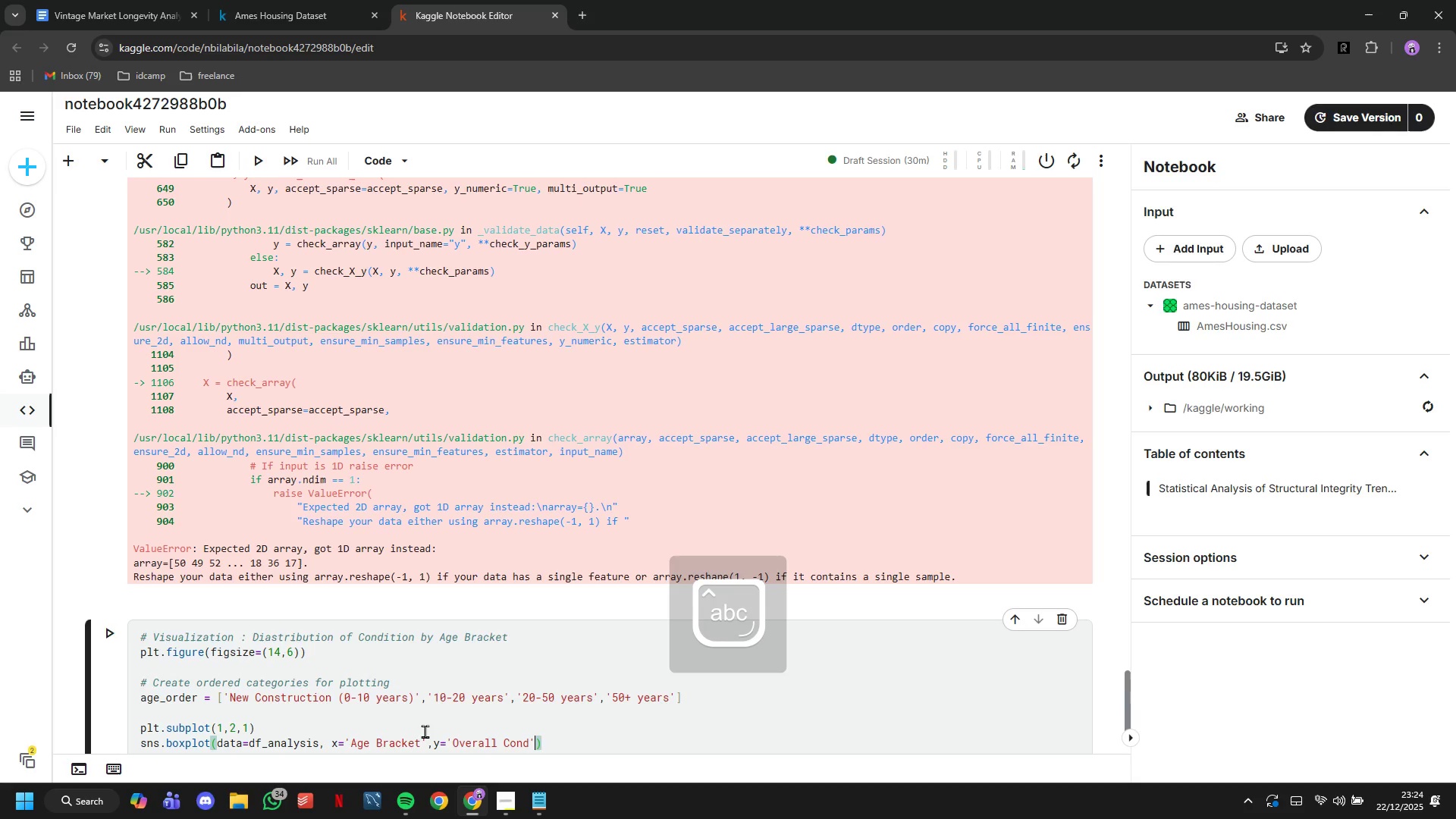 
key(ArrowRight)
 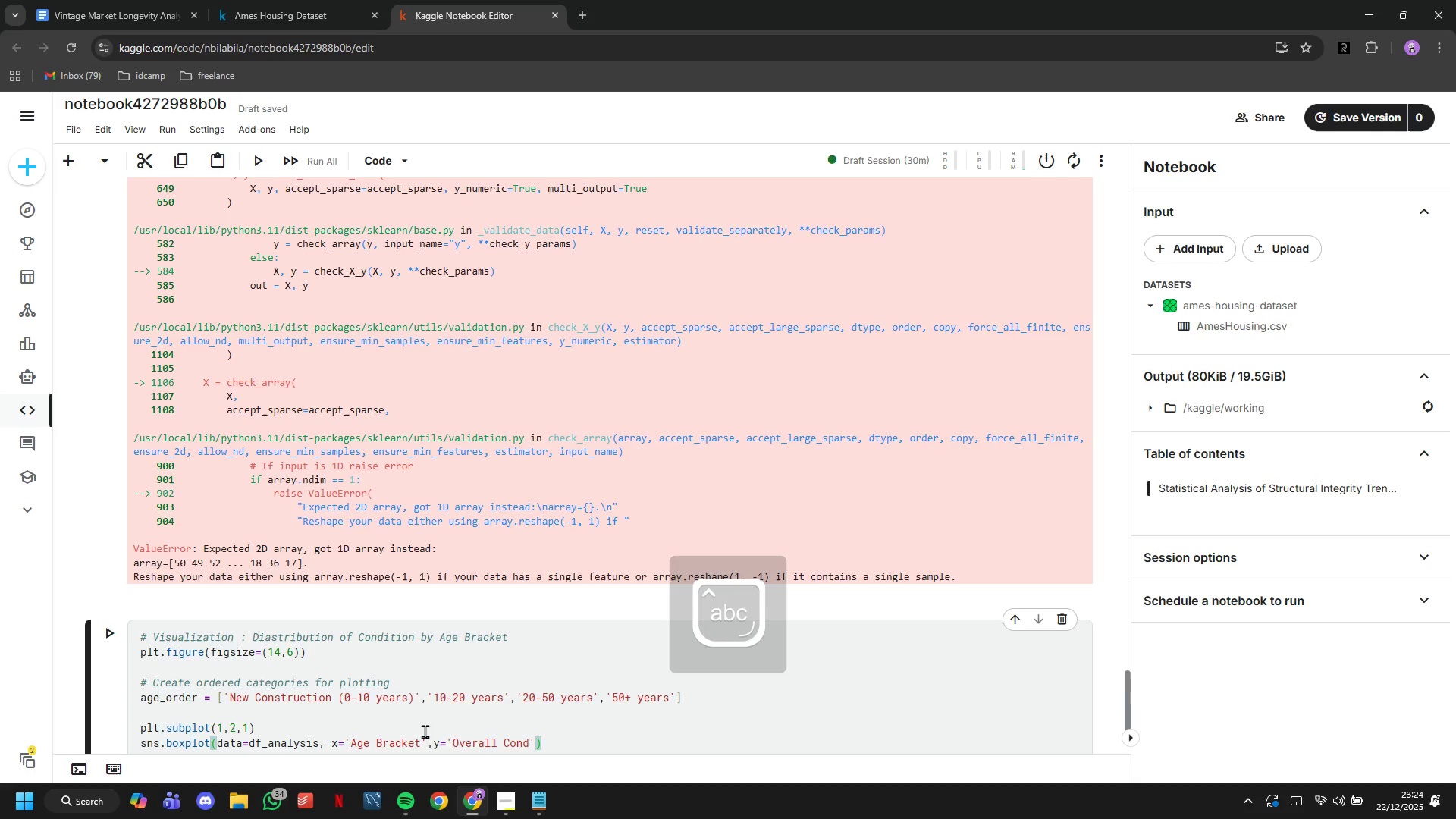 
type(,order=age)
key(Backspace)
type(e_p)
key(Backspace)
type(order,palette='b)
key(Backspace)
type(viridis)
 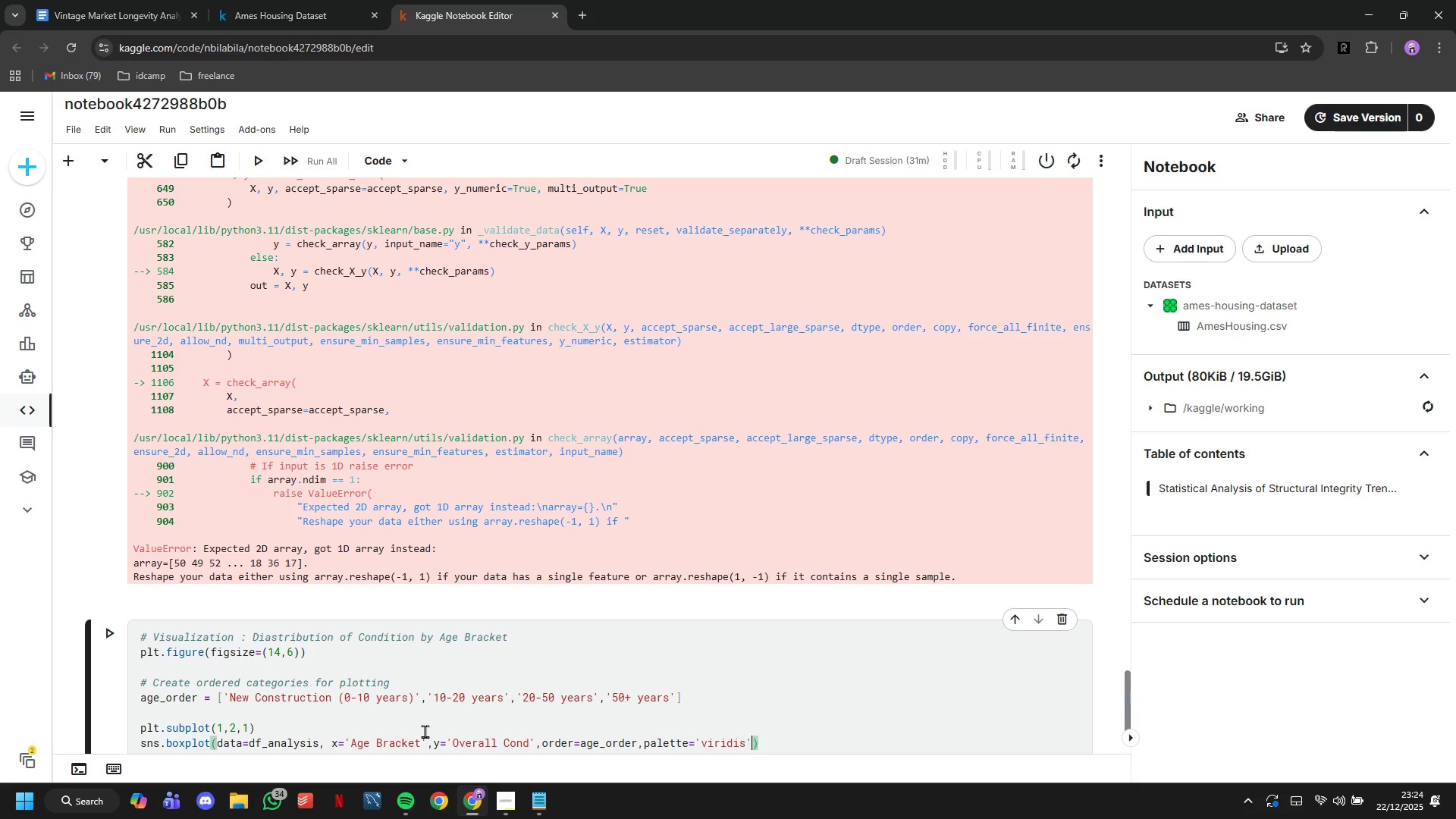 
key(ArrowRight)
 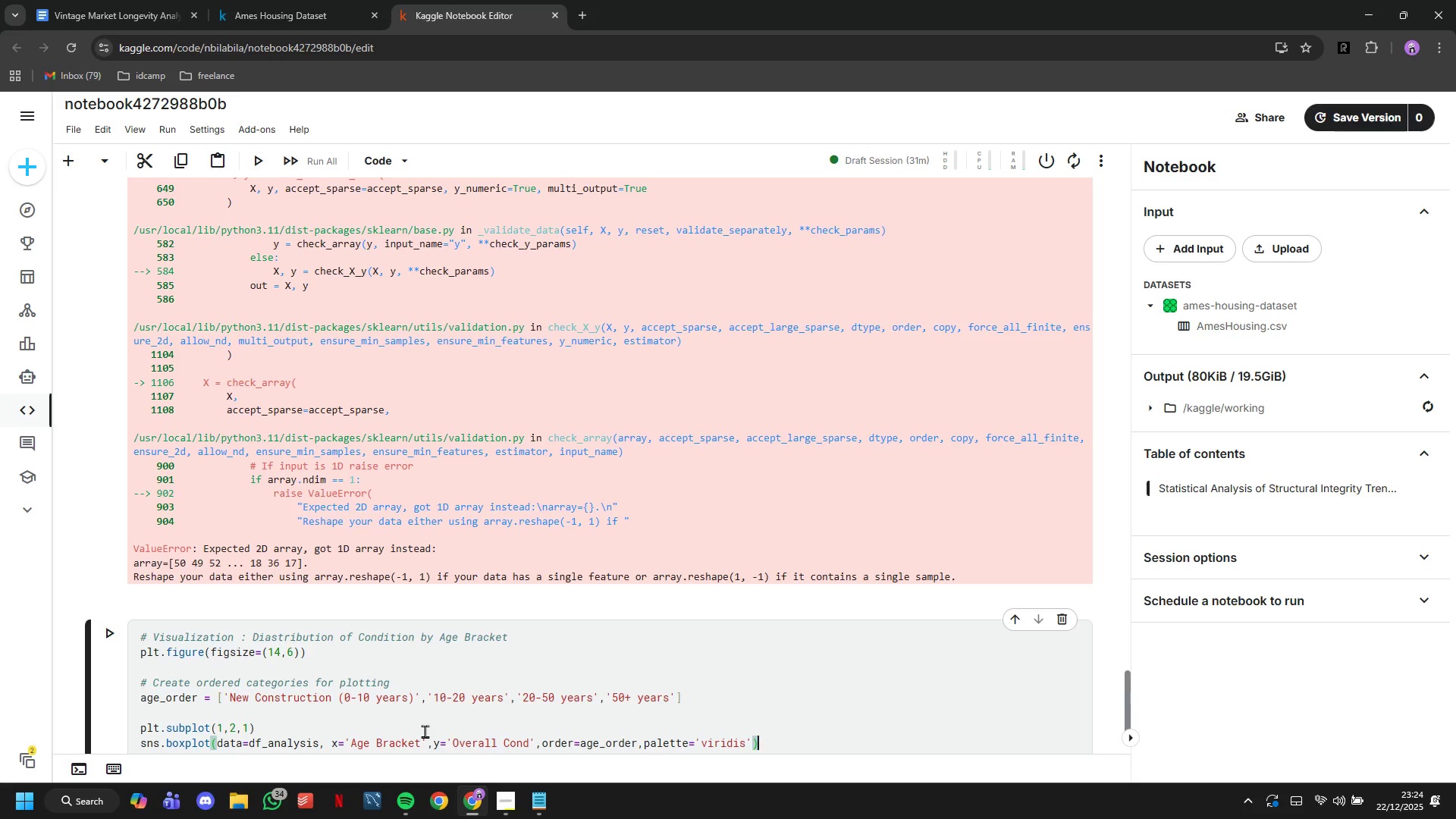 
key(ArrowRight)
 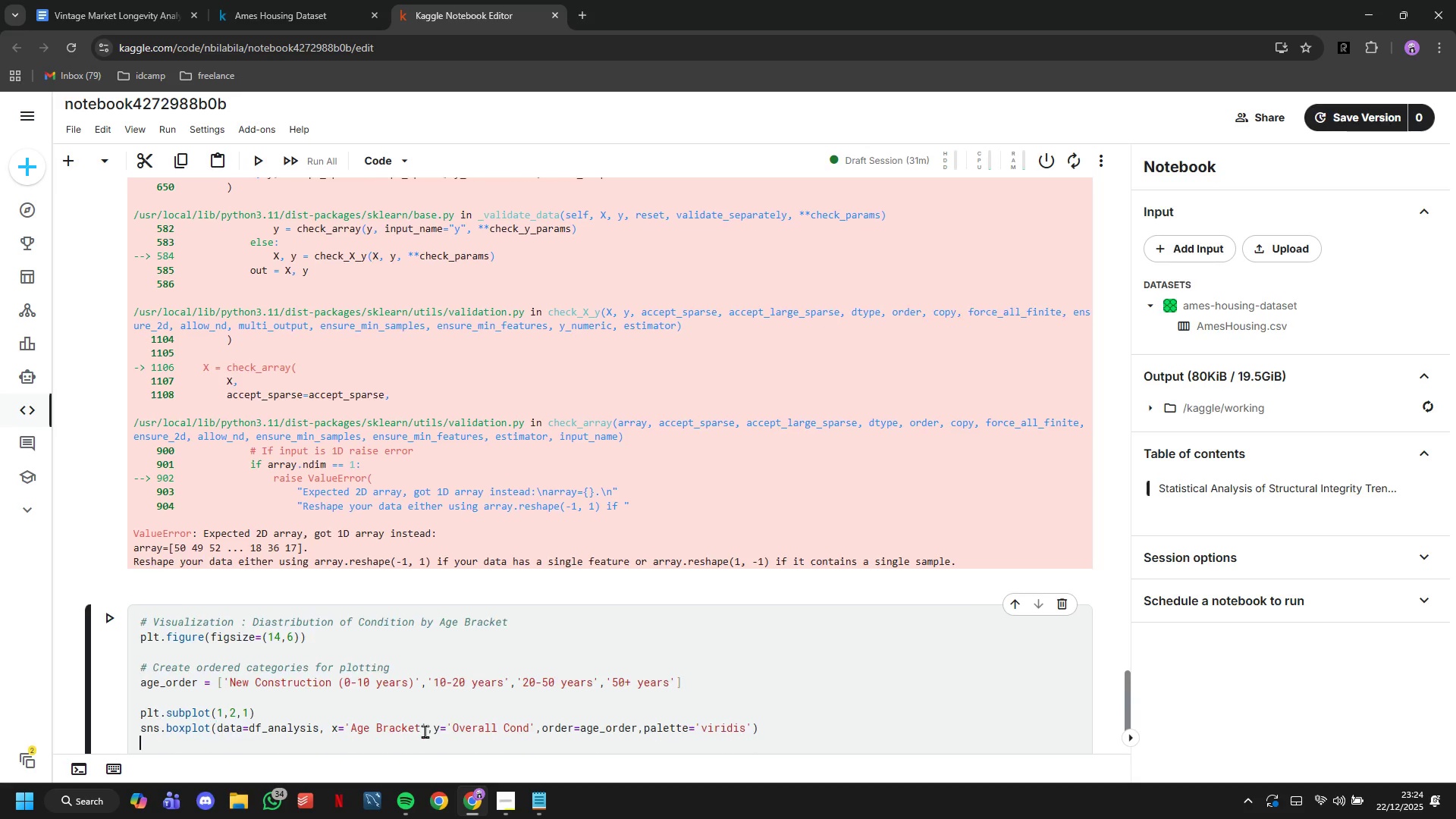 
key(Enter)
 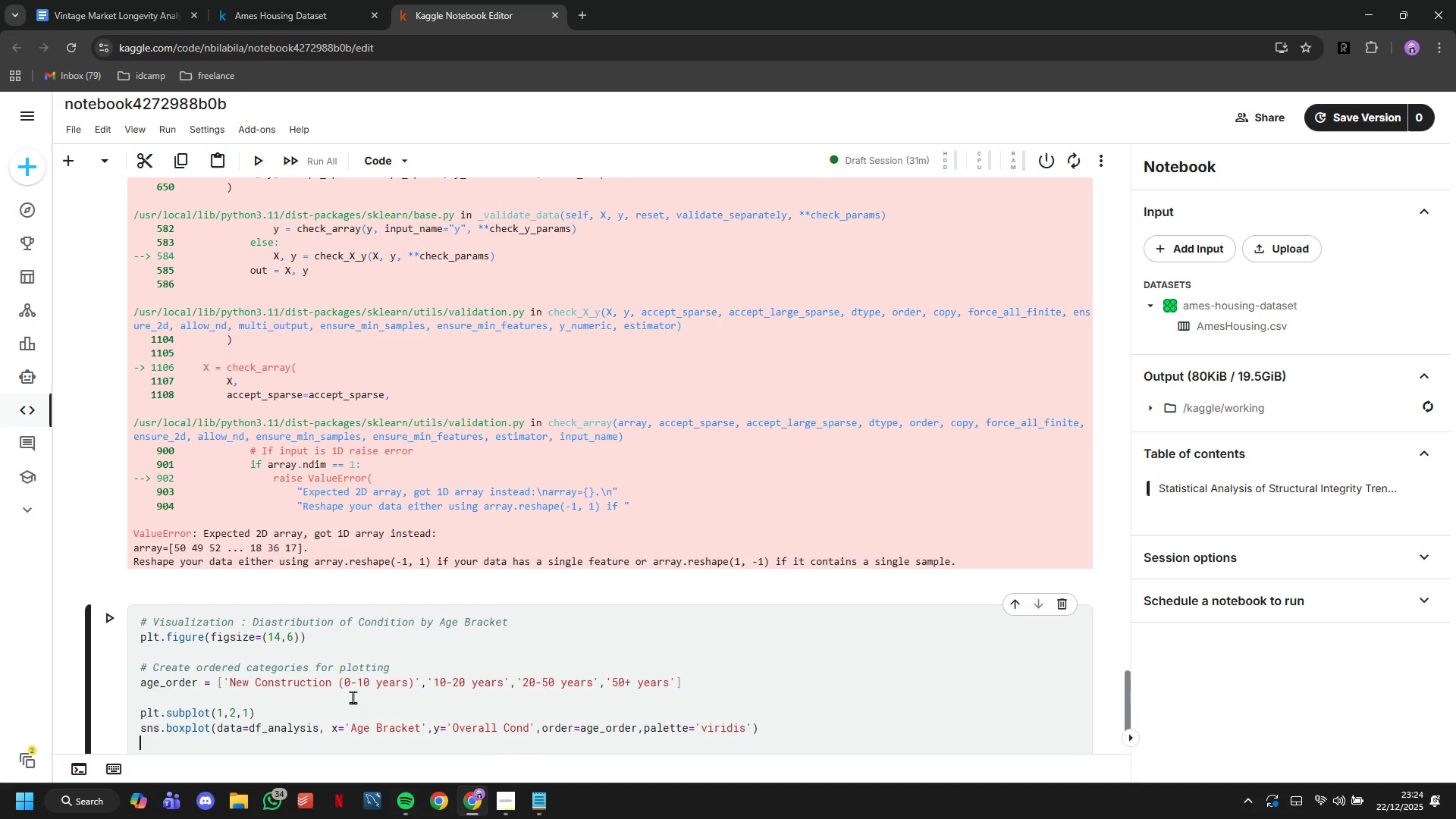 
left_click([110, 626])
 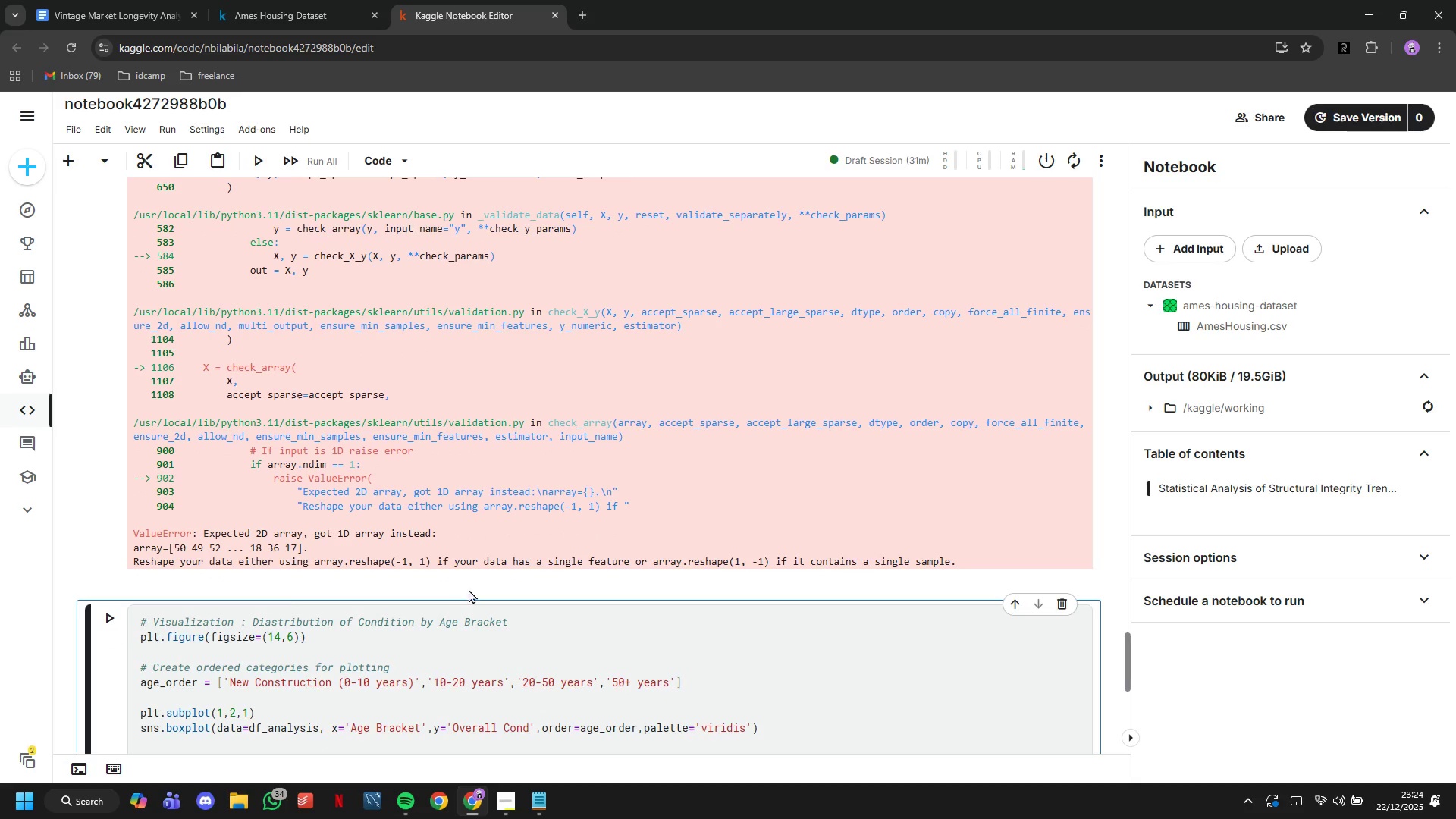 
scroll: coordinate [756, 495], scroll_direction: down, amount: 6.0
 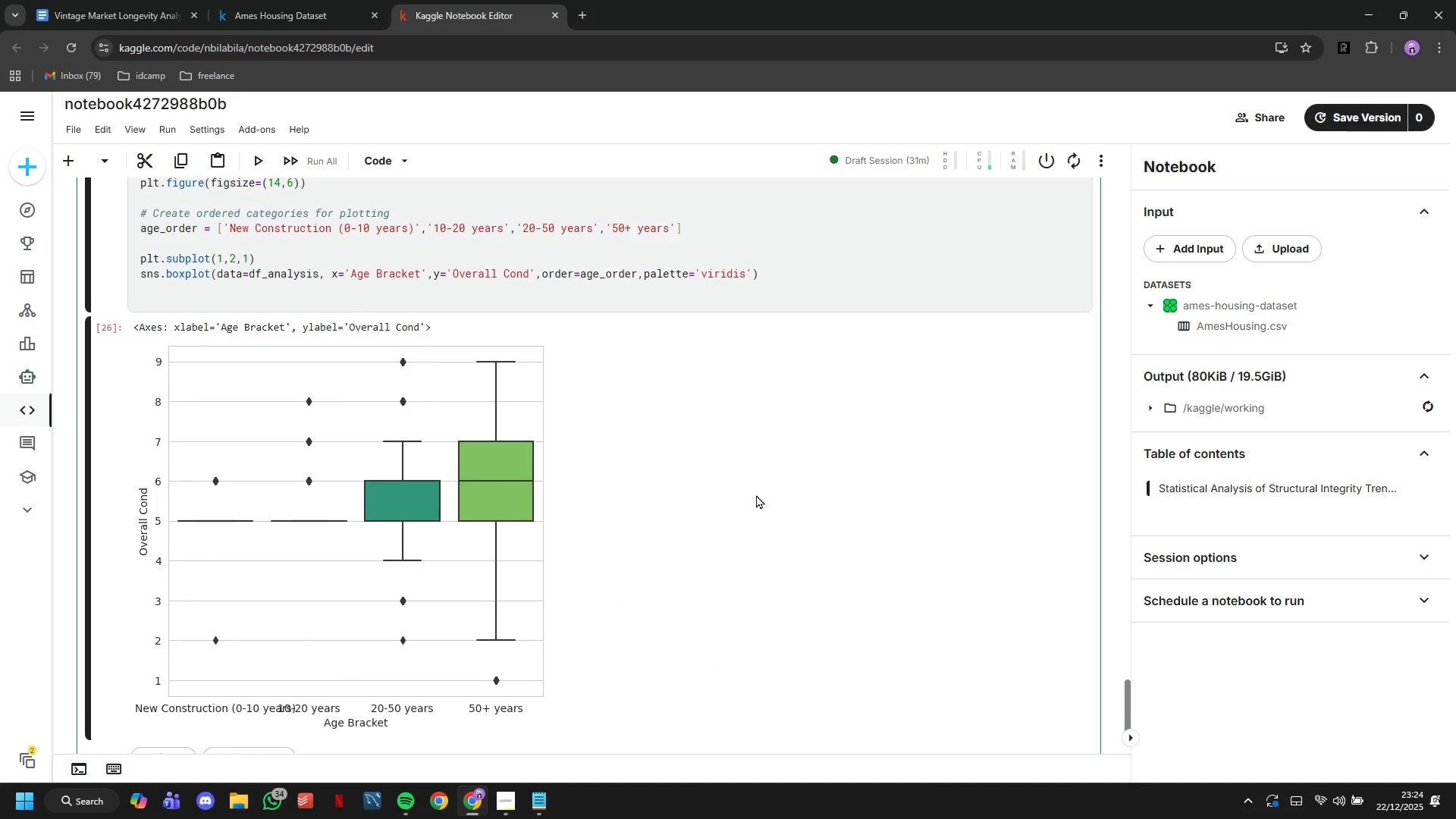 
scroll: coordinate [756, 494], scroll_direction: up, amount: 1.0
 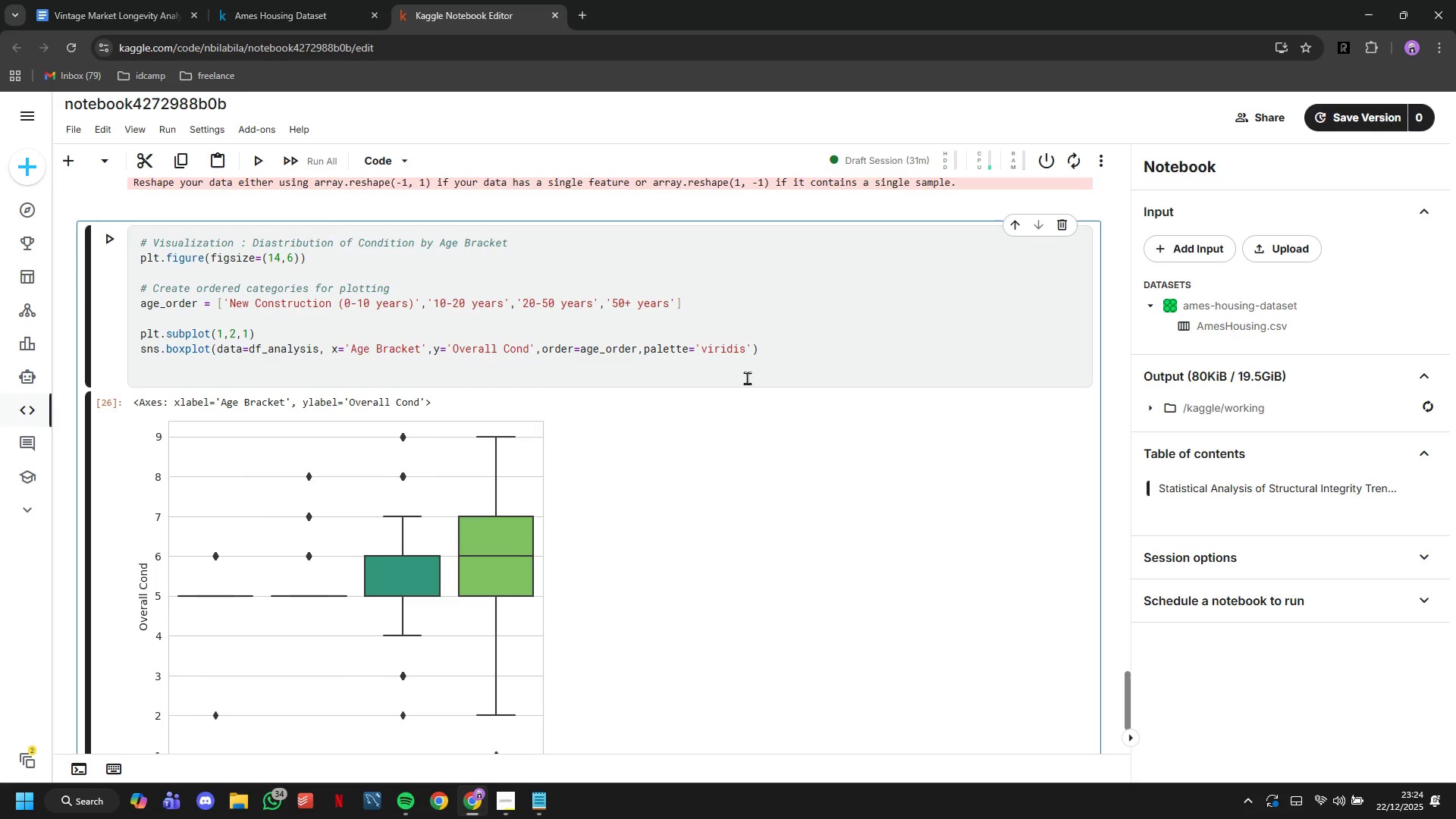 
left_click([747, 377])
 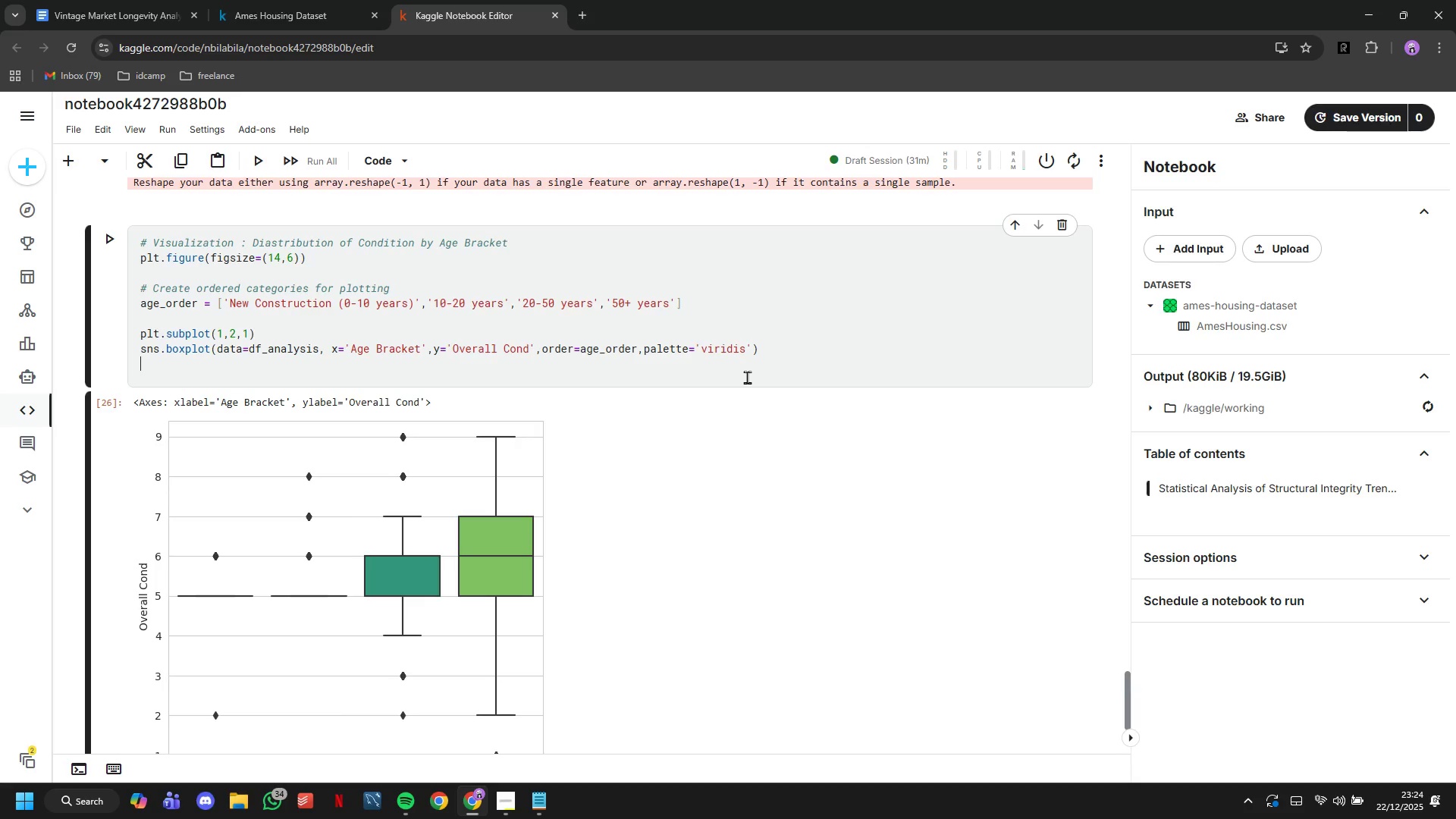 
wait(5.8)
 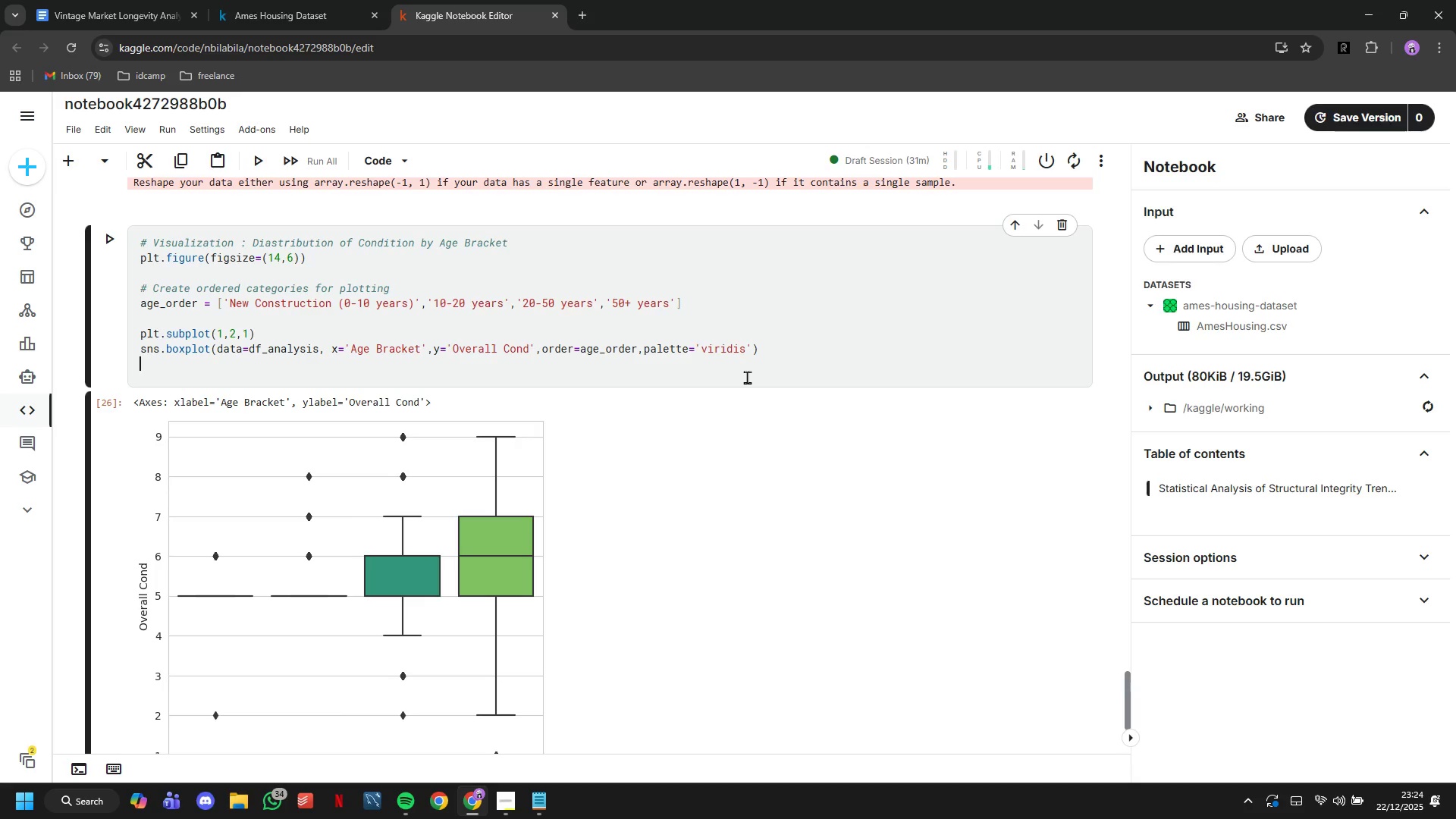 
type(plt,)
key(Backspace)
type(.title('Distribution of Overall Condition by Age Bracket)
 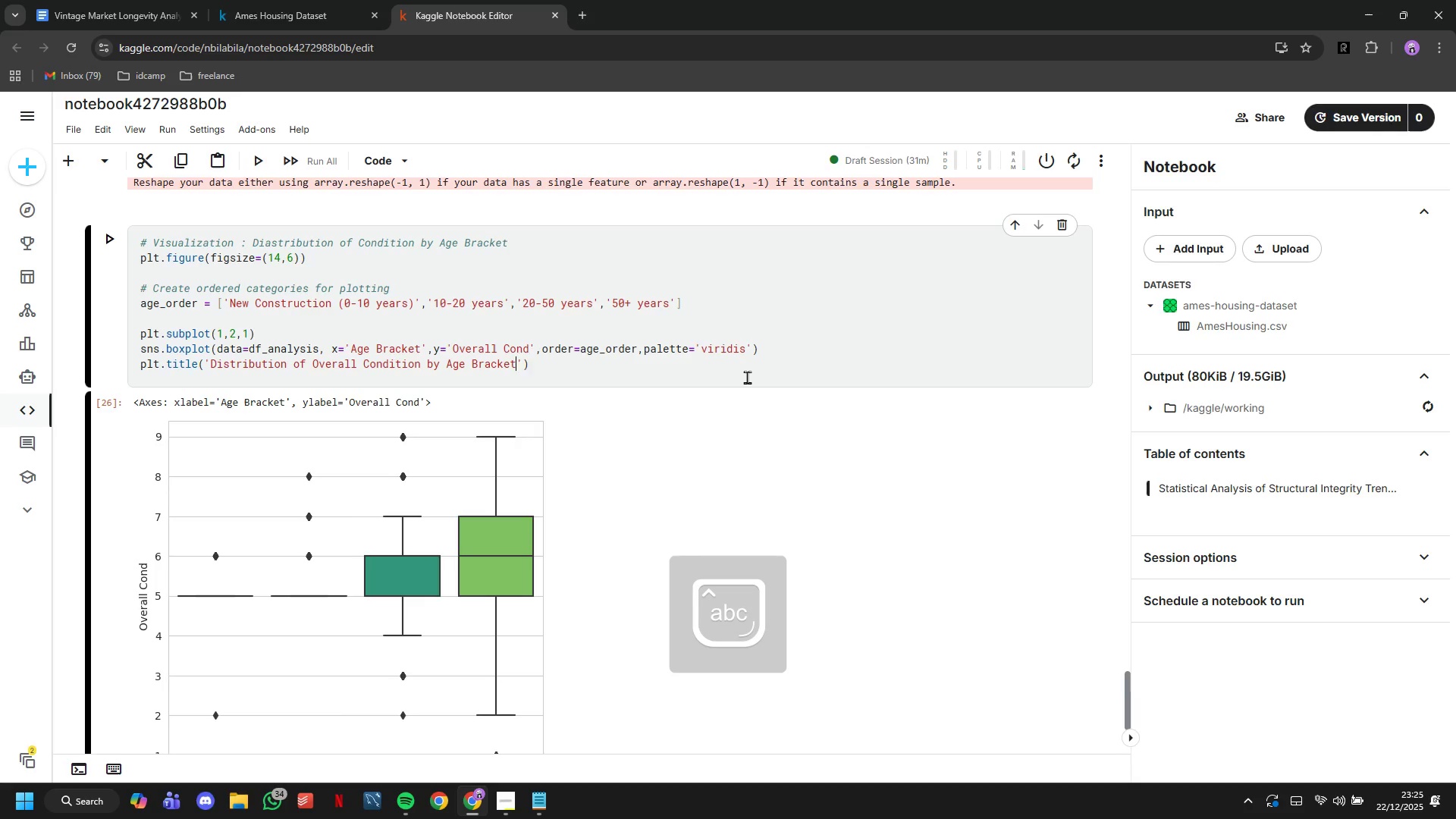 
key(ArrowRight)
 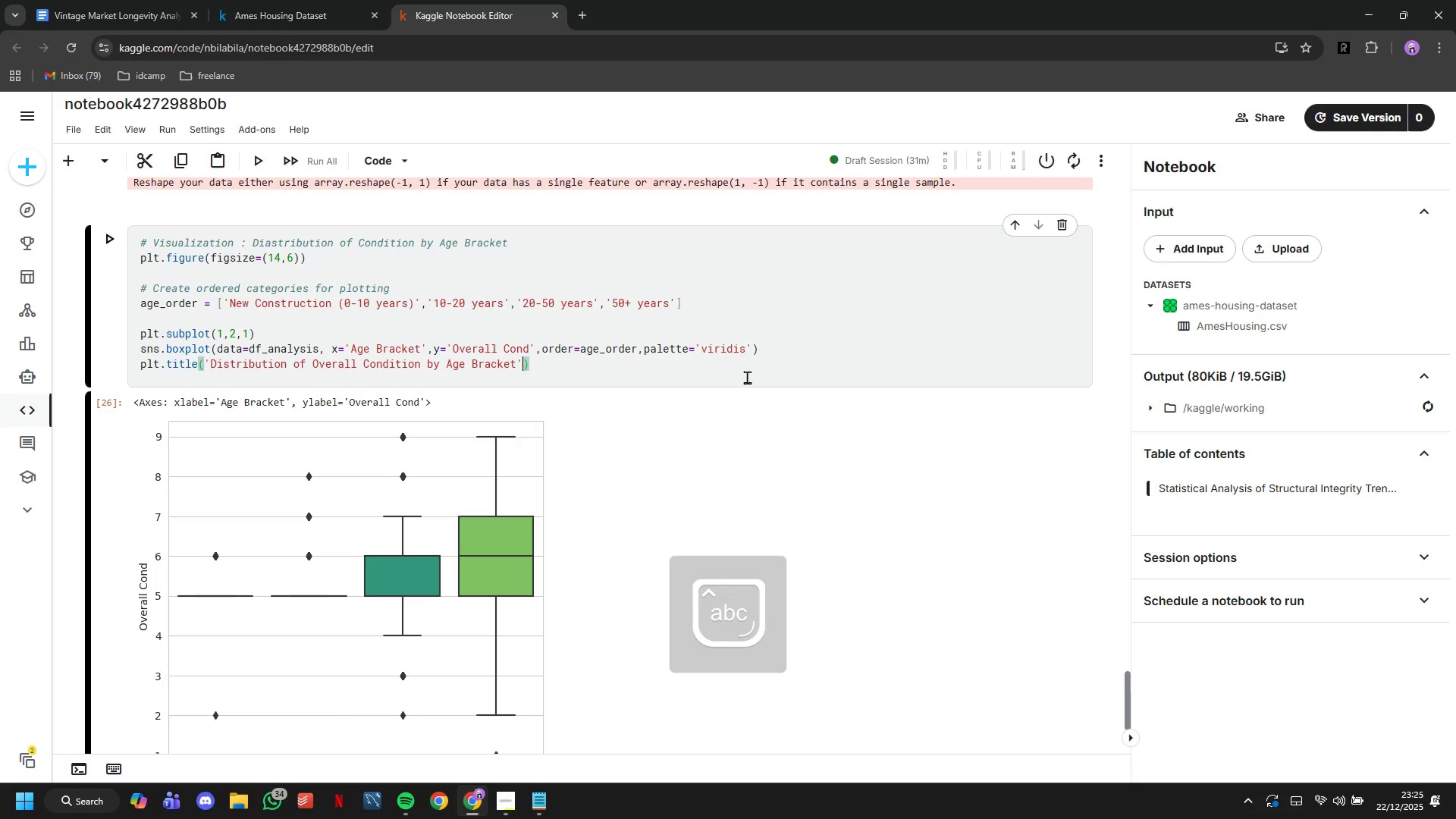 
type(,fontsize=14, fontweight='bold)
 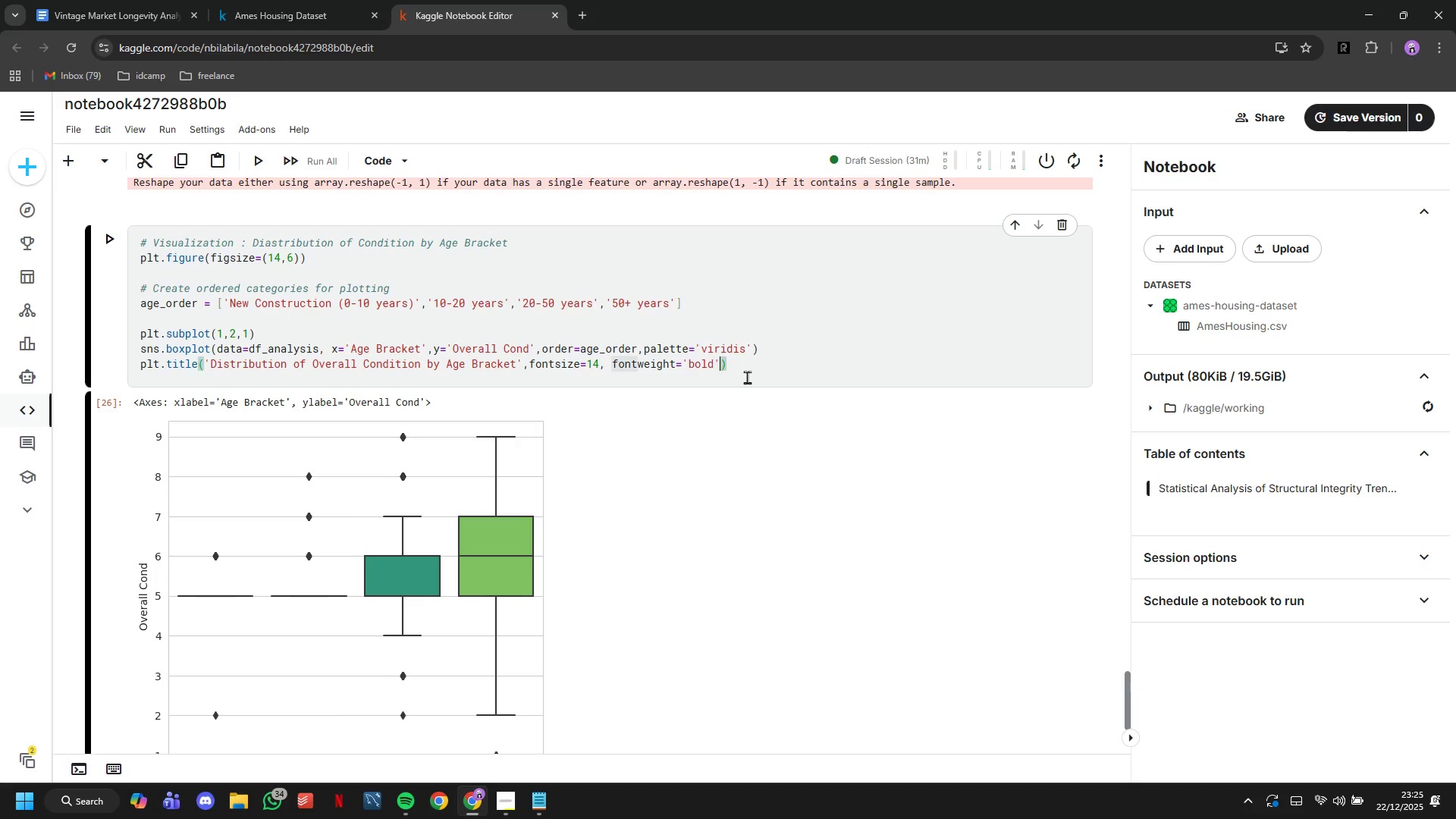 
key(ArrowRight)
 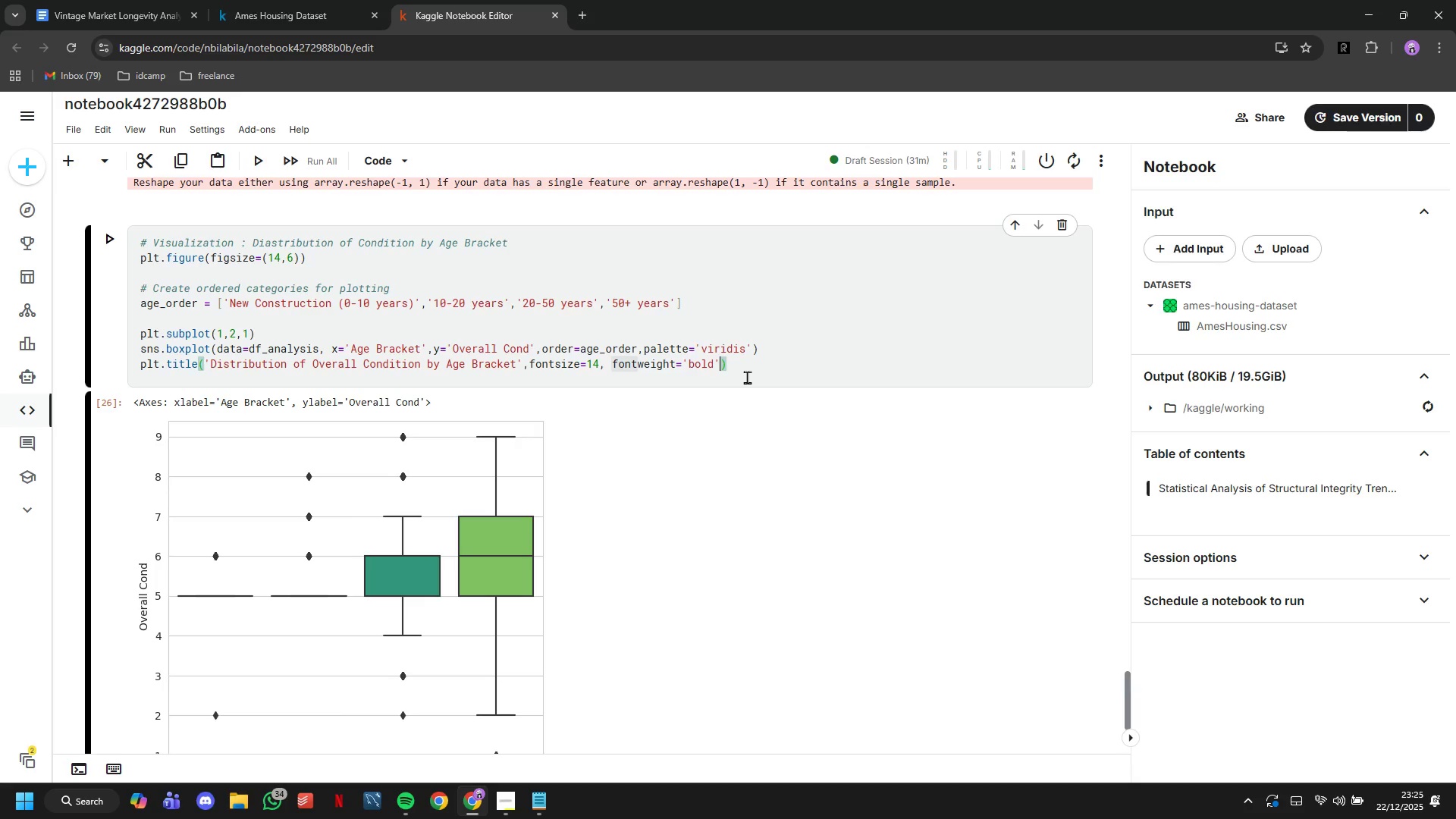 
key(ArrowRight)
 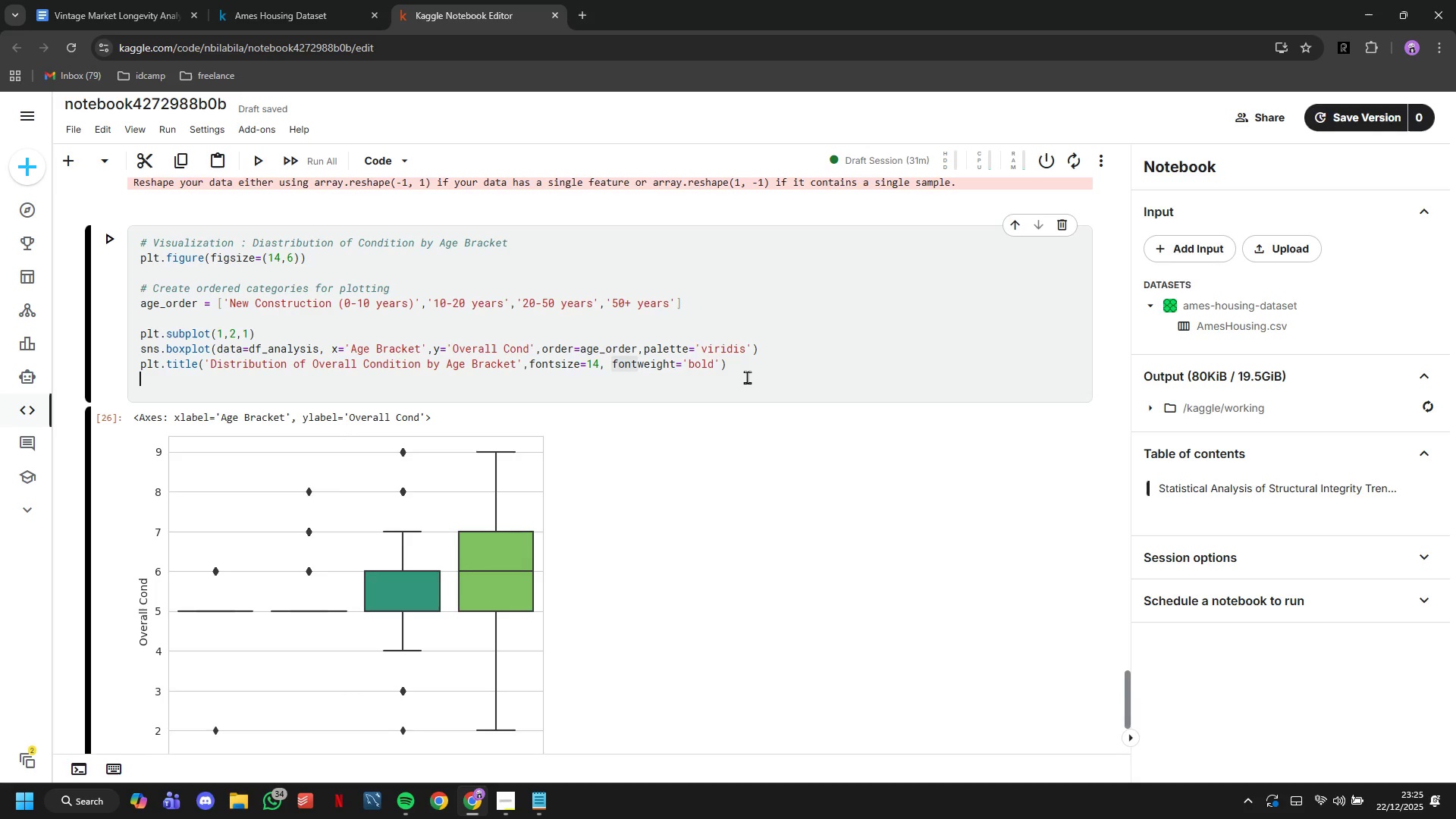 
key(Enter)
 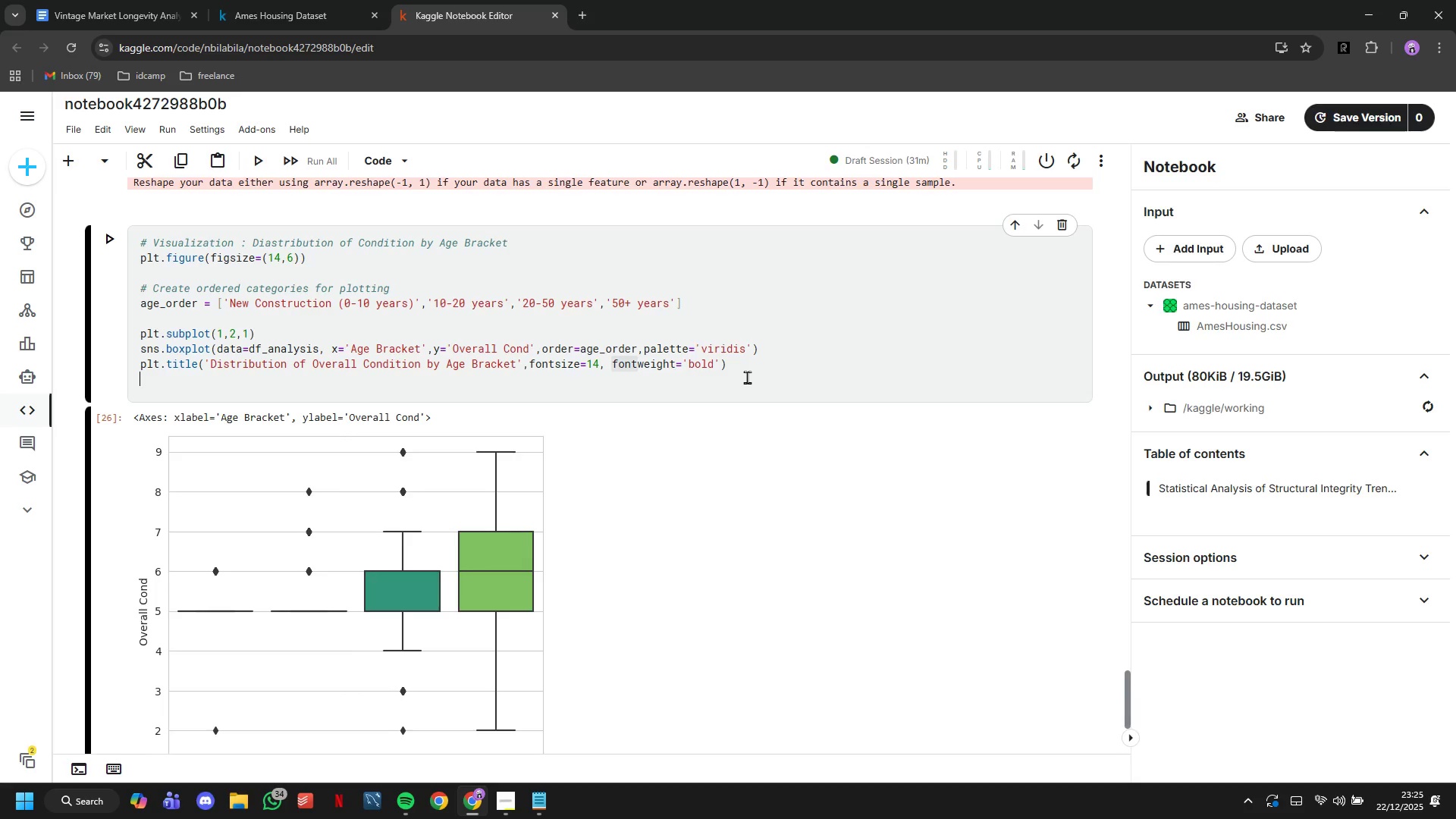 
type(plt.xlabel('Age Bracket)
 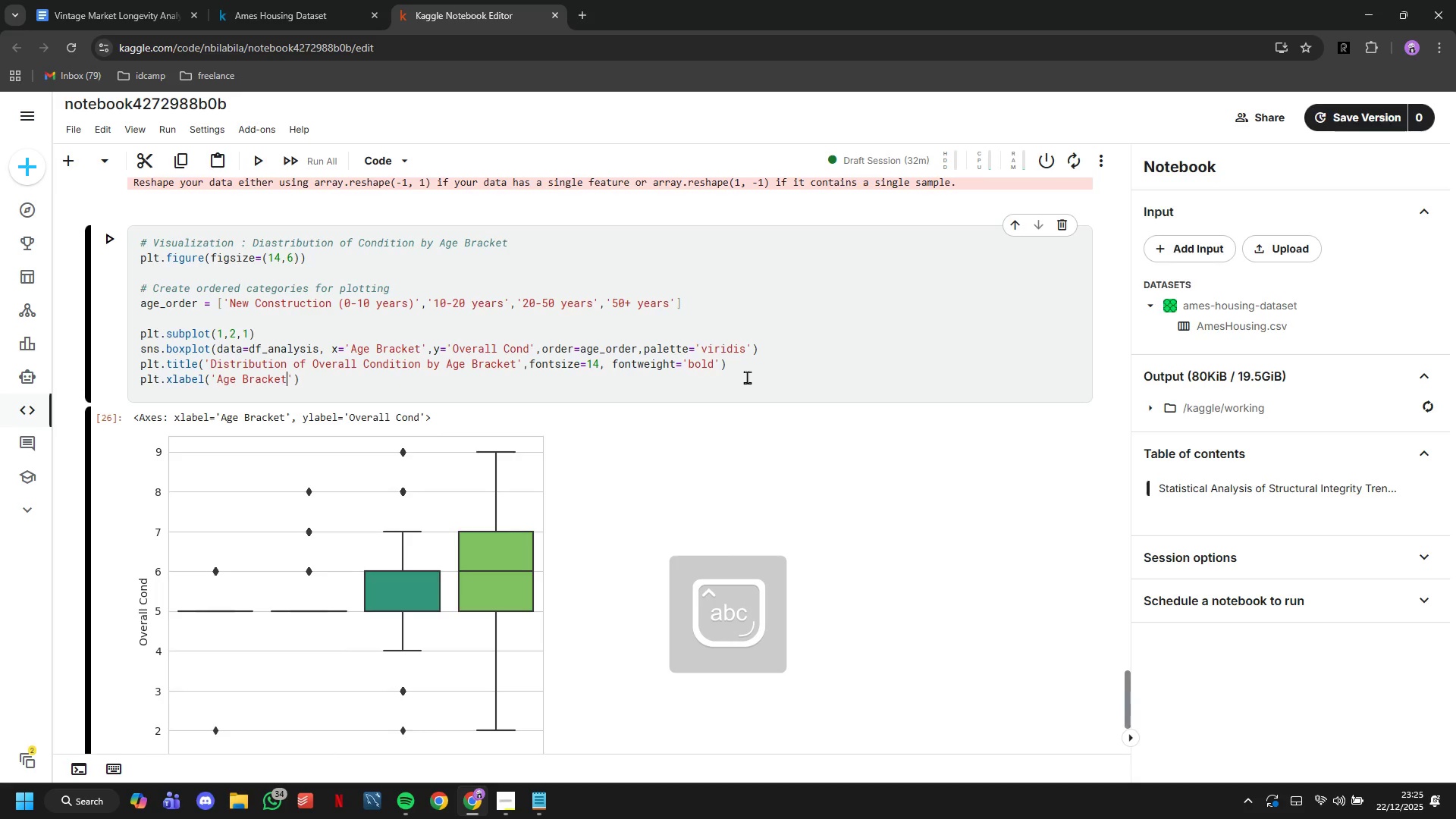 
key(ArrowRight)
 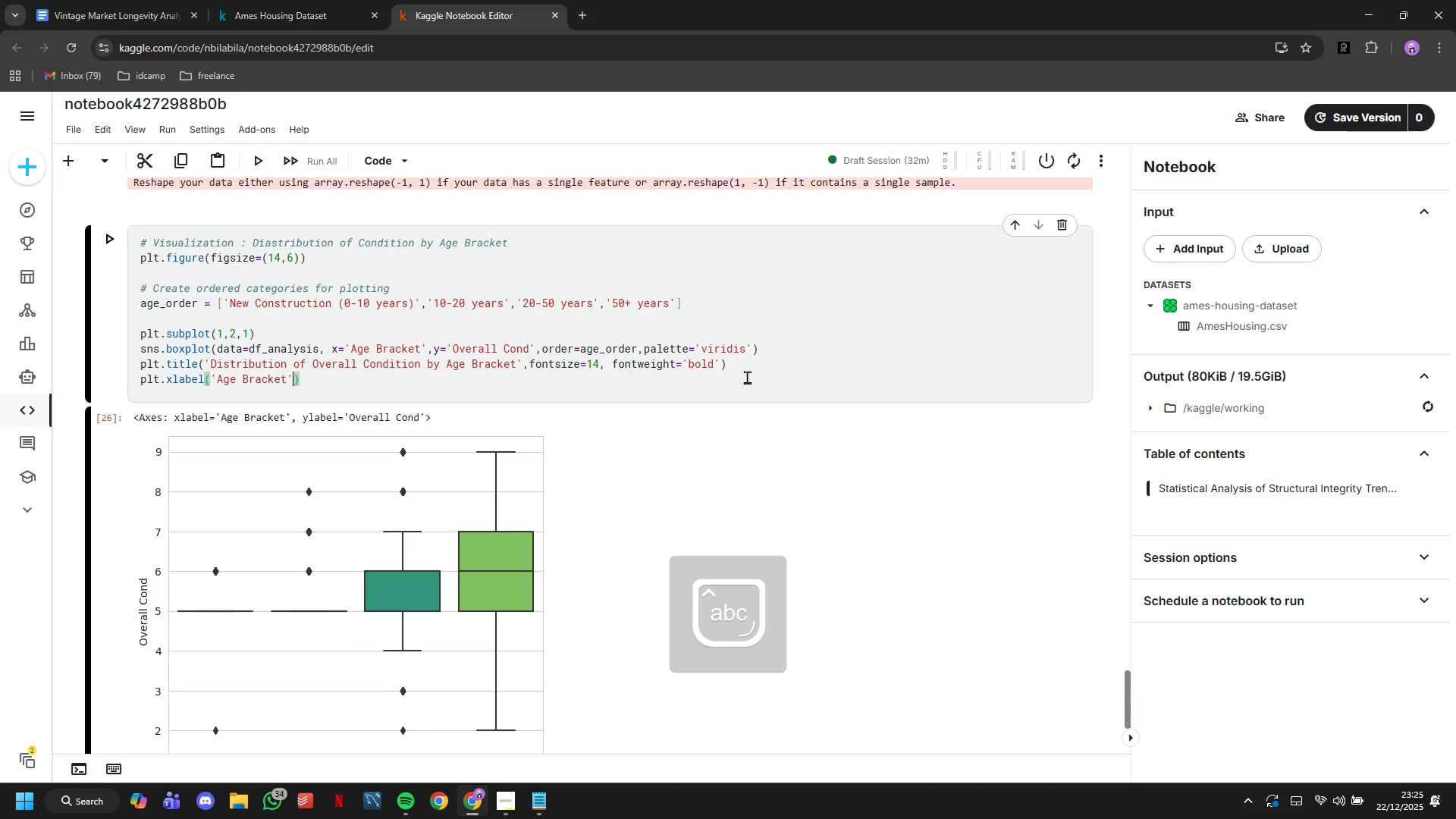 
type(,fontsize=12)
 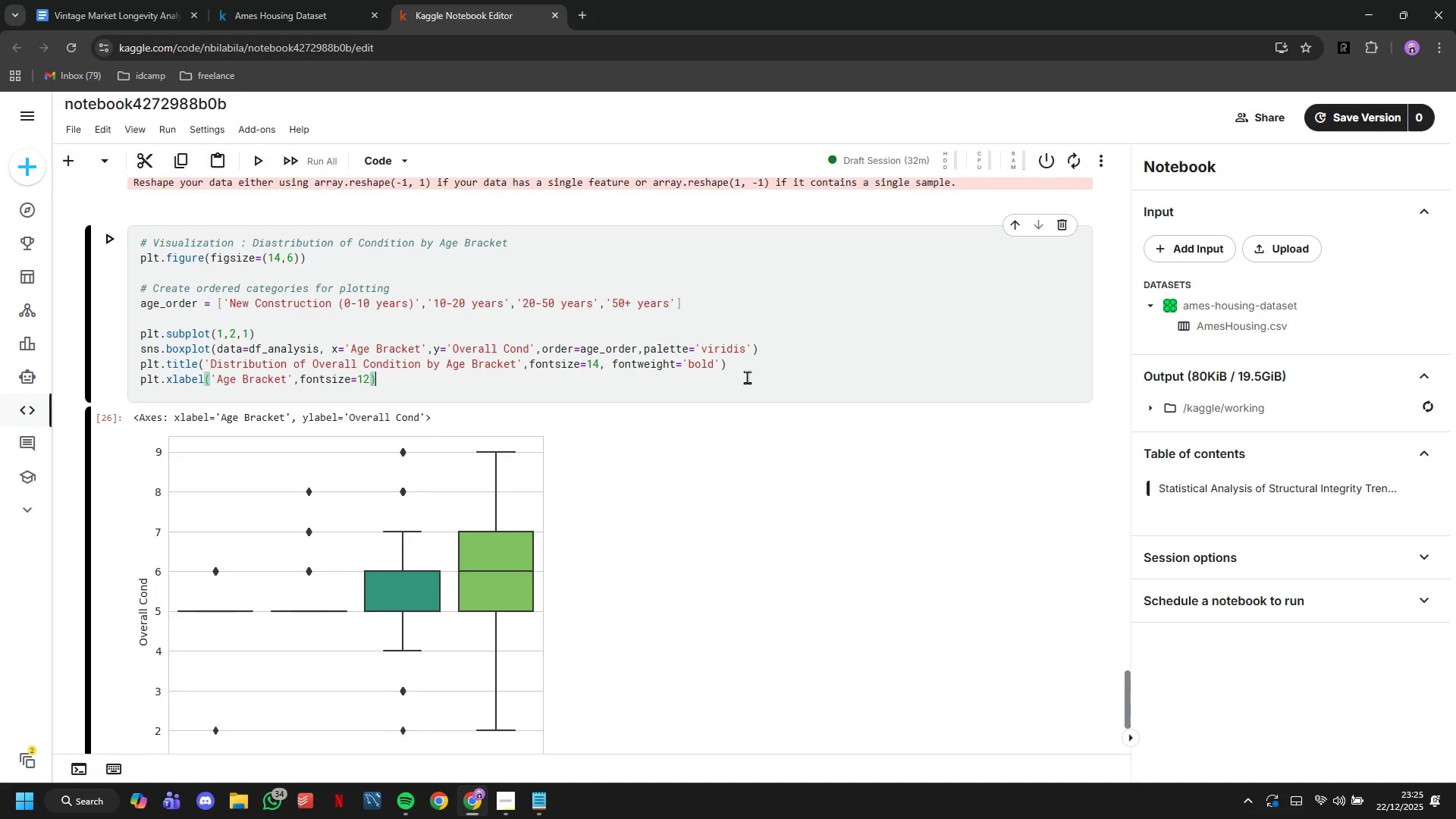 
key(ArrowRight)
 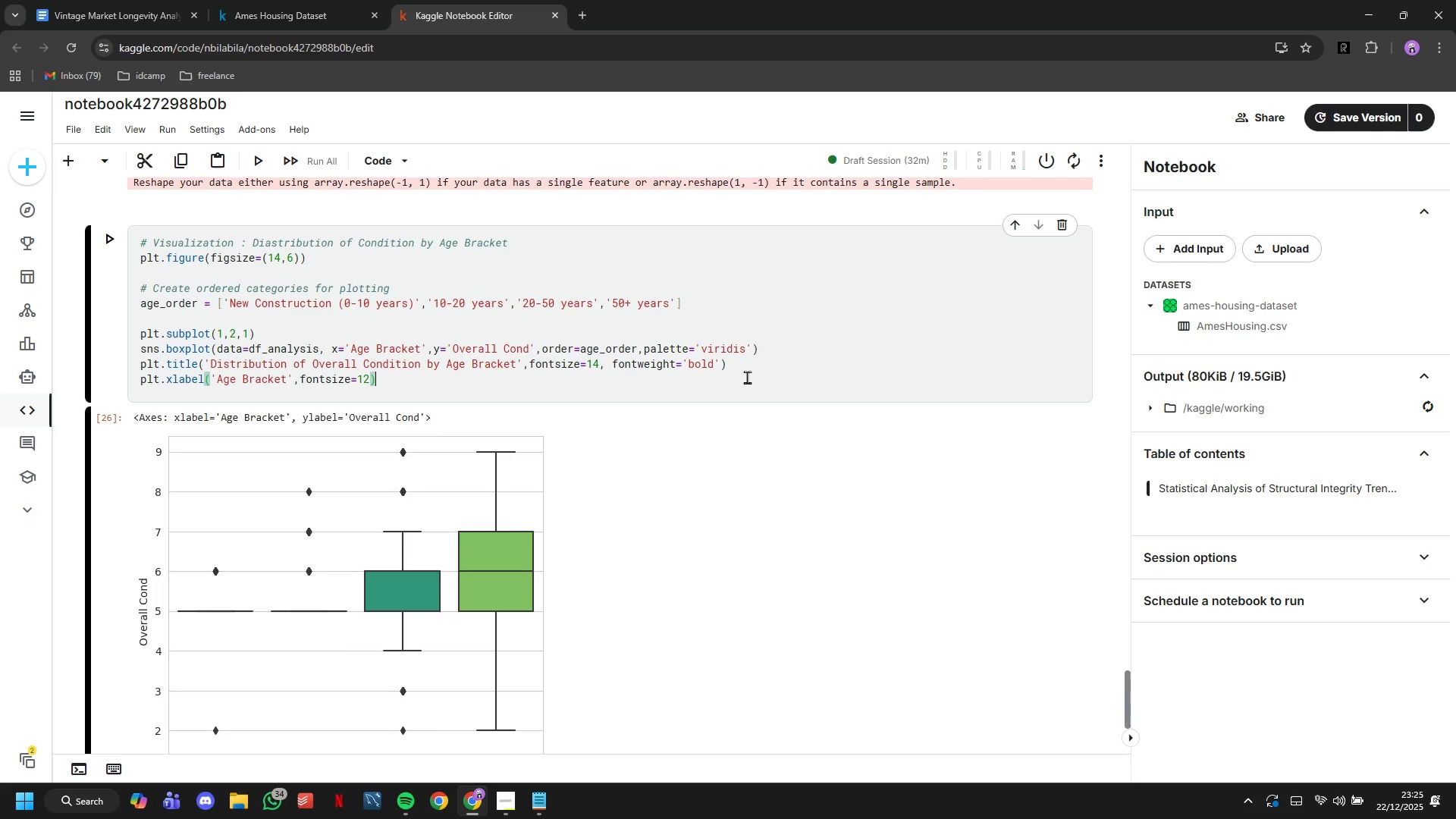 
key(ArrowRight)
 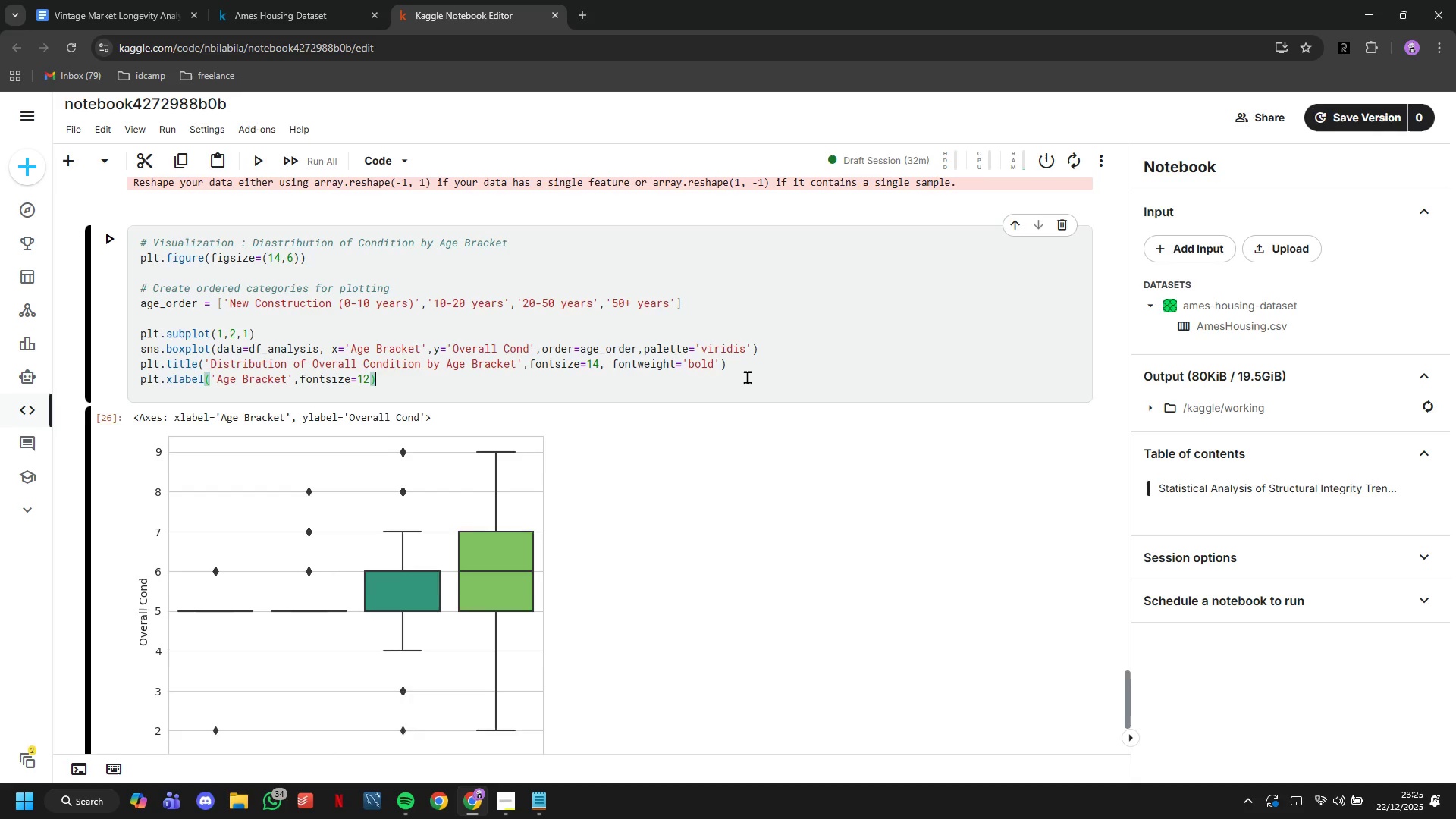 
key(Enter)
 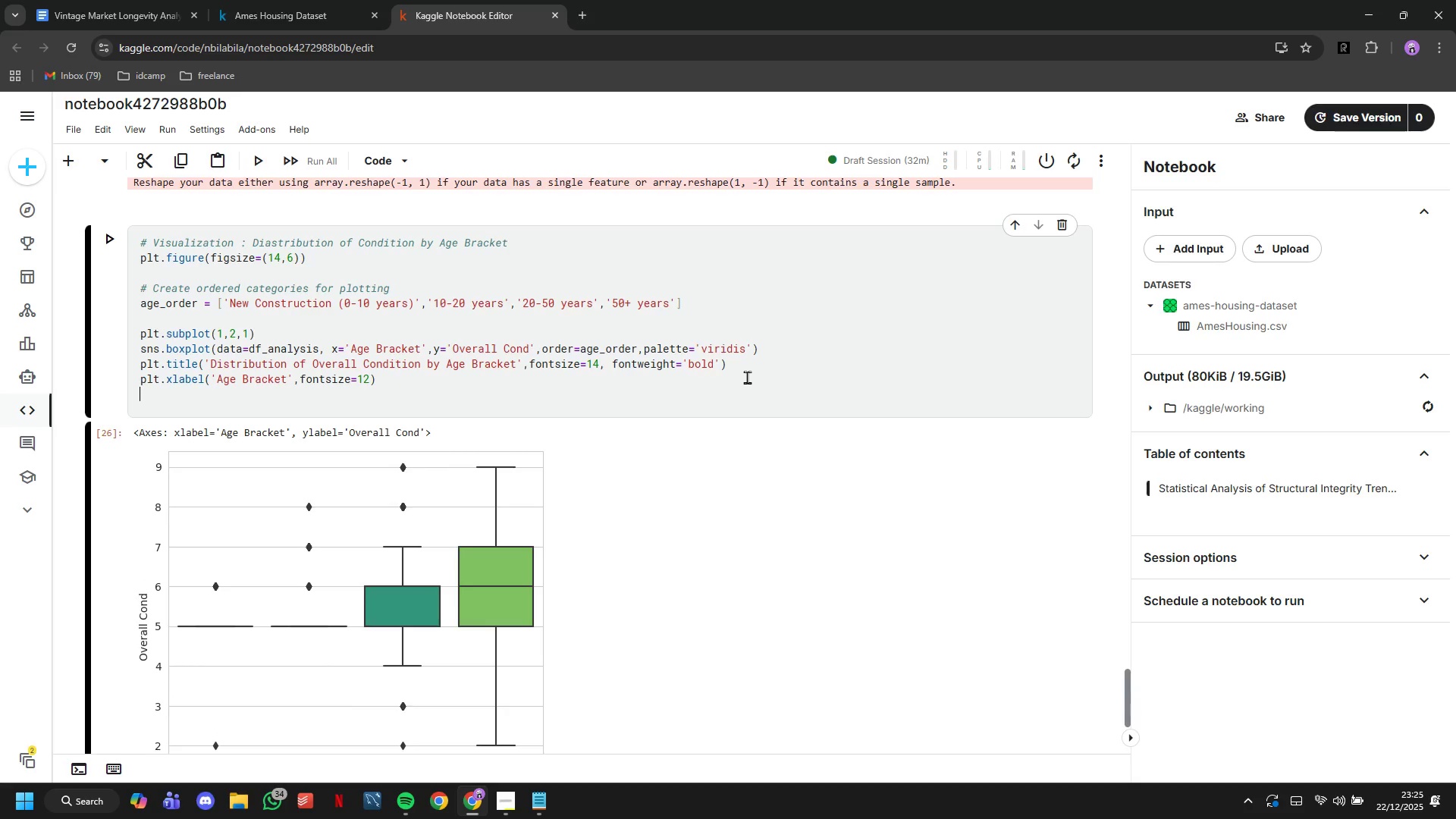 
type(plt.ylabel('Overall V)
key(Backspace)
type(Condition Rating)
 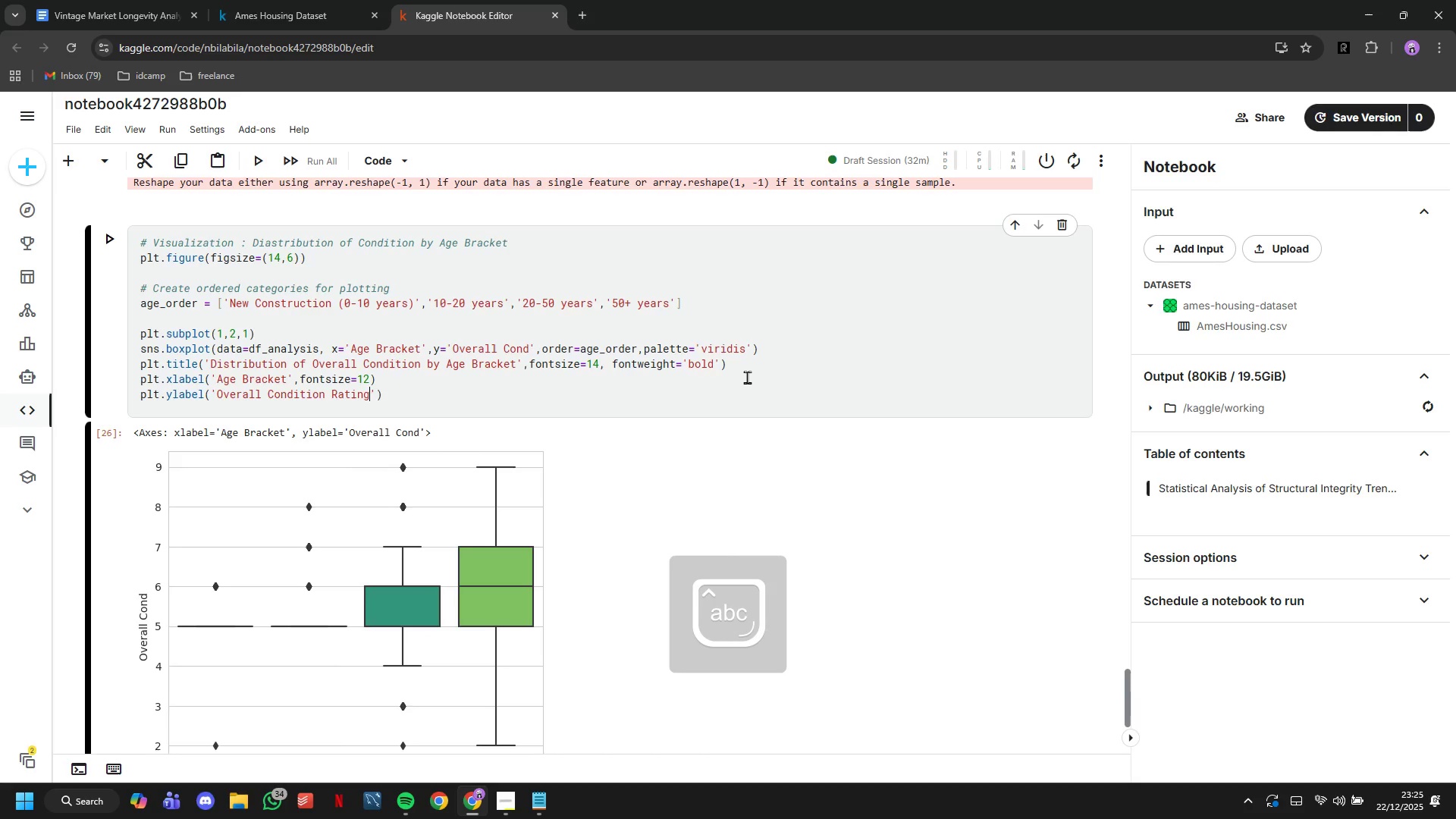 
key(ArrowRight)
 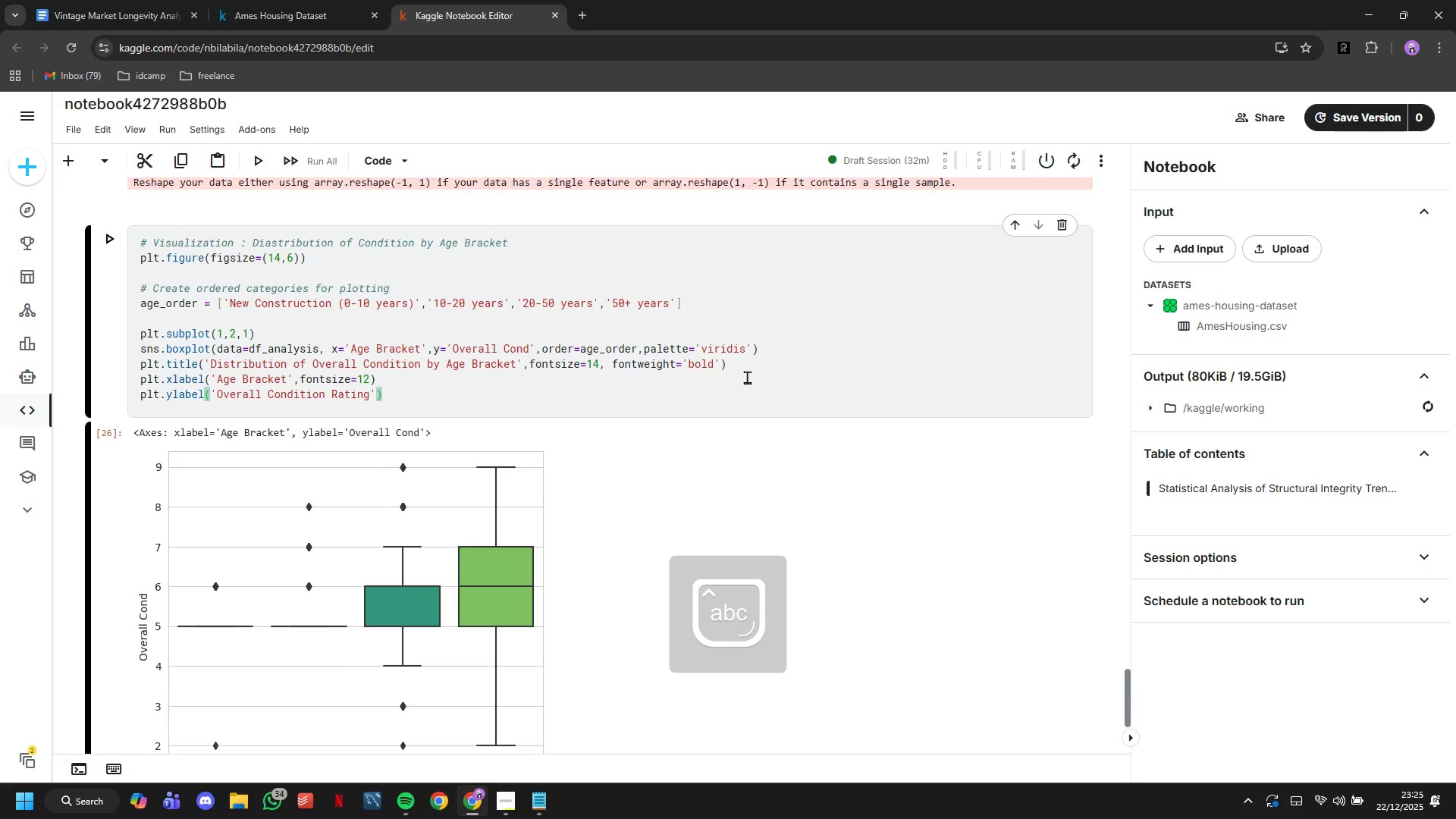 
type(, fontsize=12)
 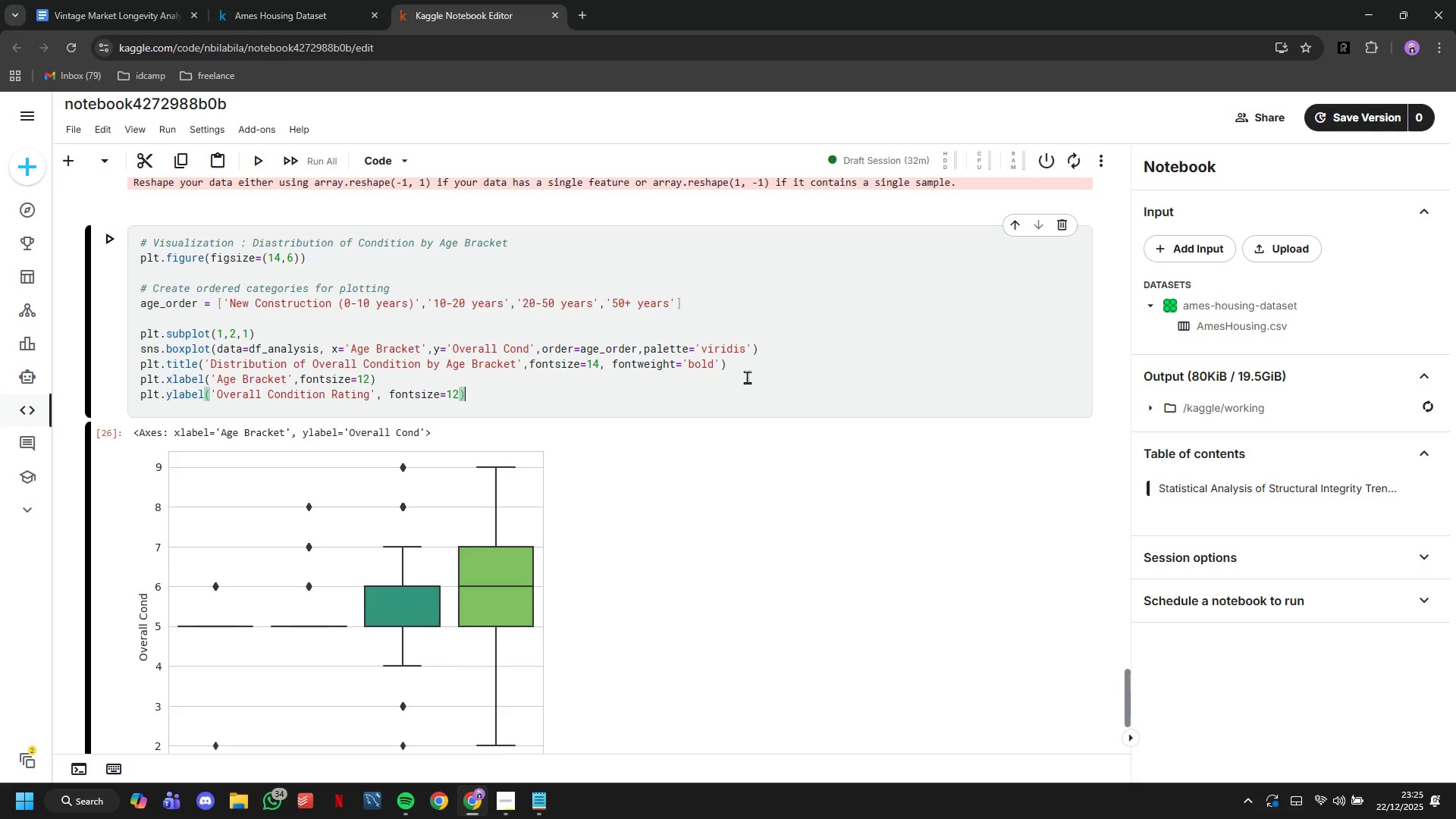 
key(ArrowRight)
 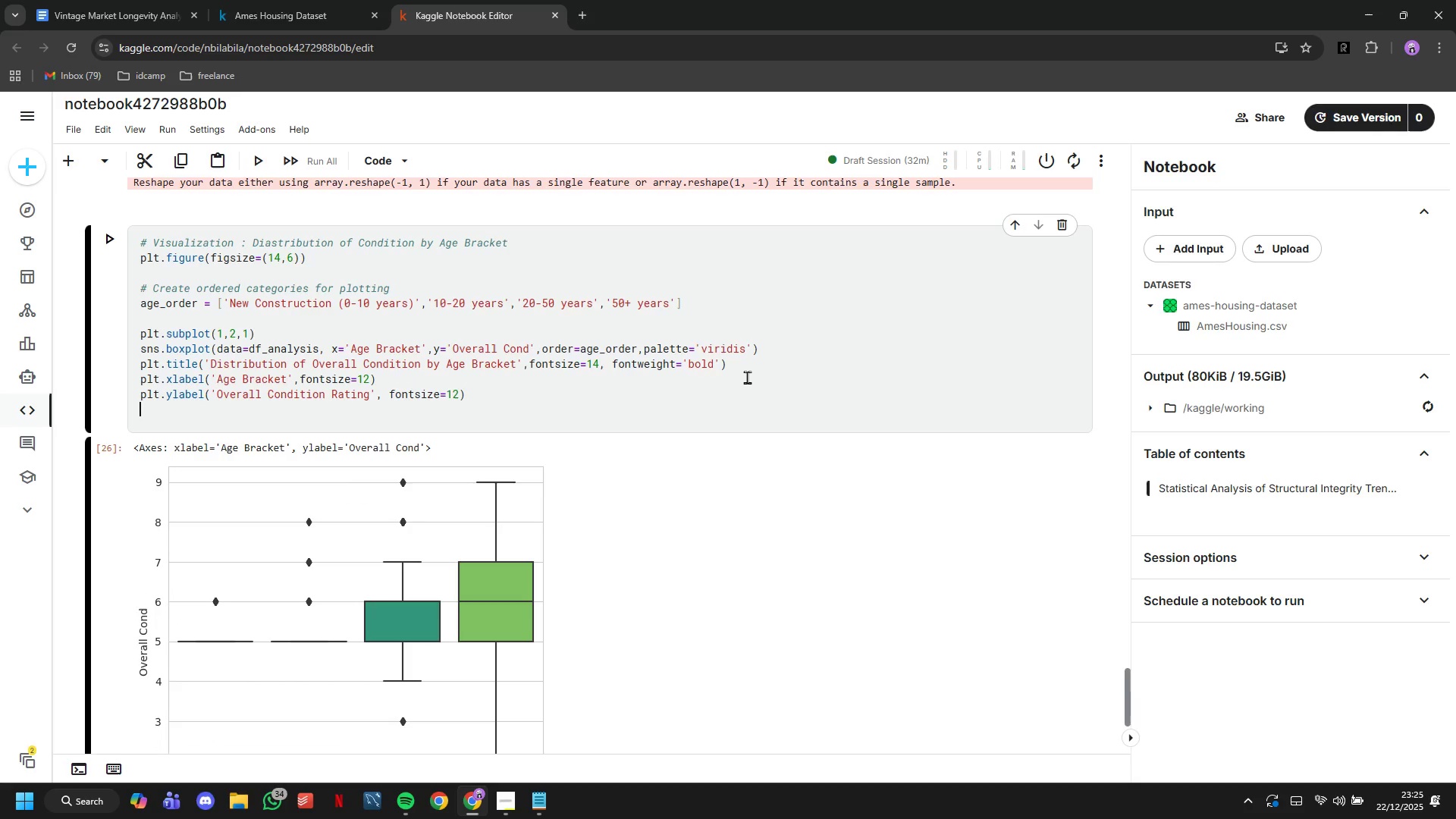 
key(Enter)
 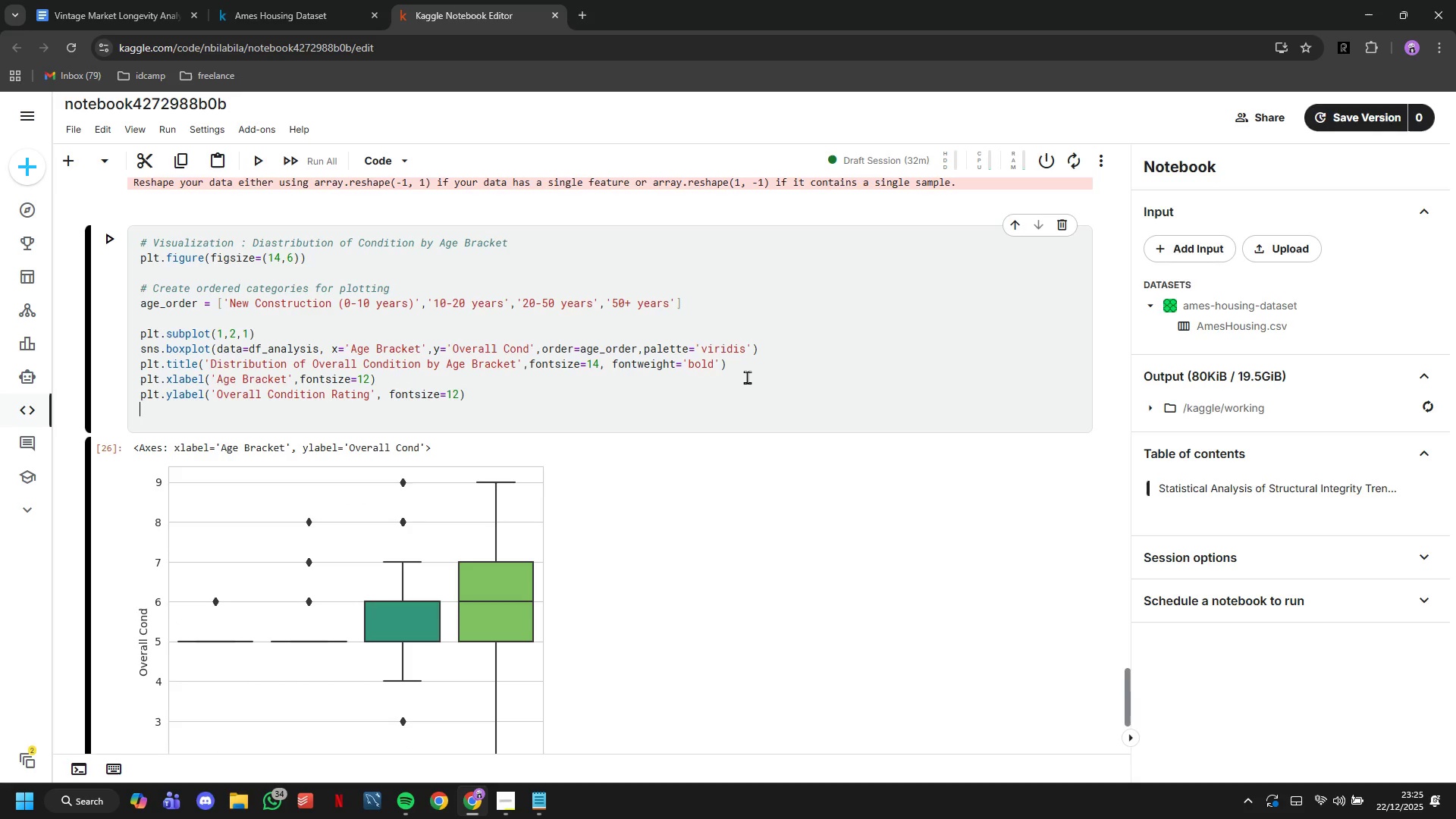 
type(plt.xtixks()
 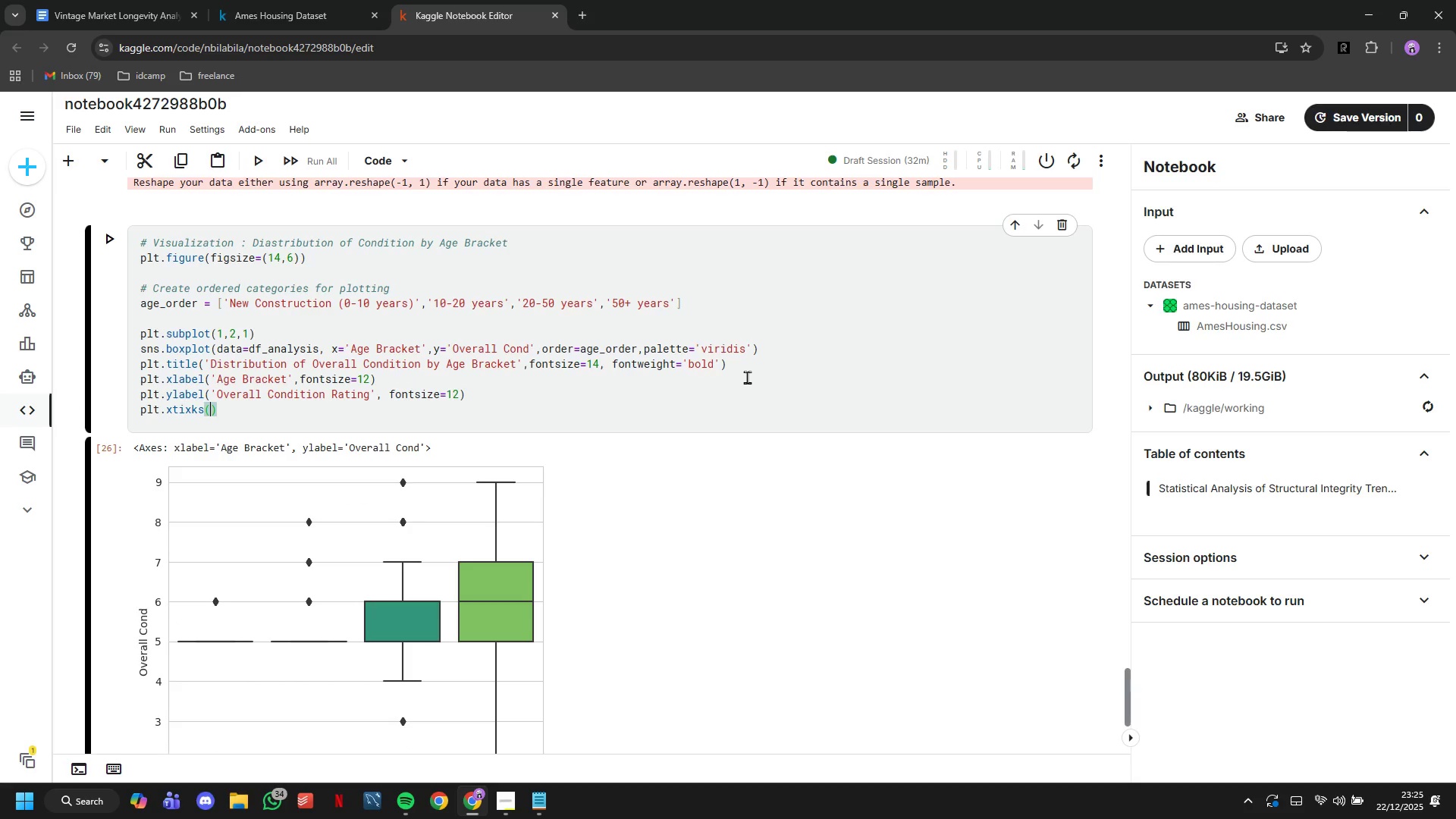 
key(ArrowLeft)
 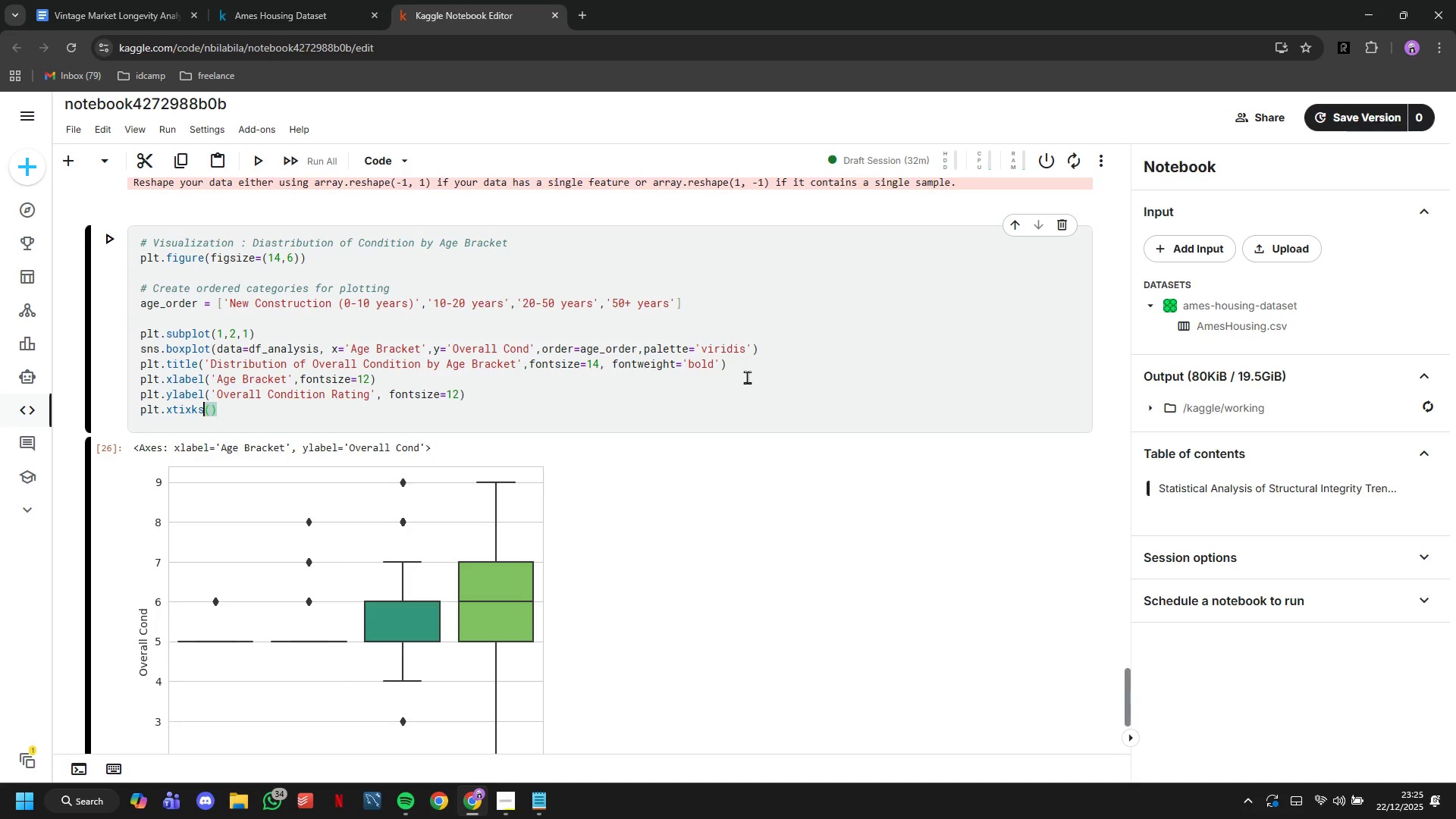 
key(ArrowLeft)
 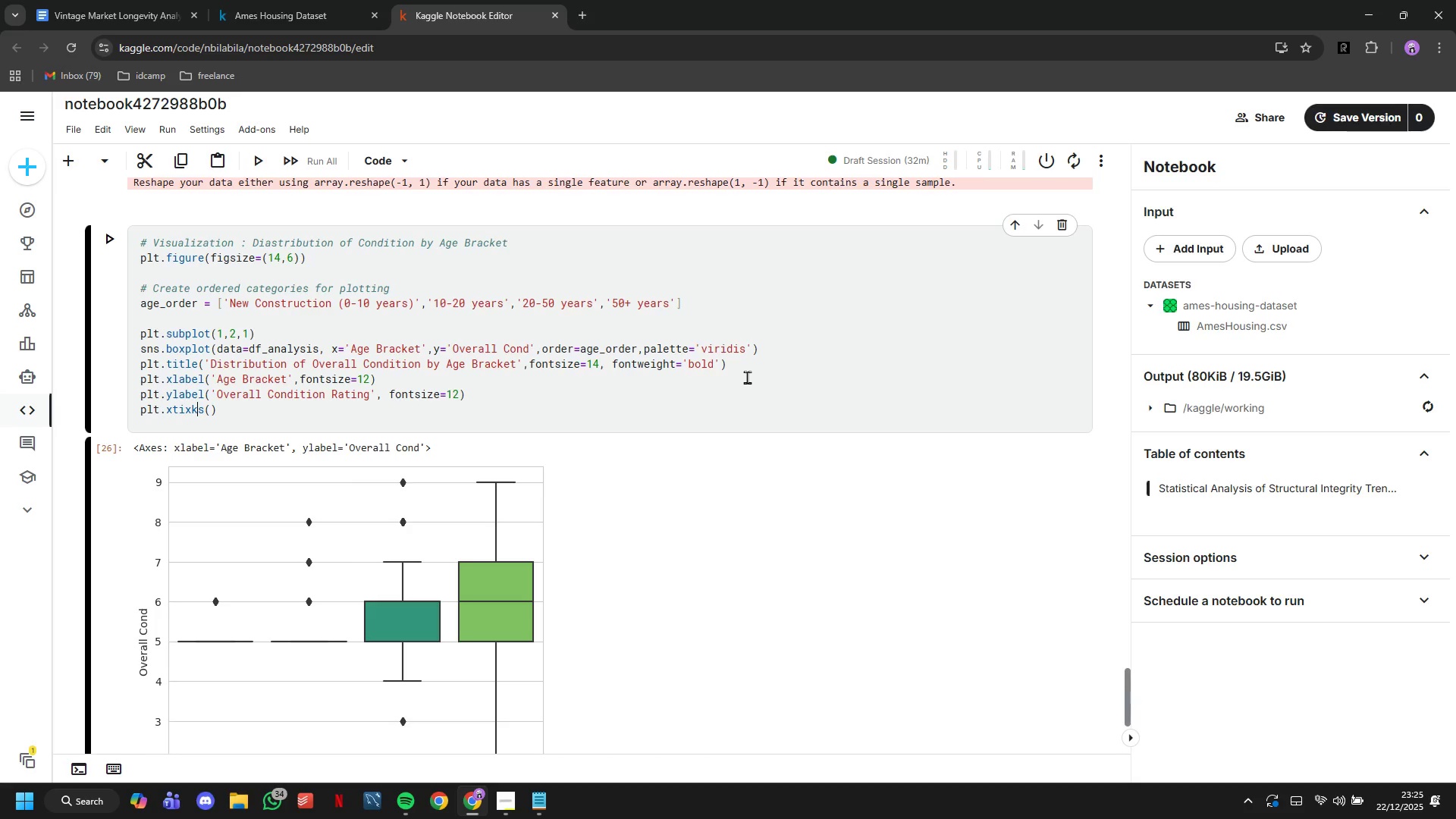 
key(ArrowLeft)
 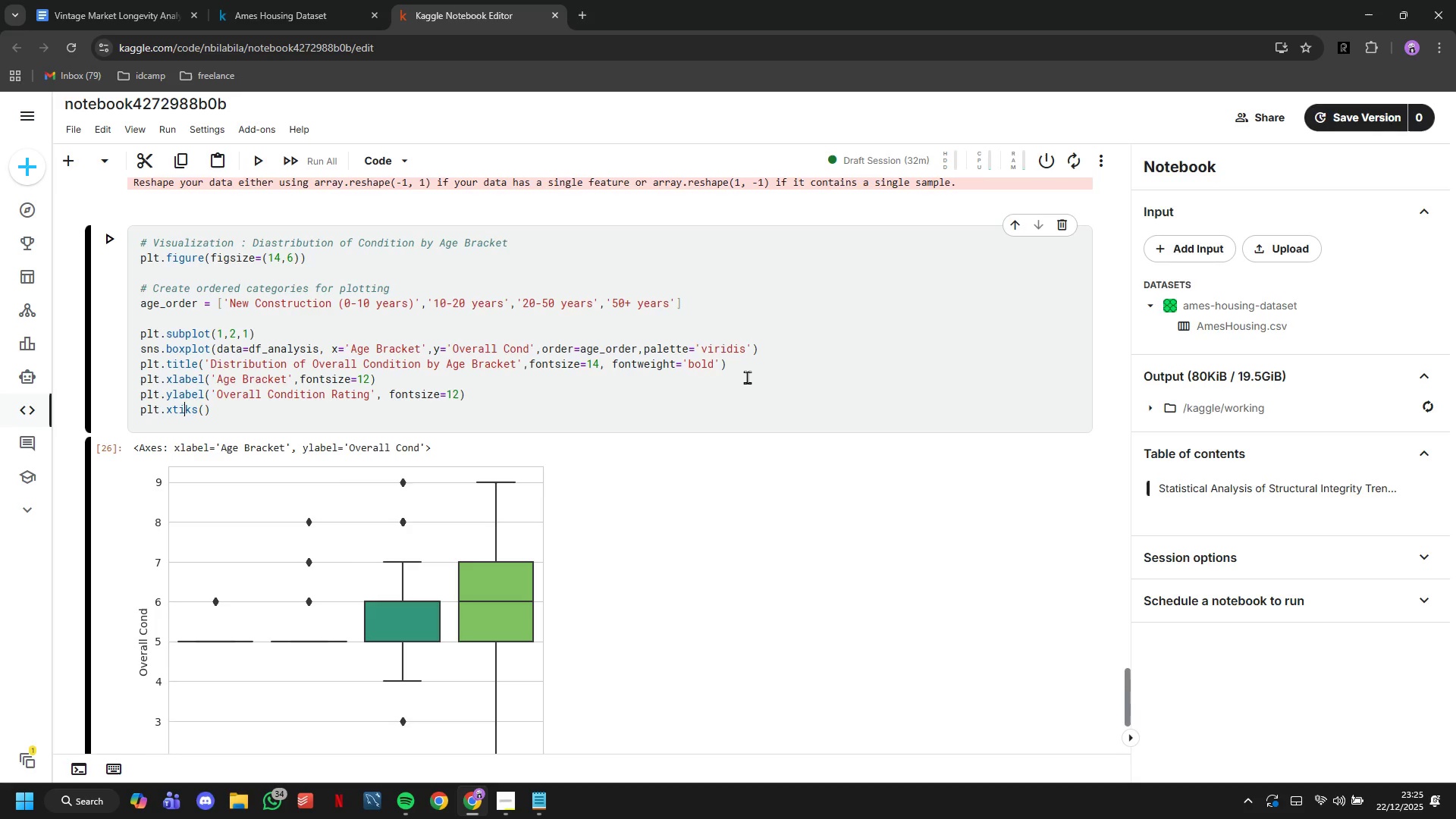 
key(Backspace)
 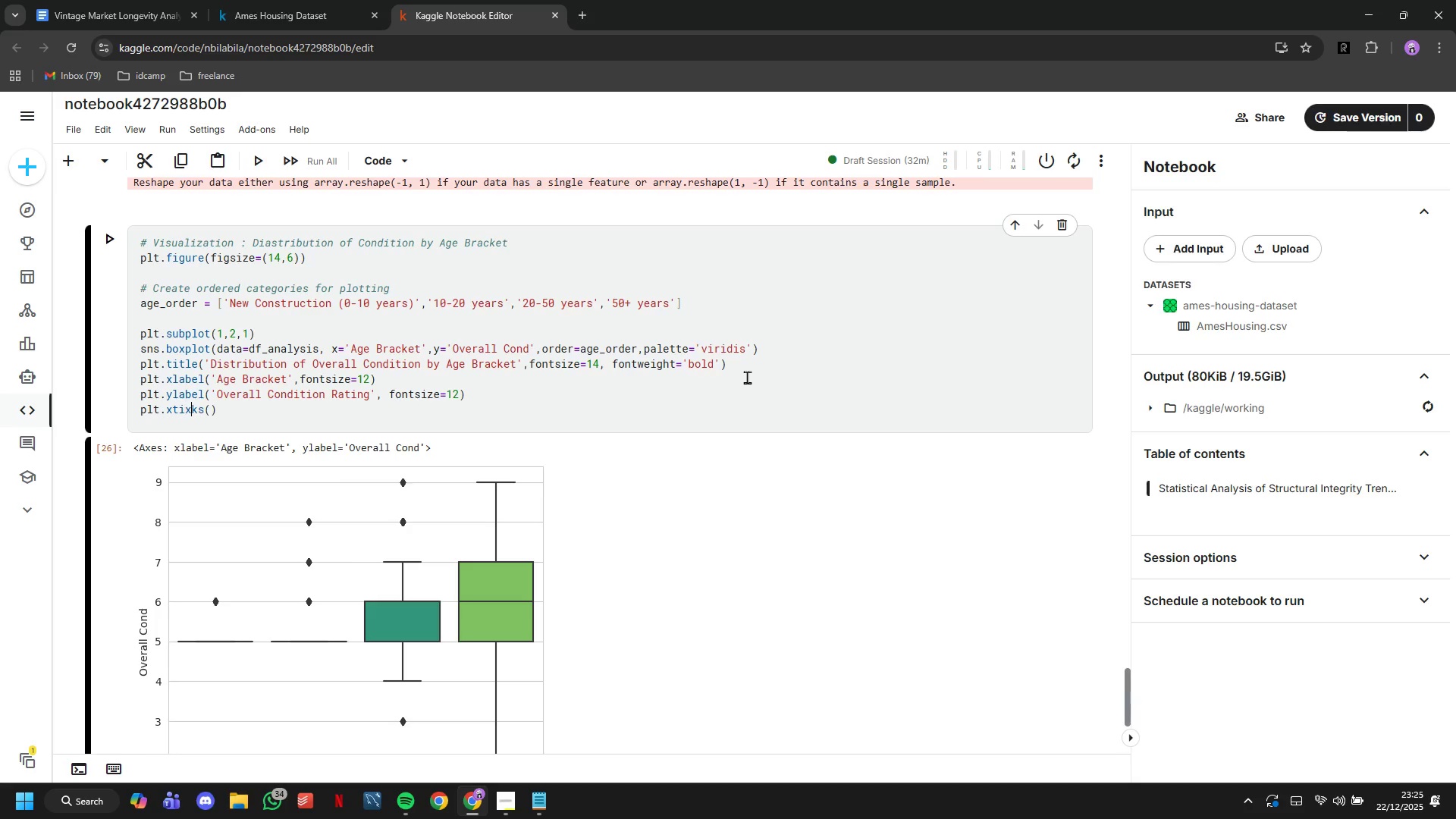 
key(X)
 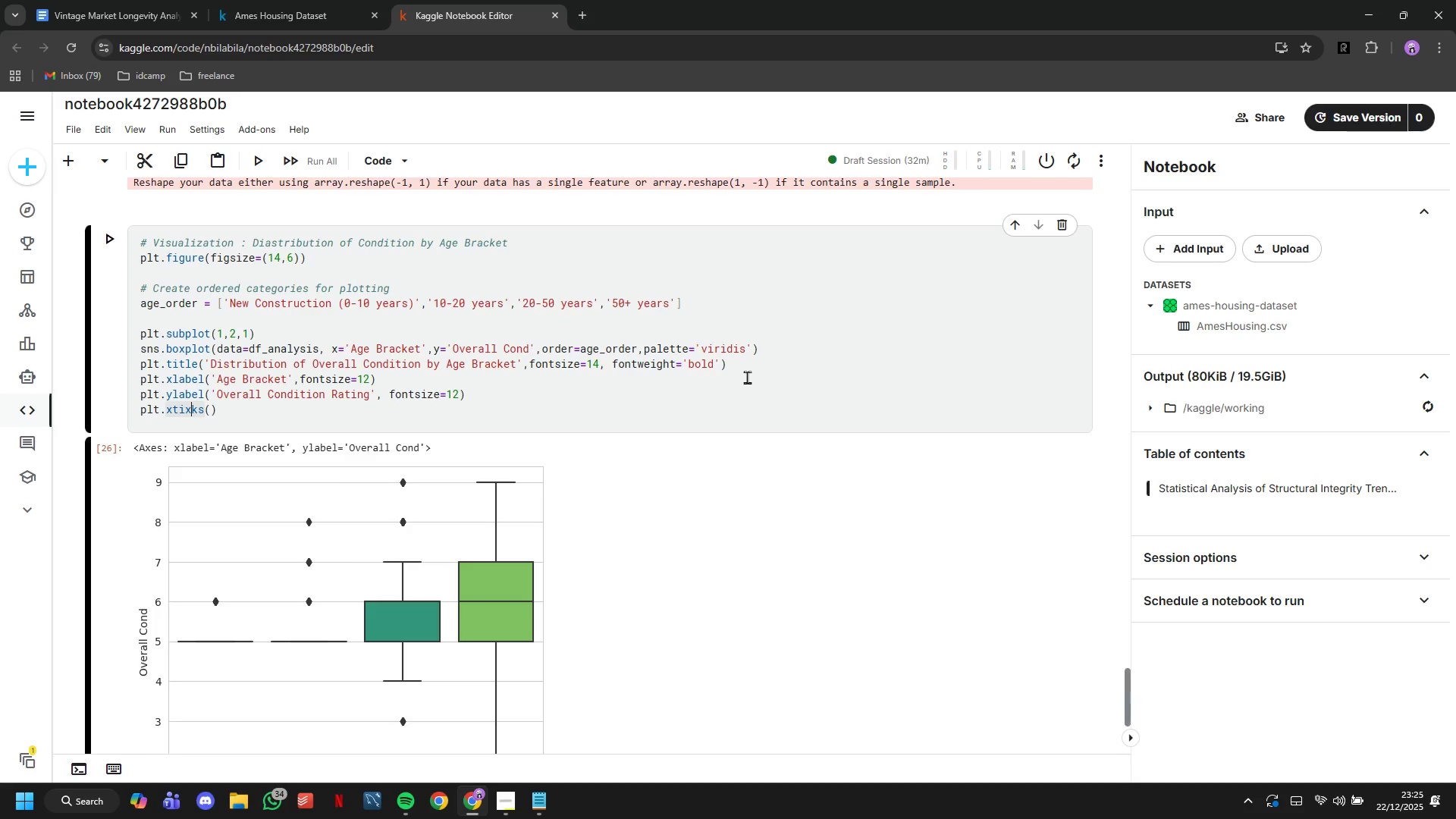 
key(Backspace)
 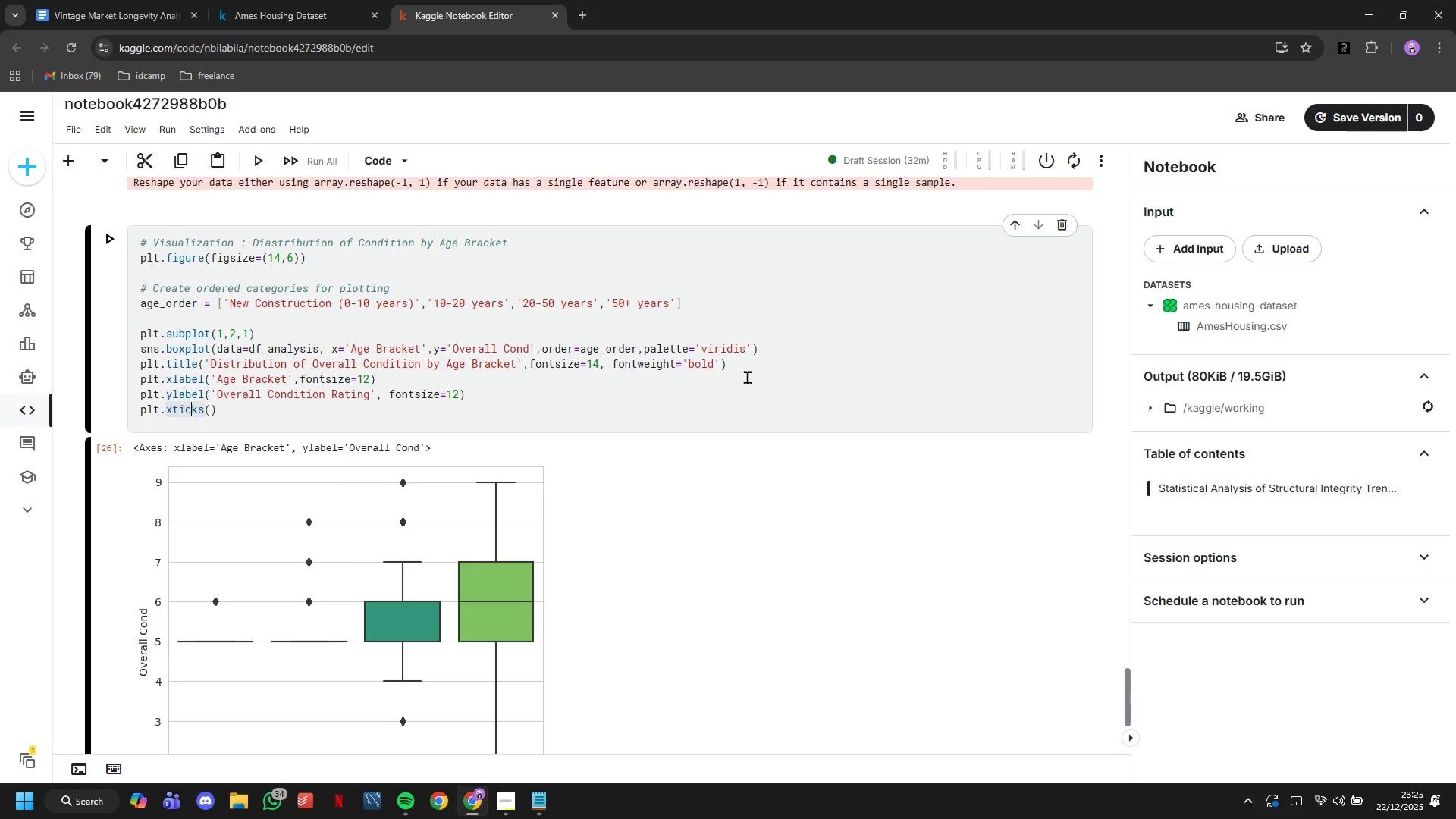 
key(C)
 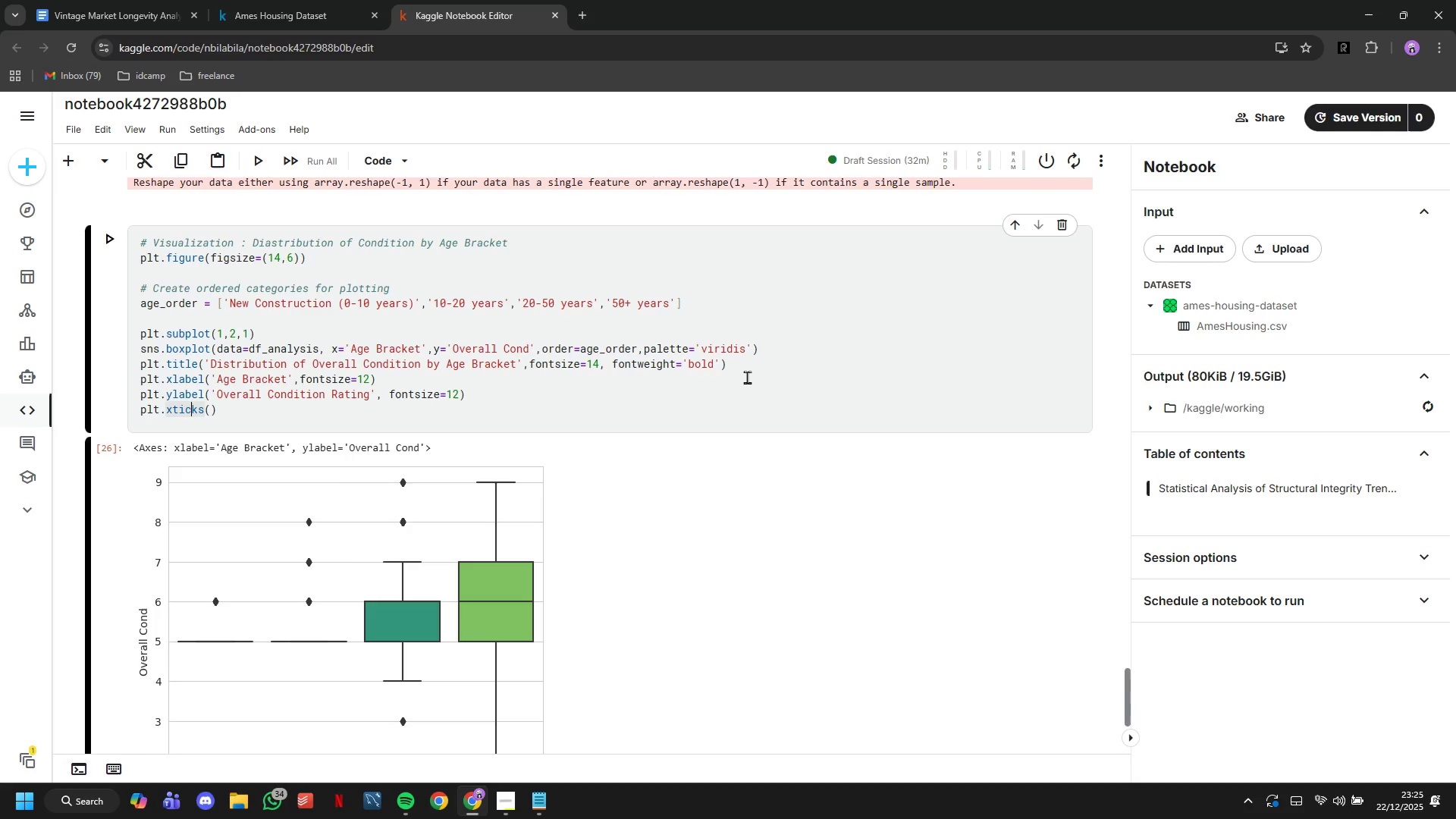 
key(ArrowRight)
 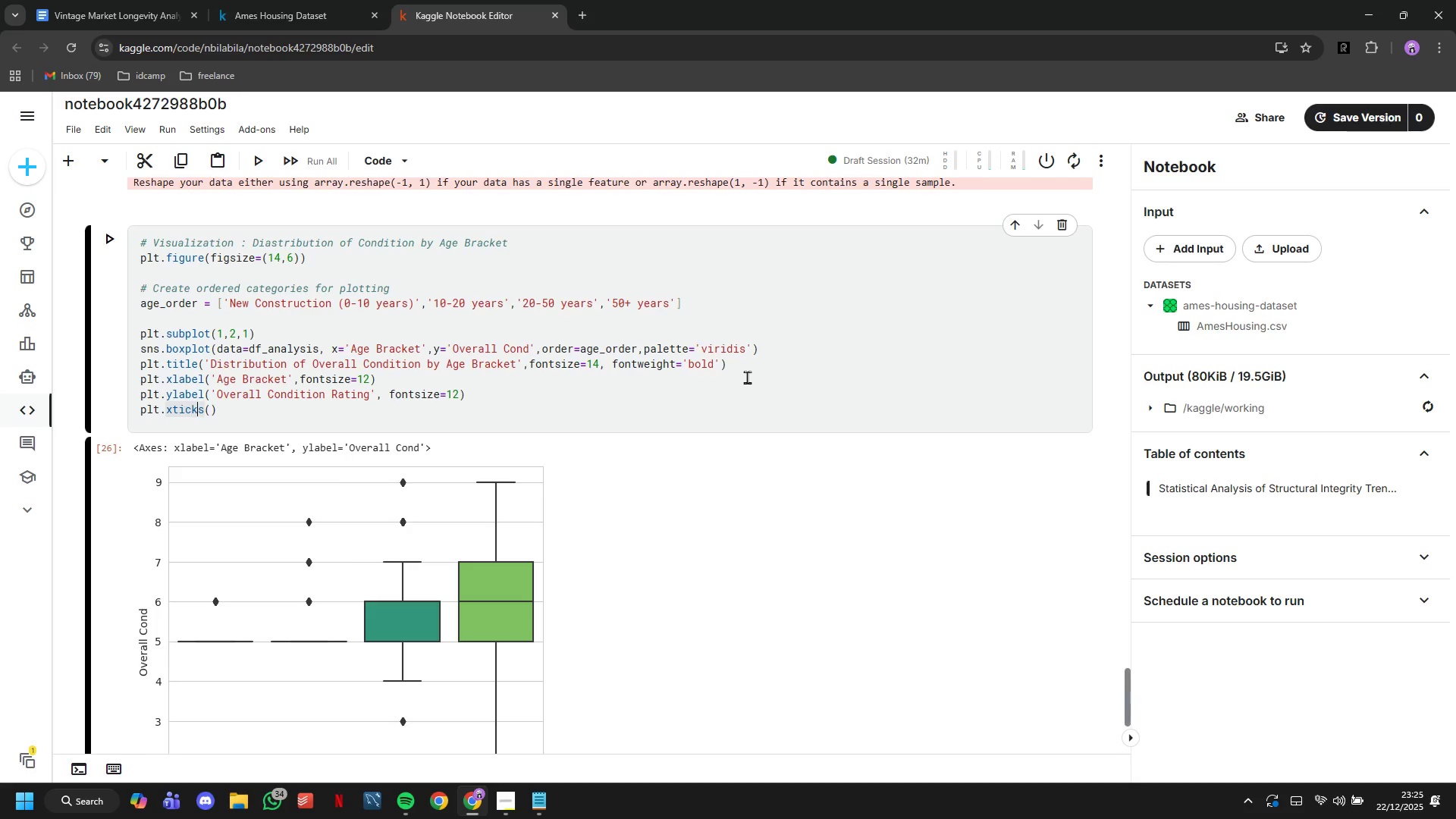 
key(ArrowRight)
 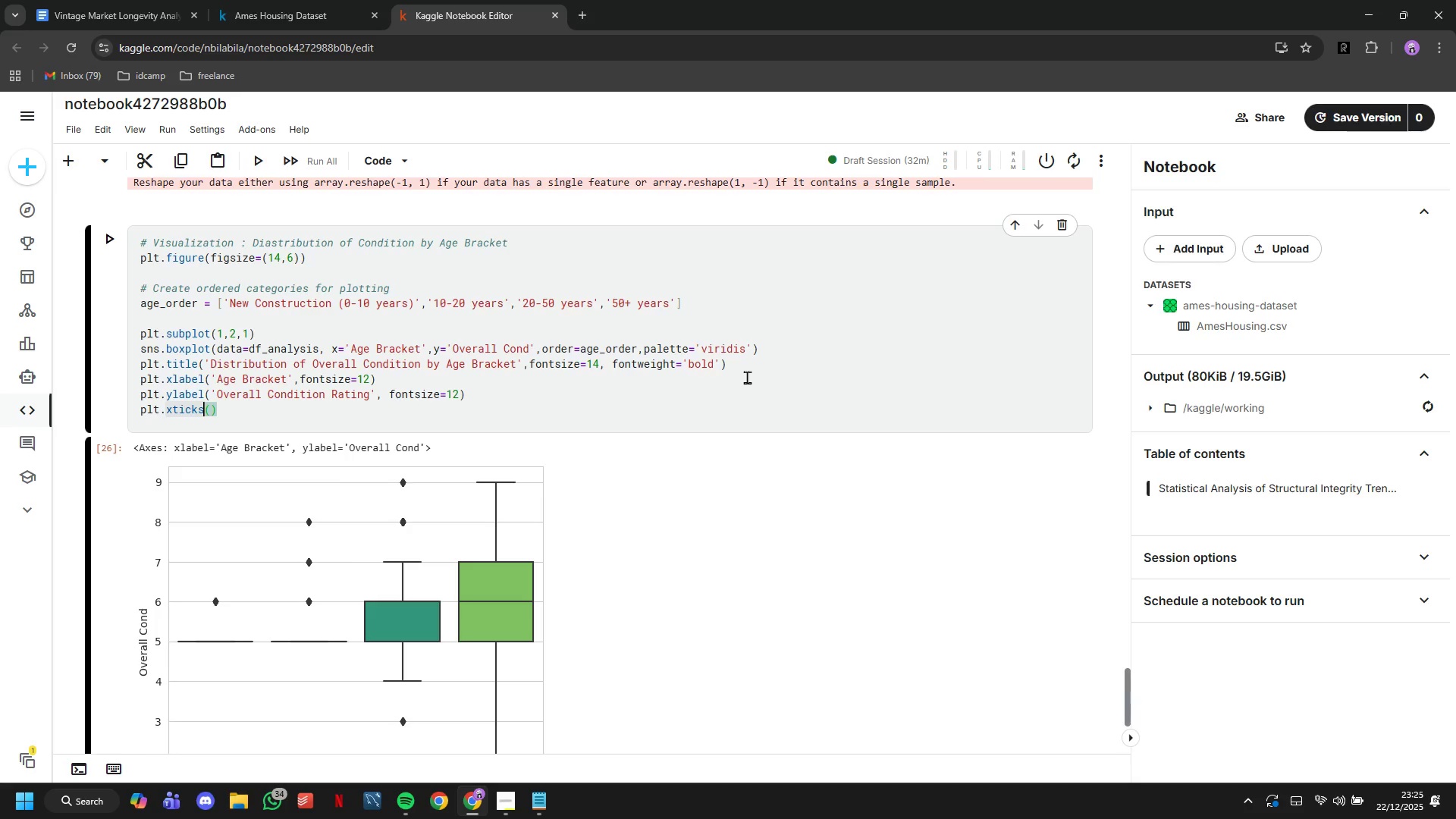 
key(ArrowRight)
 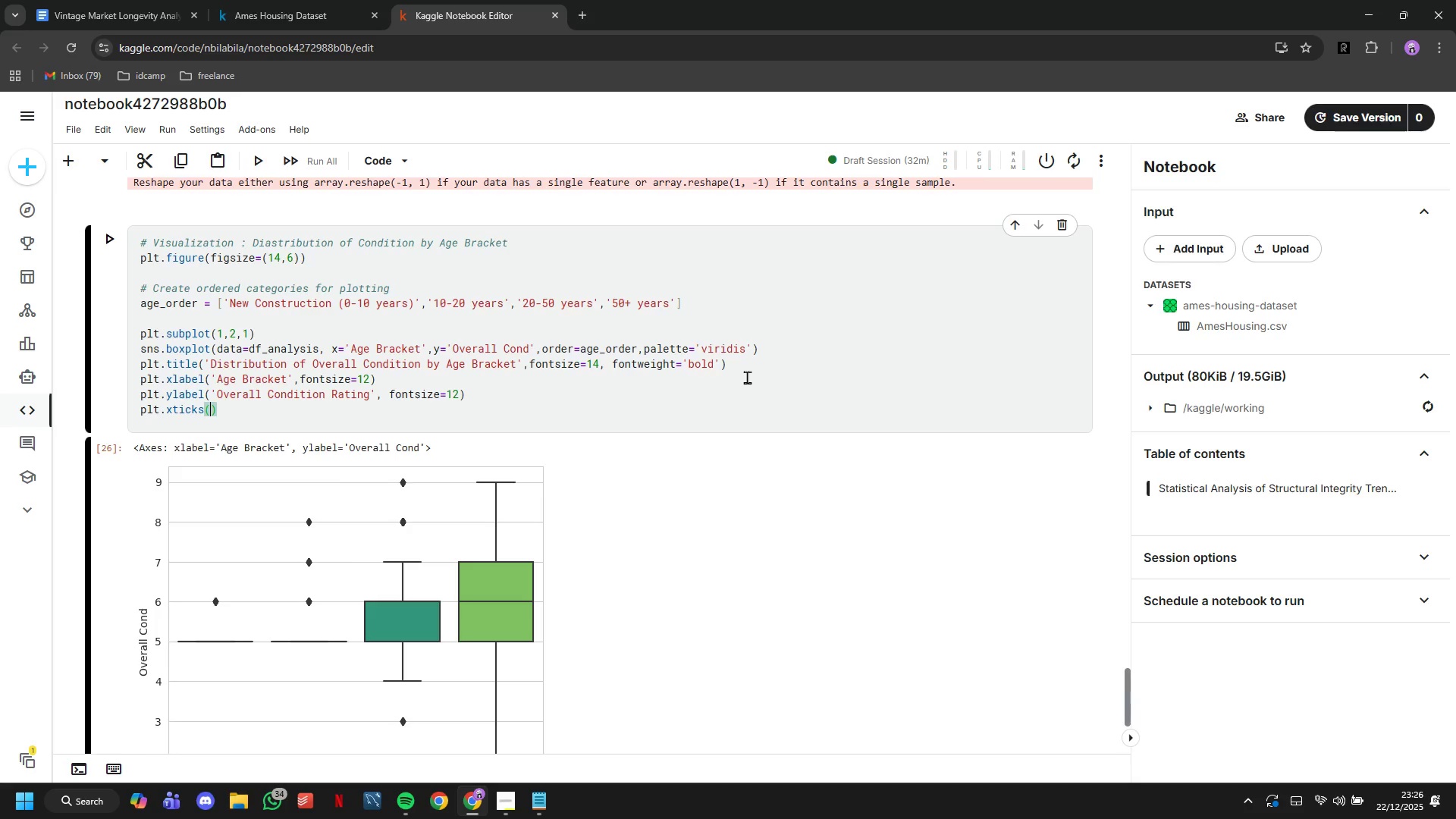 
type(rotation=45, ha='right)
 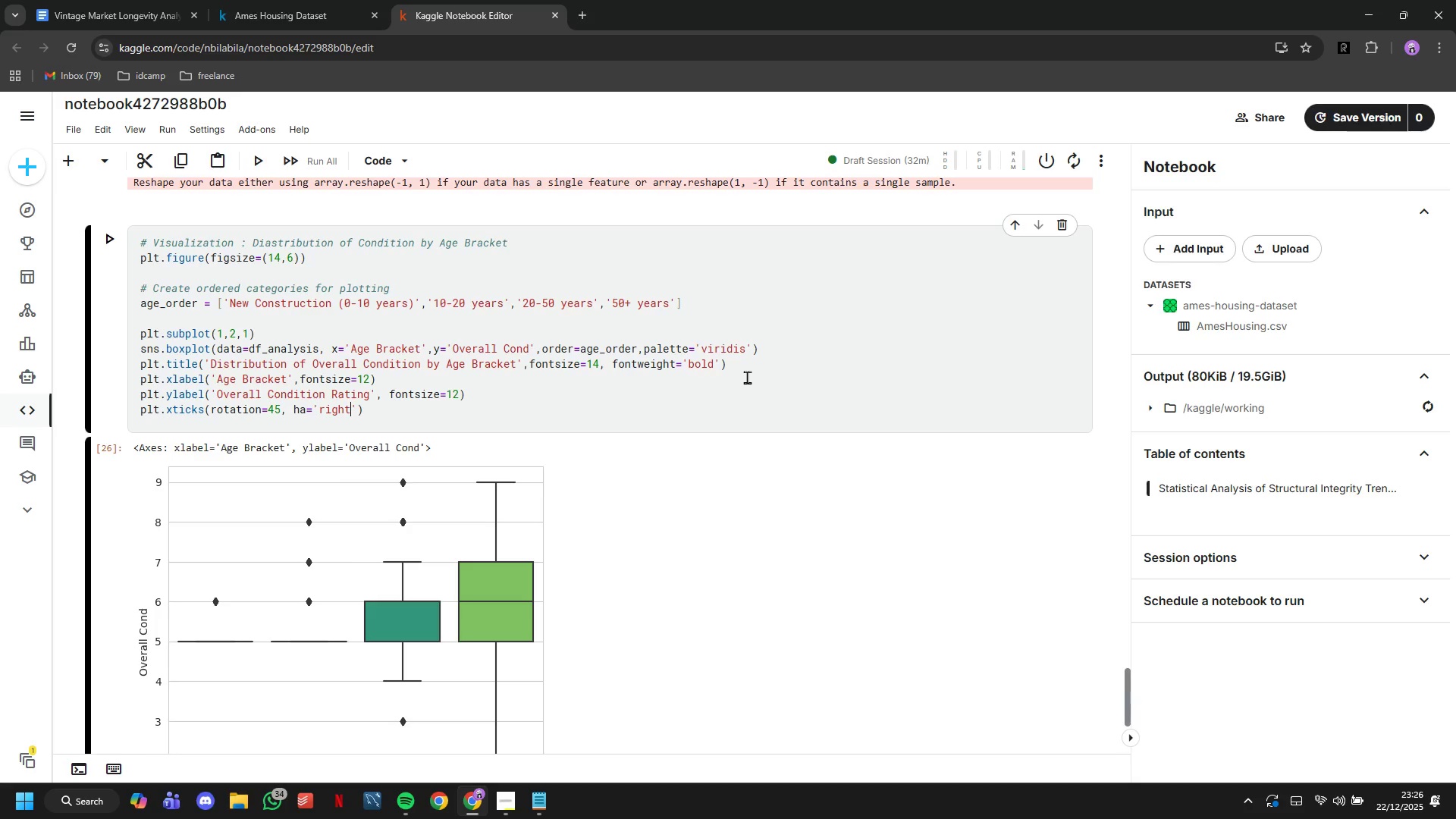 
key(ArrowRight)
 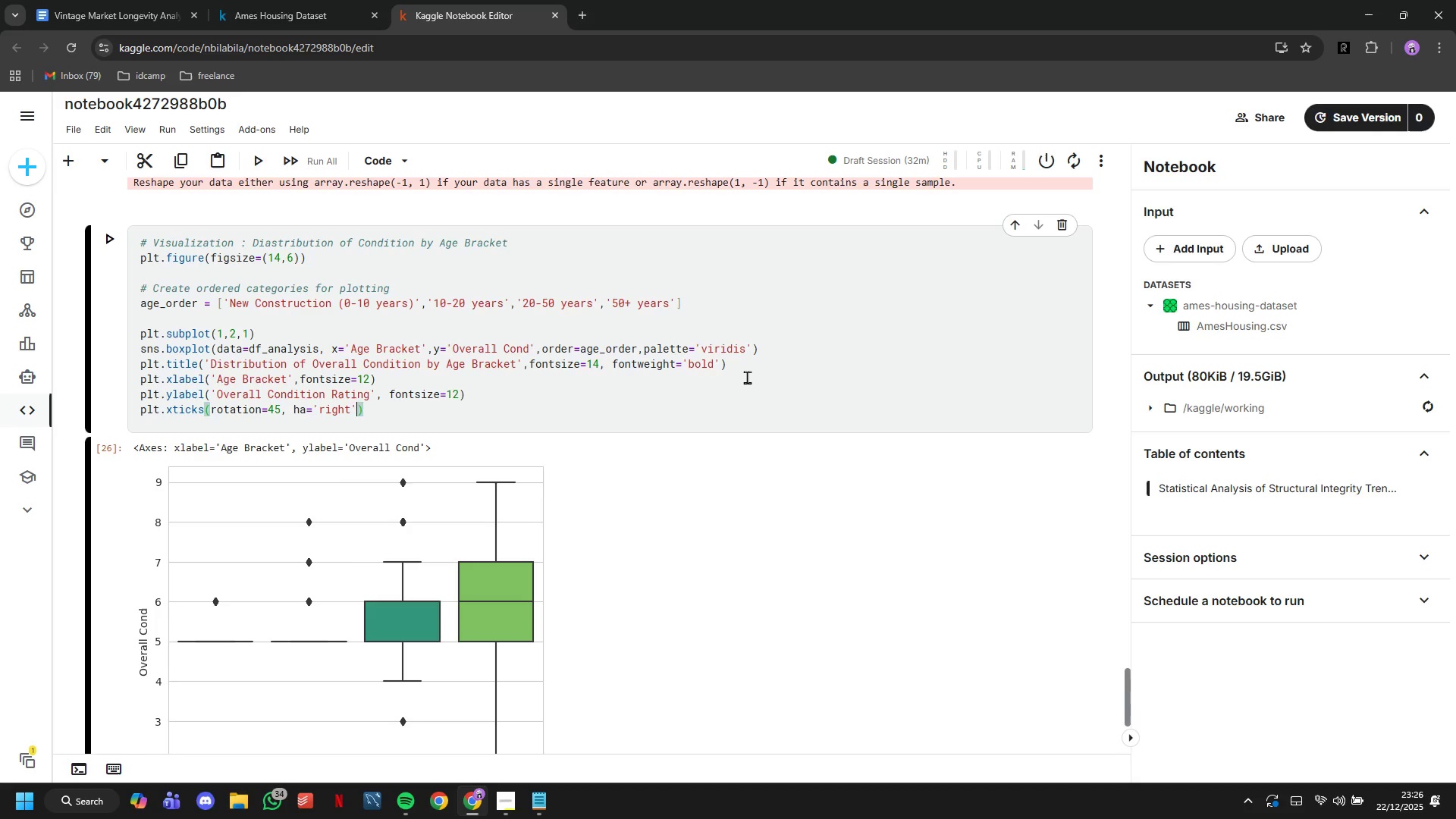 
key(ArrowRight)
 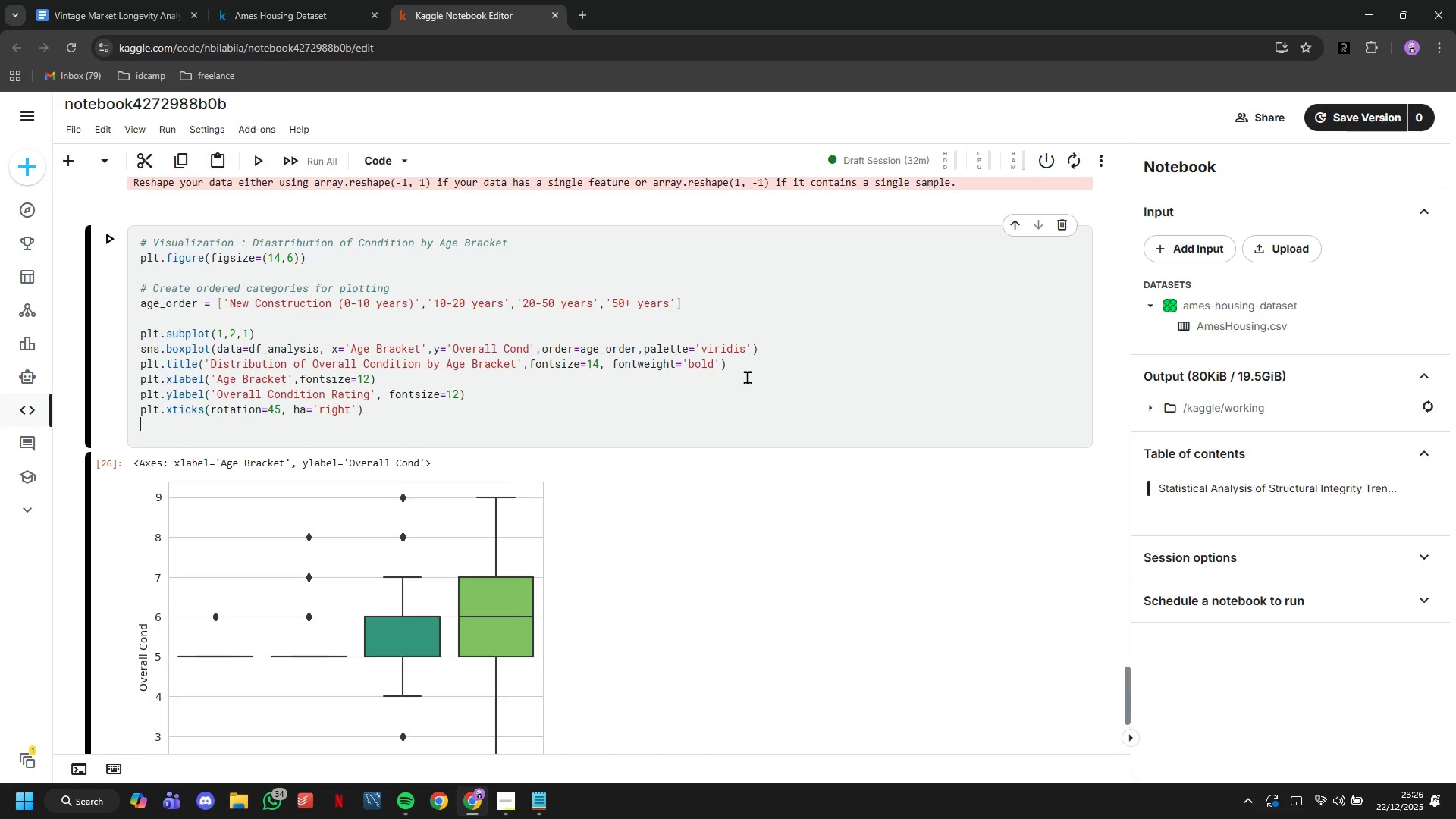 
key(Enter)
 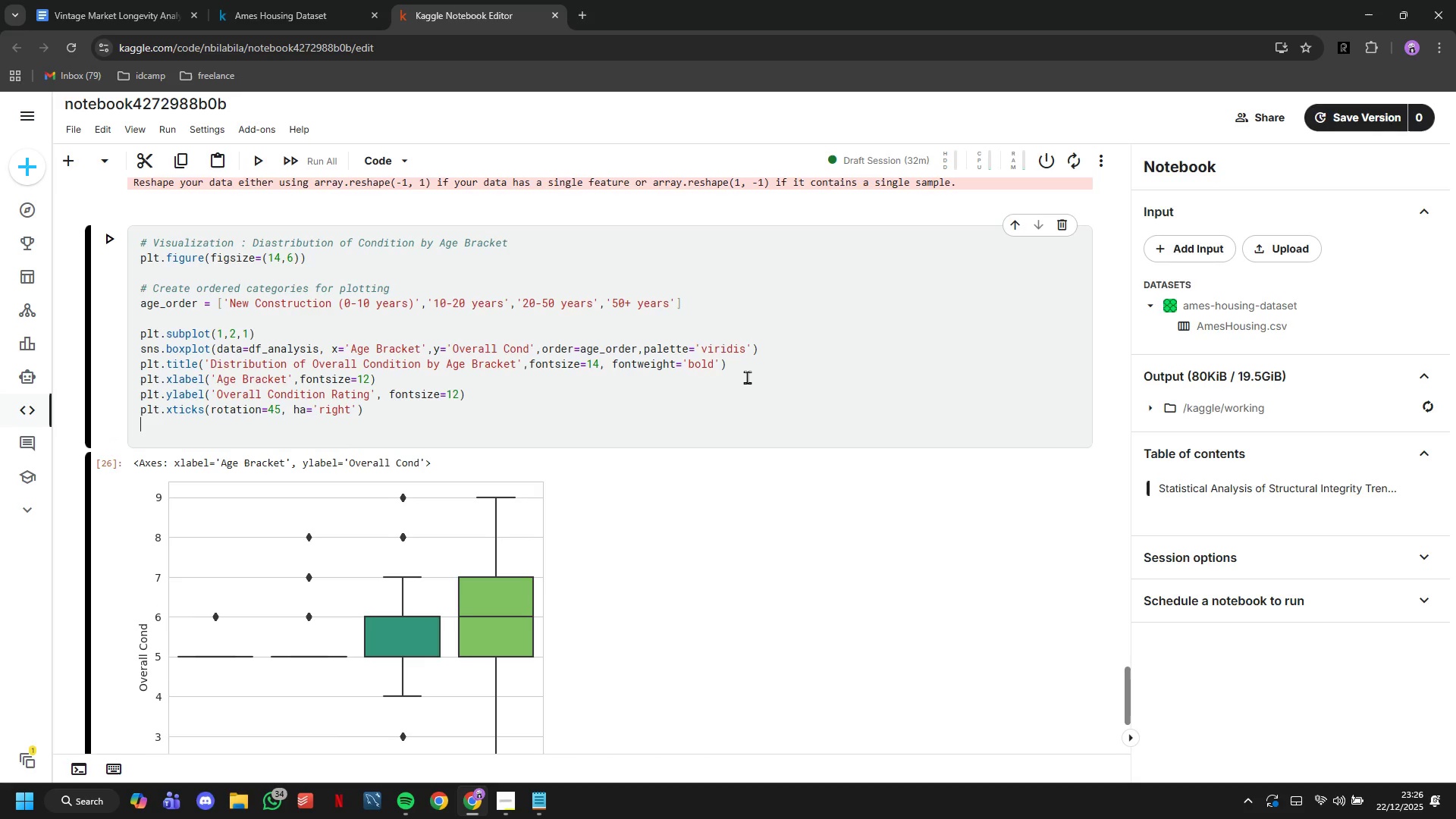 
type(plt.to)
key(Backspace)
type(igjt)
key(Backspace)
key(Backspace)
type(ht_layout()
 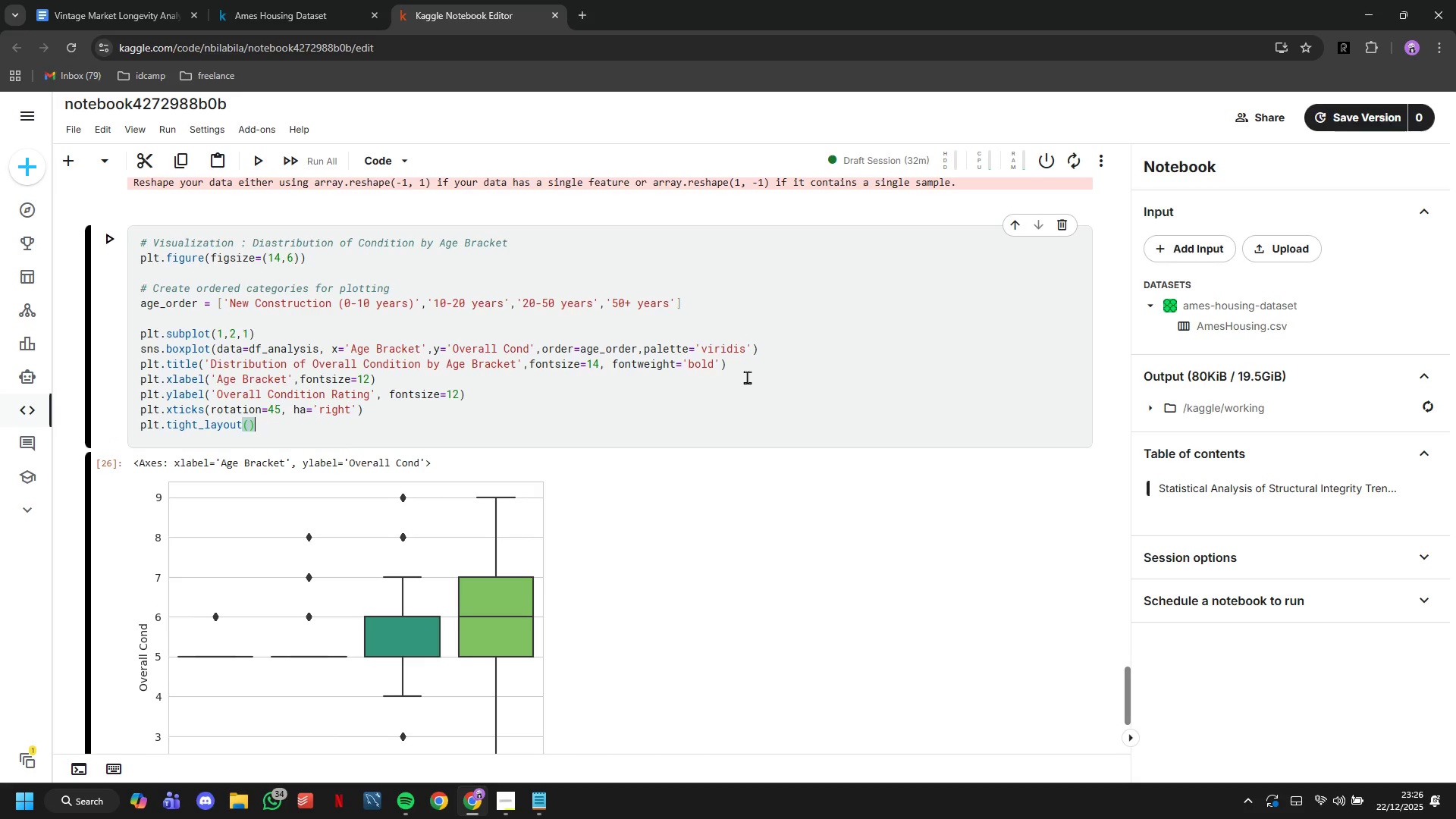 
 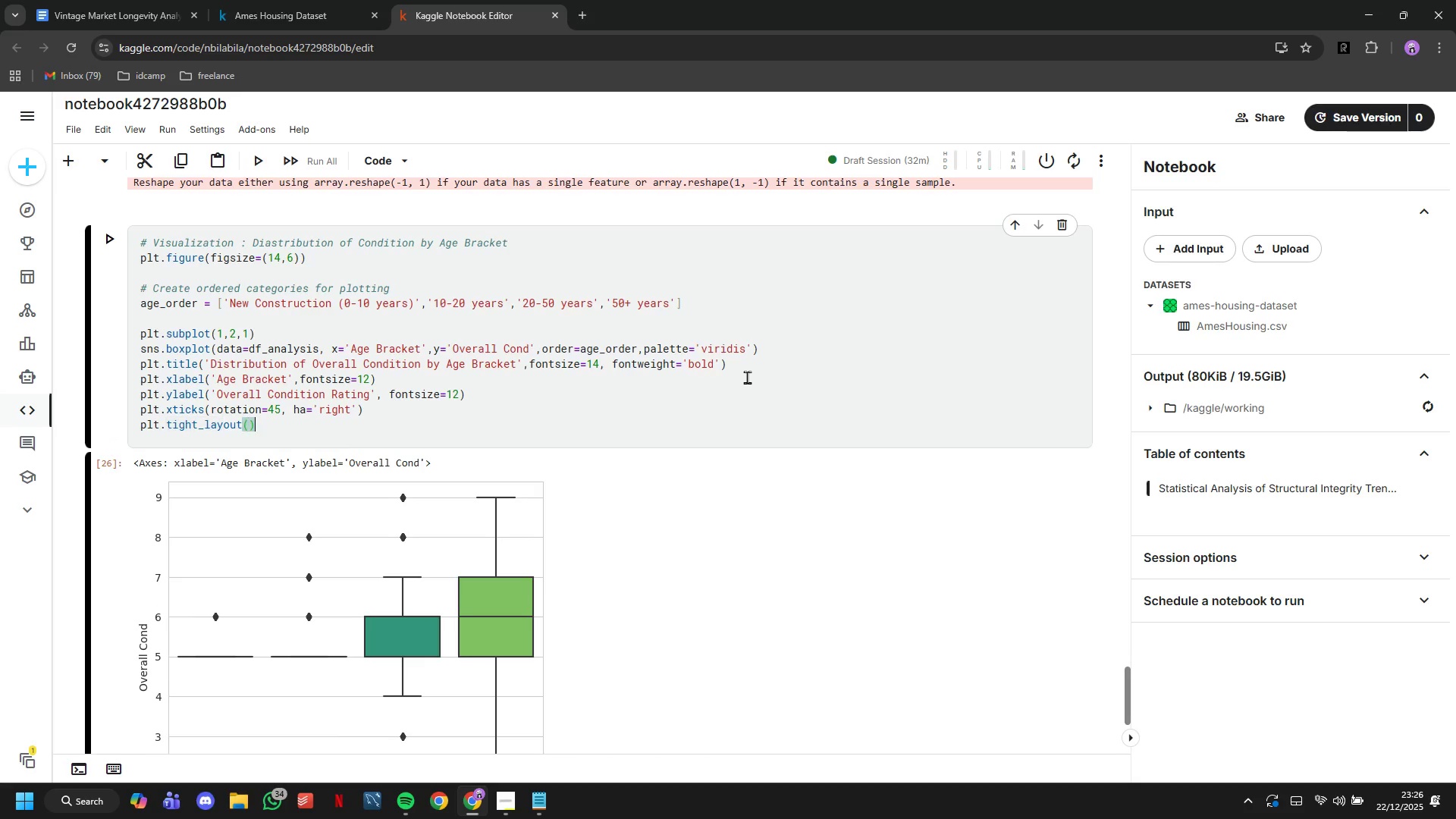 
key(ArrowRight)
 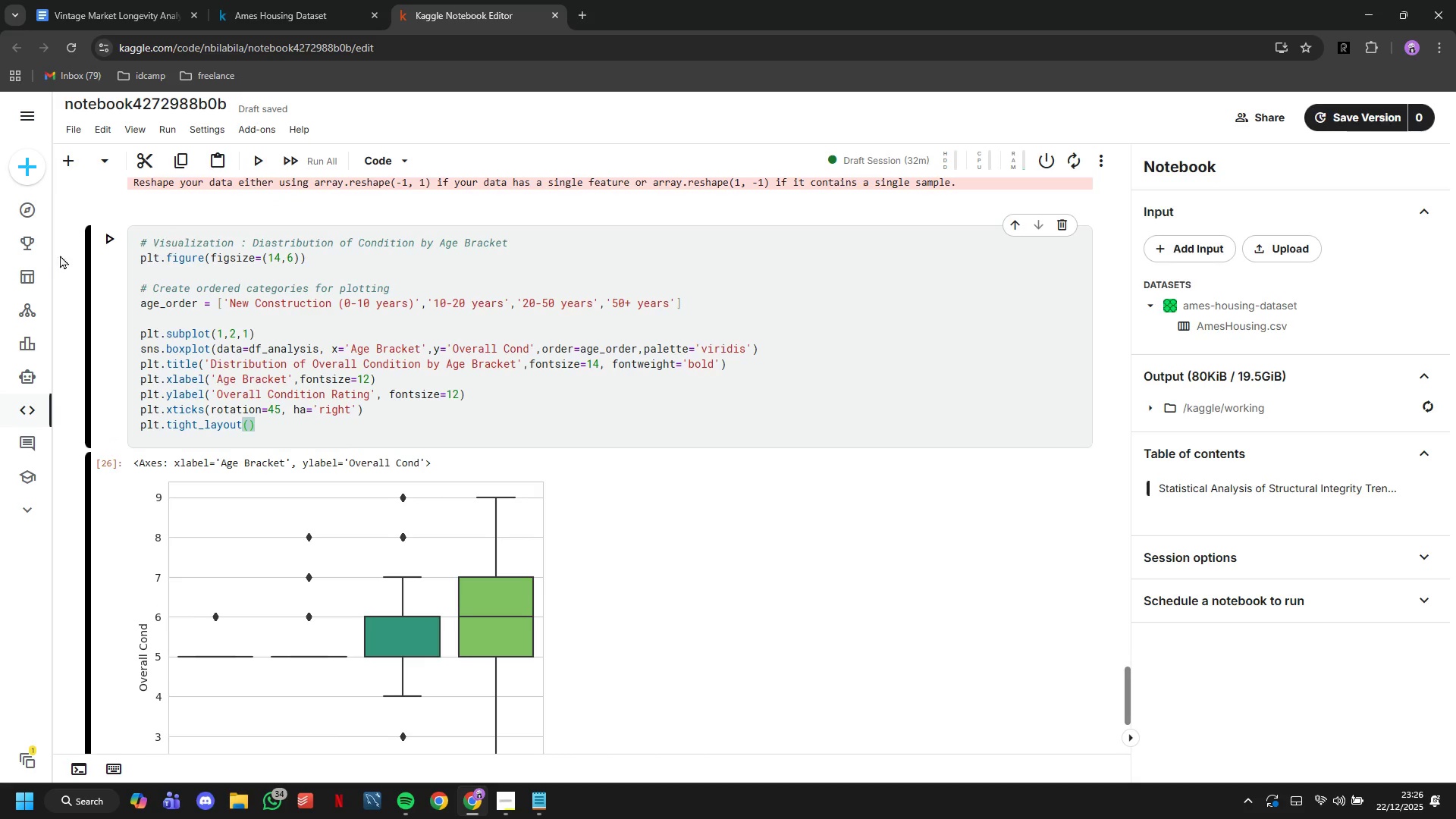 
left_click([115, 239])
 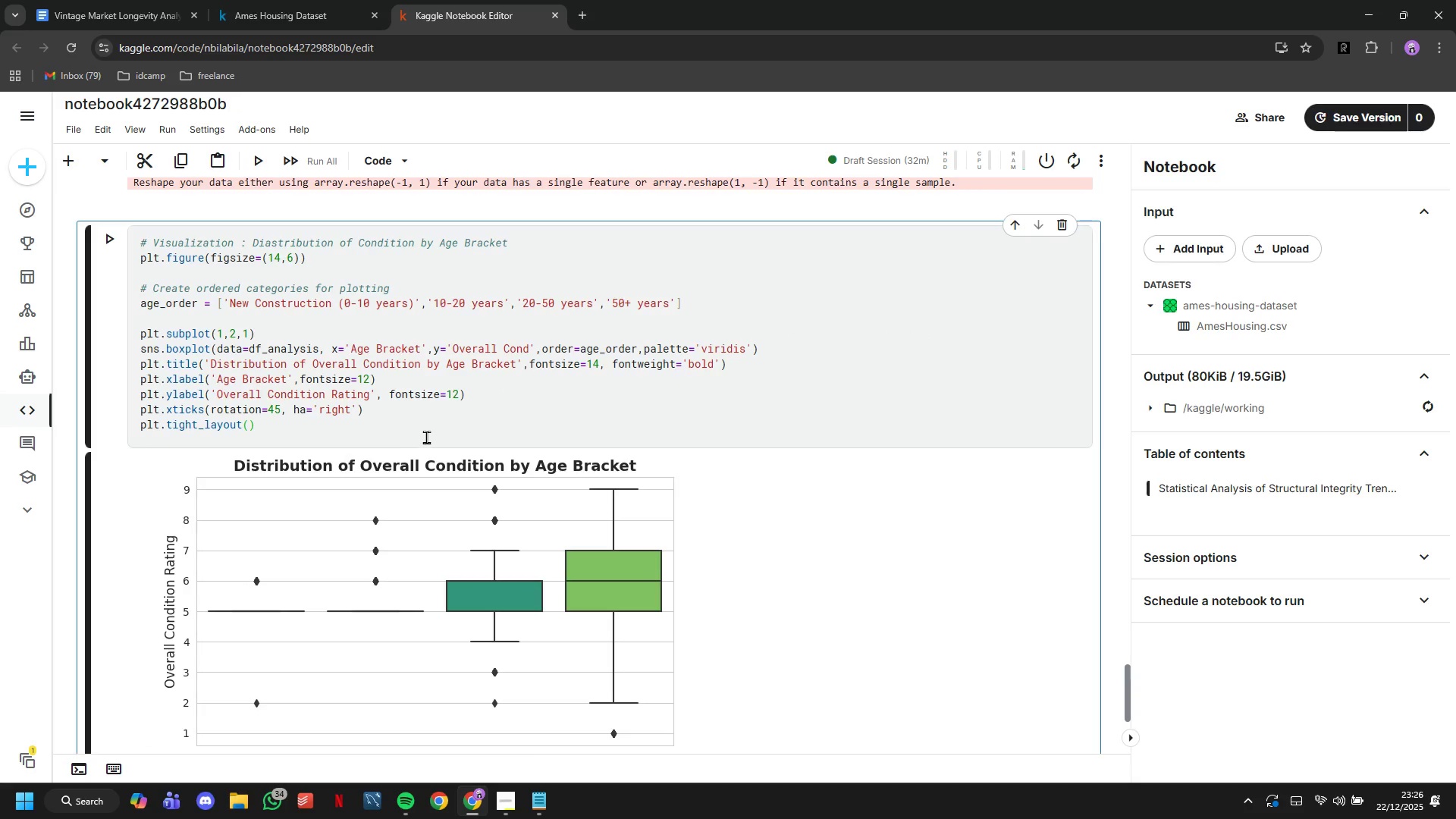 
scroll: coordinate [435, 426], scroll_direction: up, amount: 2.0
 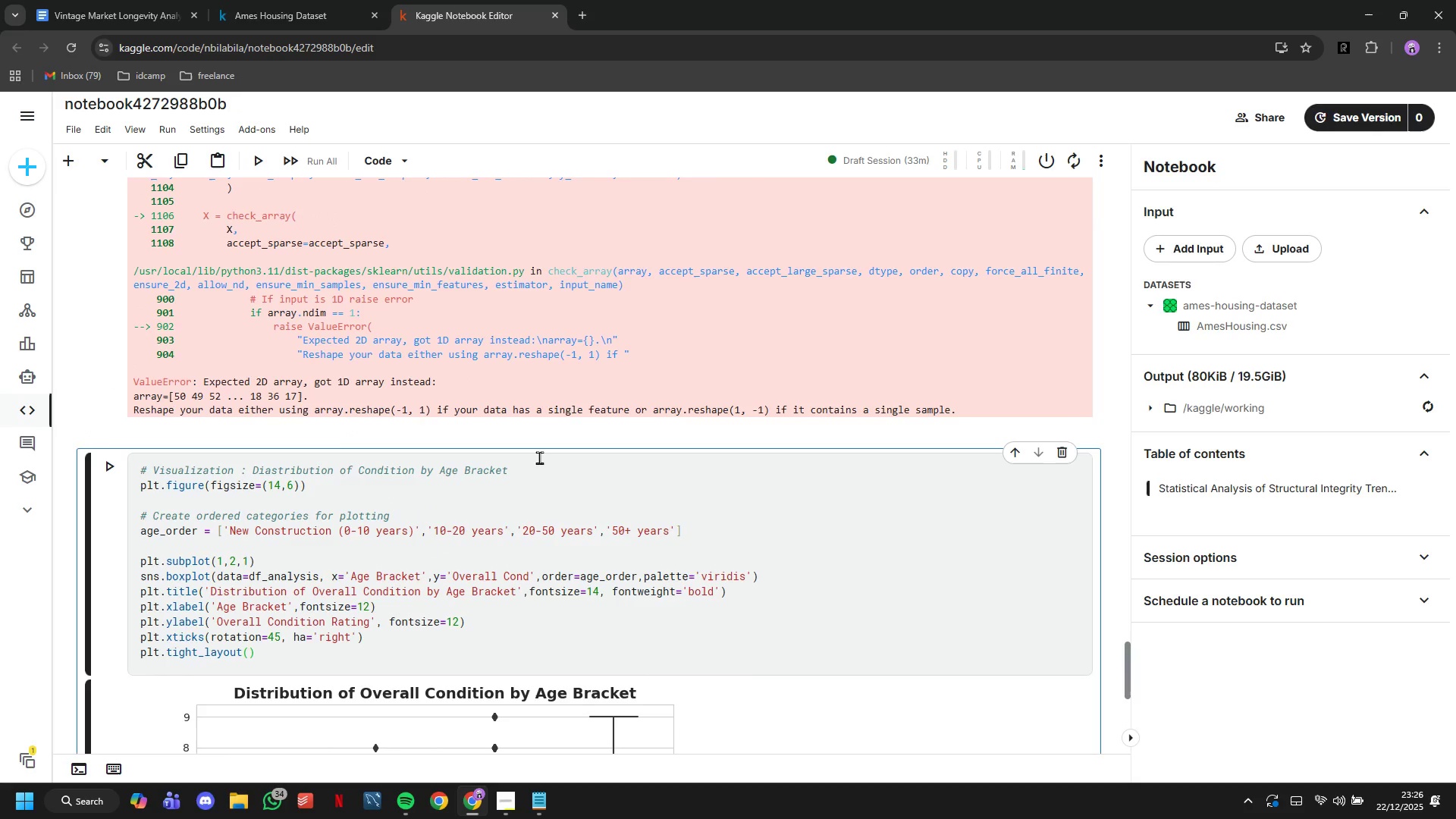 
scroll: coordinate [539, 457], scroll_direction: down, amount: 4.0
 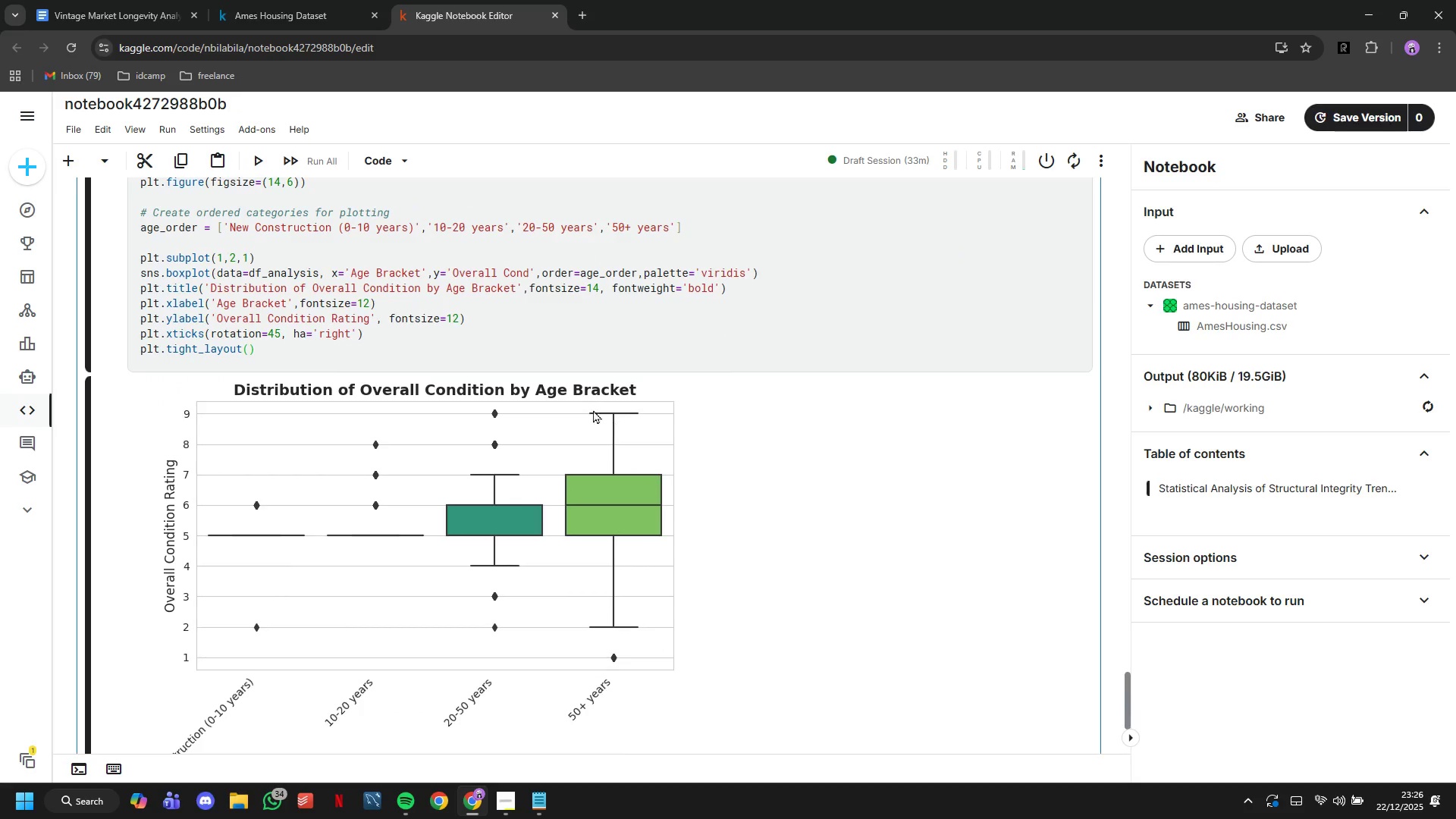 
left_click([550, 354])
 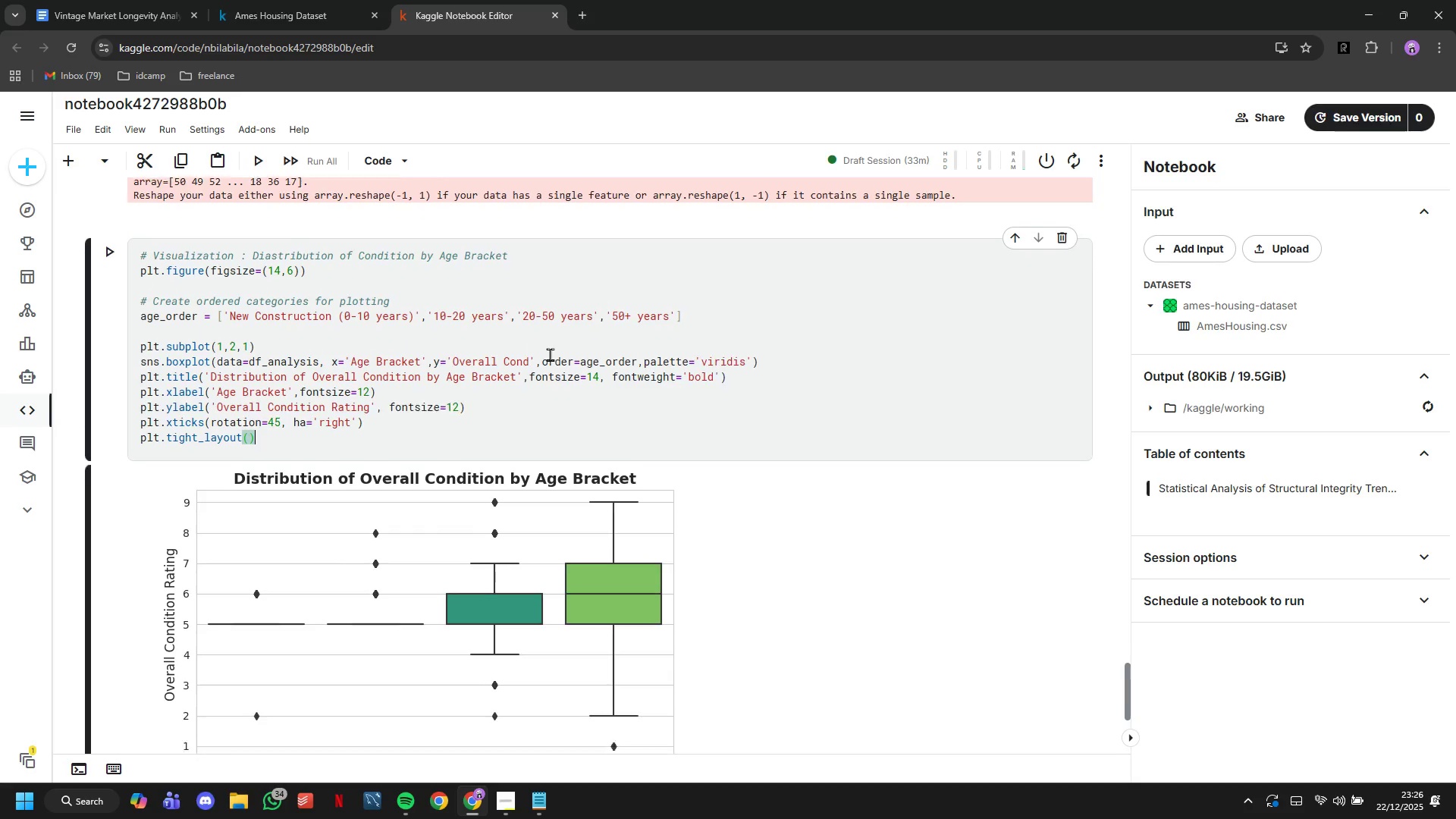 
wait(11.42)
 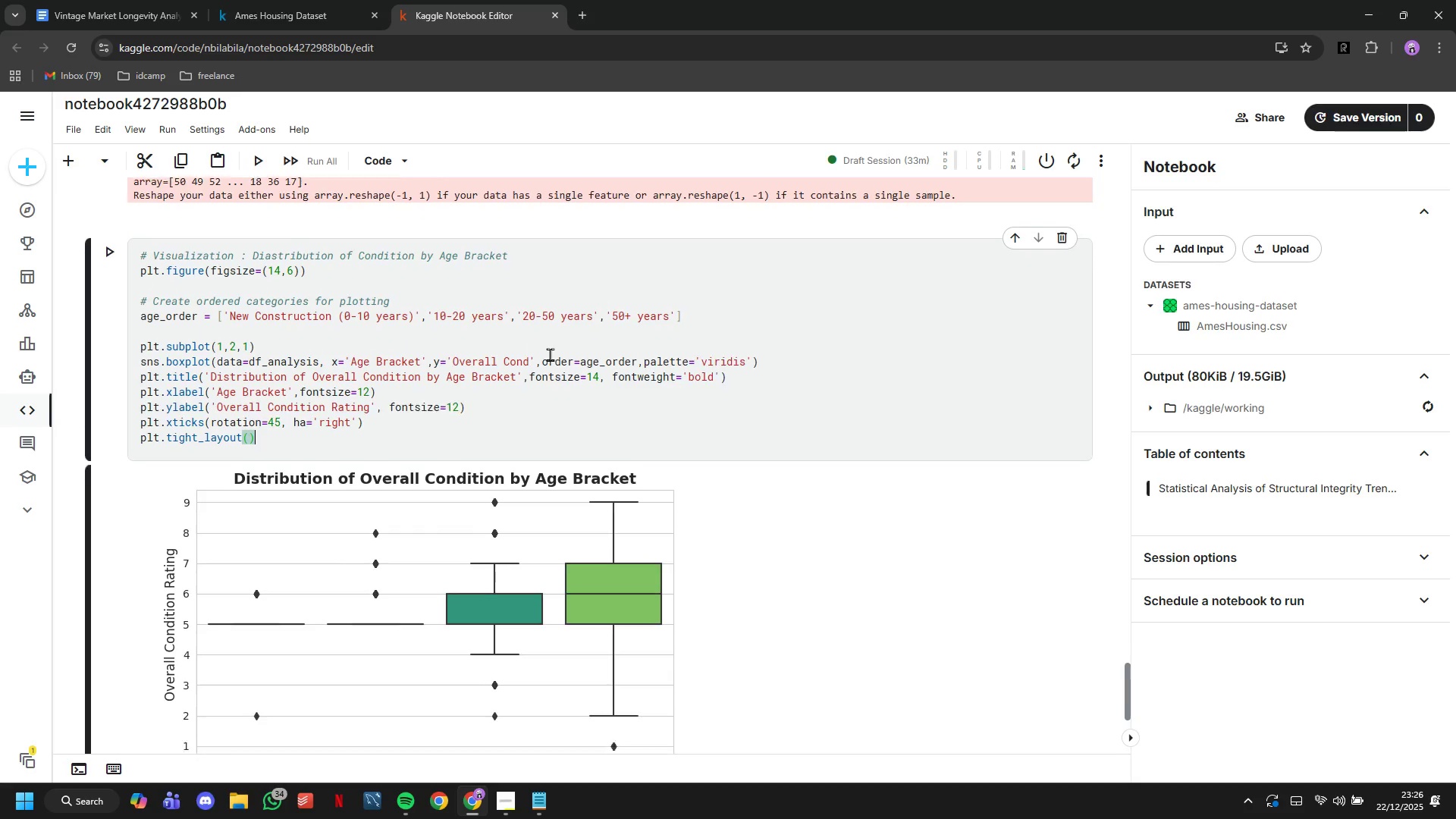 
key(Enter)
 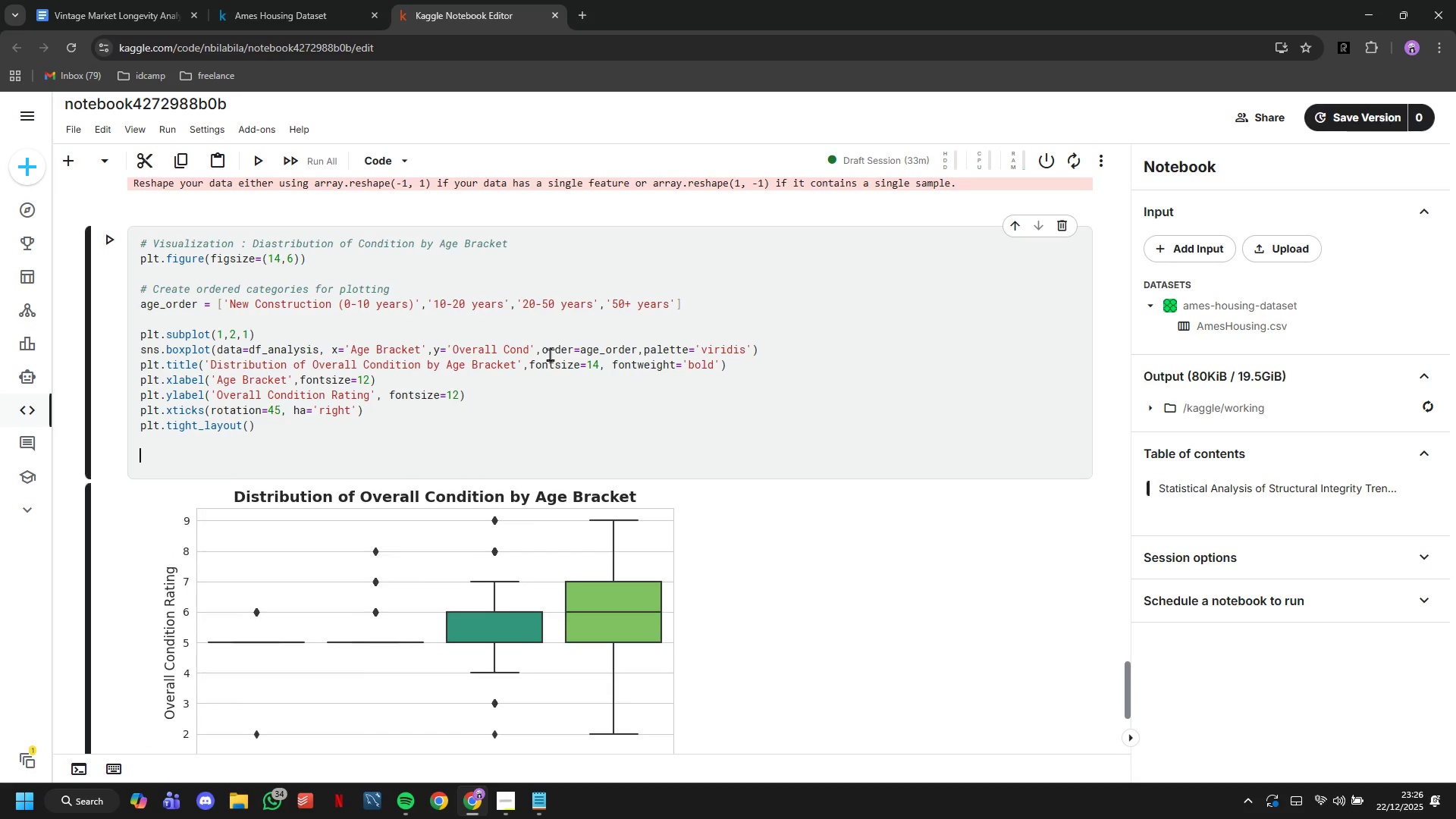 
key(Enter)
 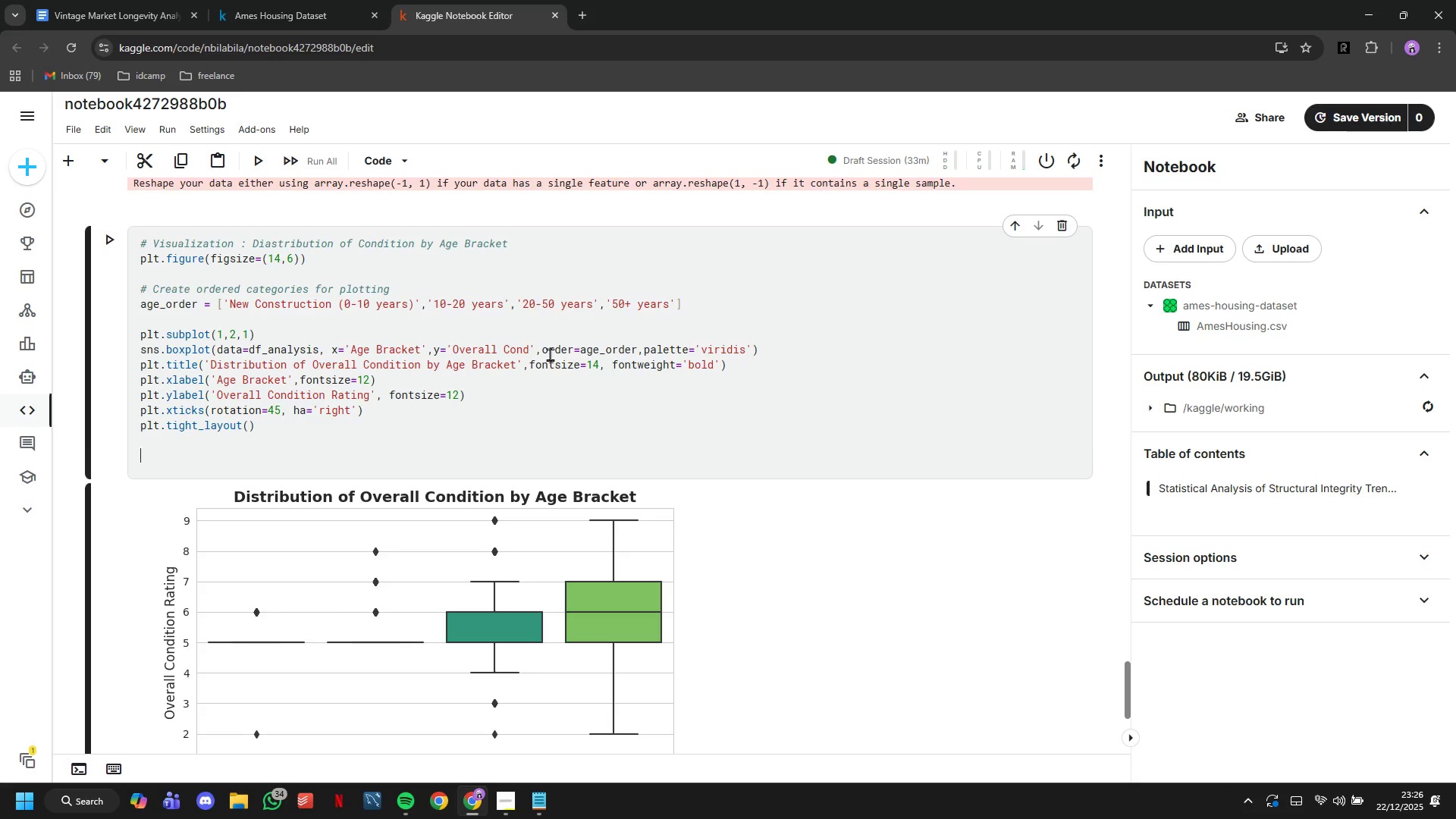 
wait(6.02)
 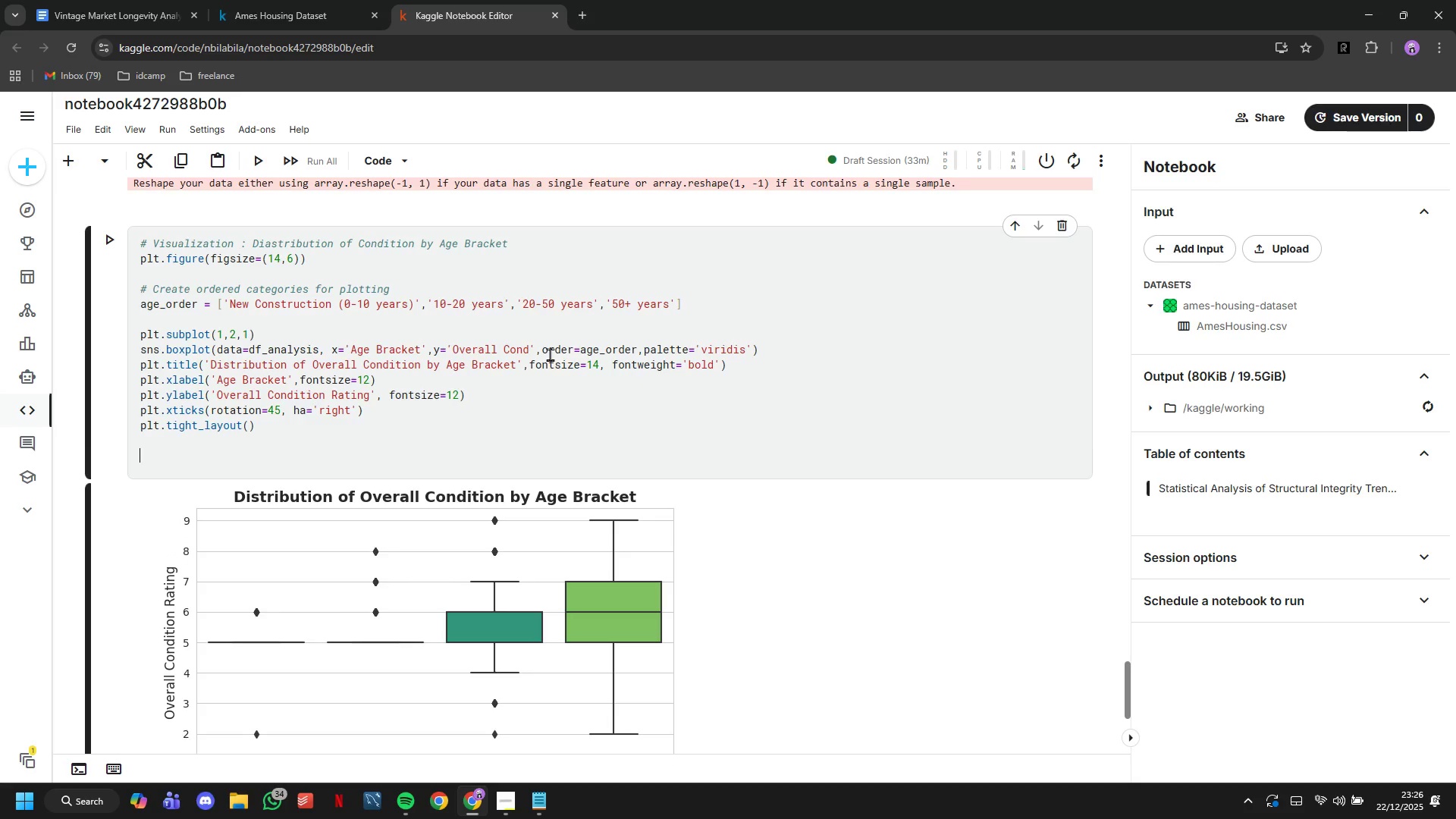 
type(plt.subplot(1,2,2)
 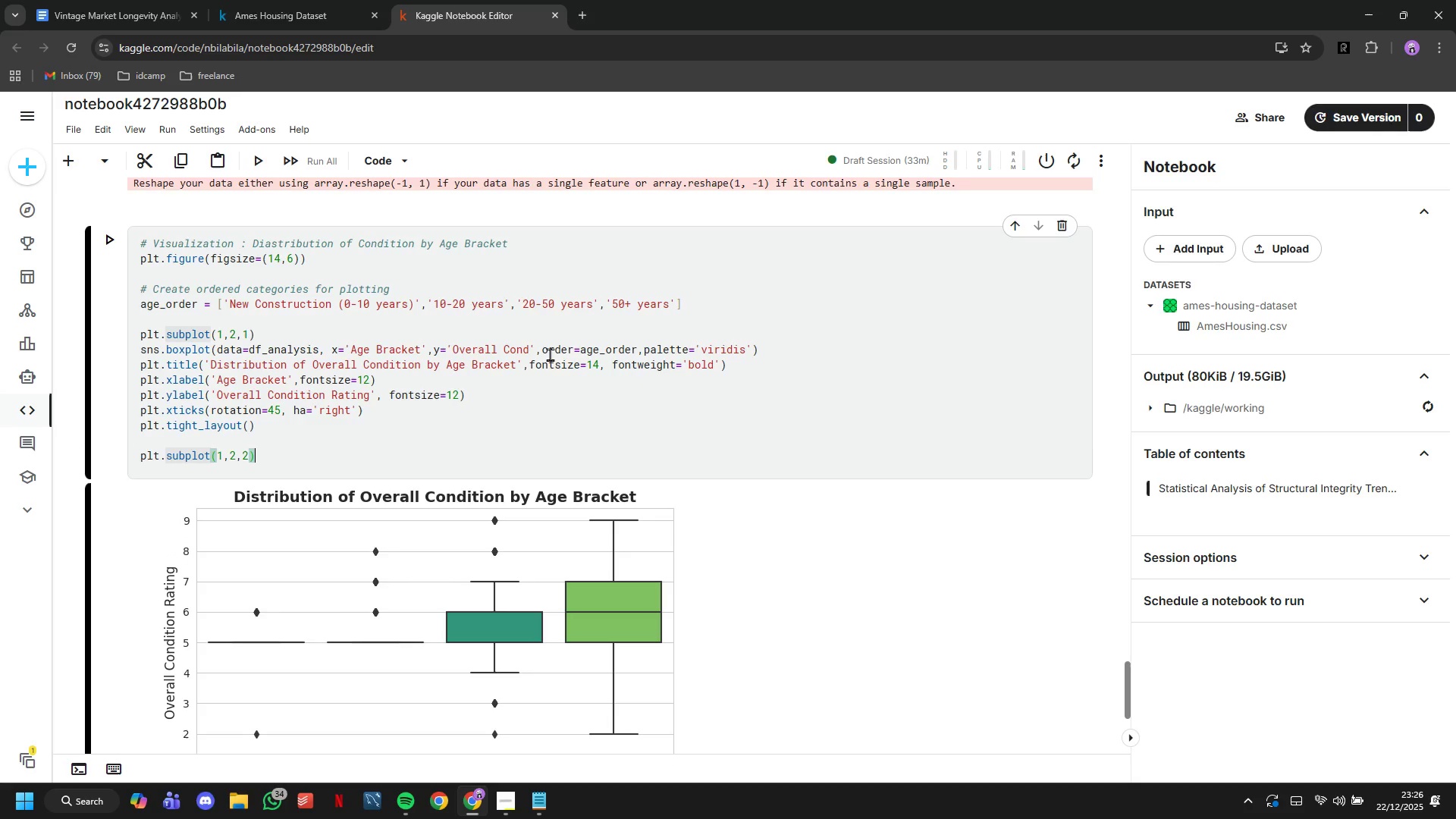 
 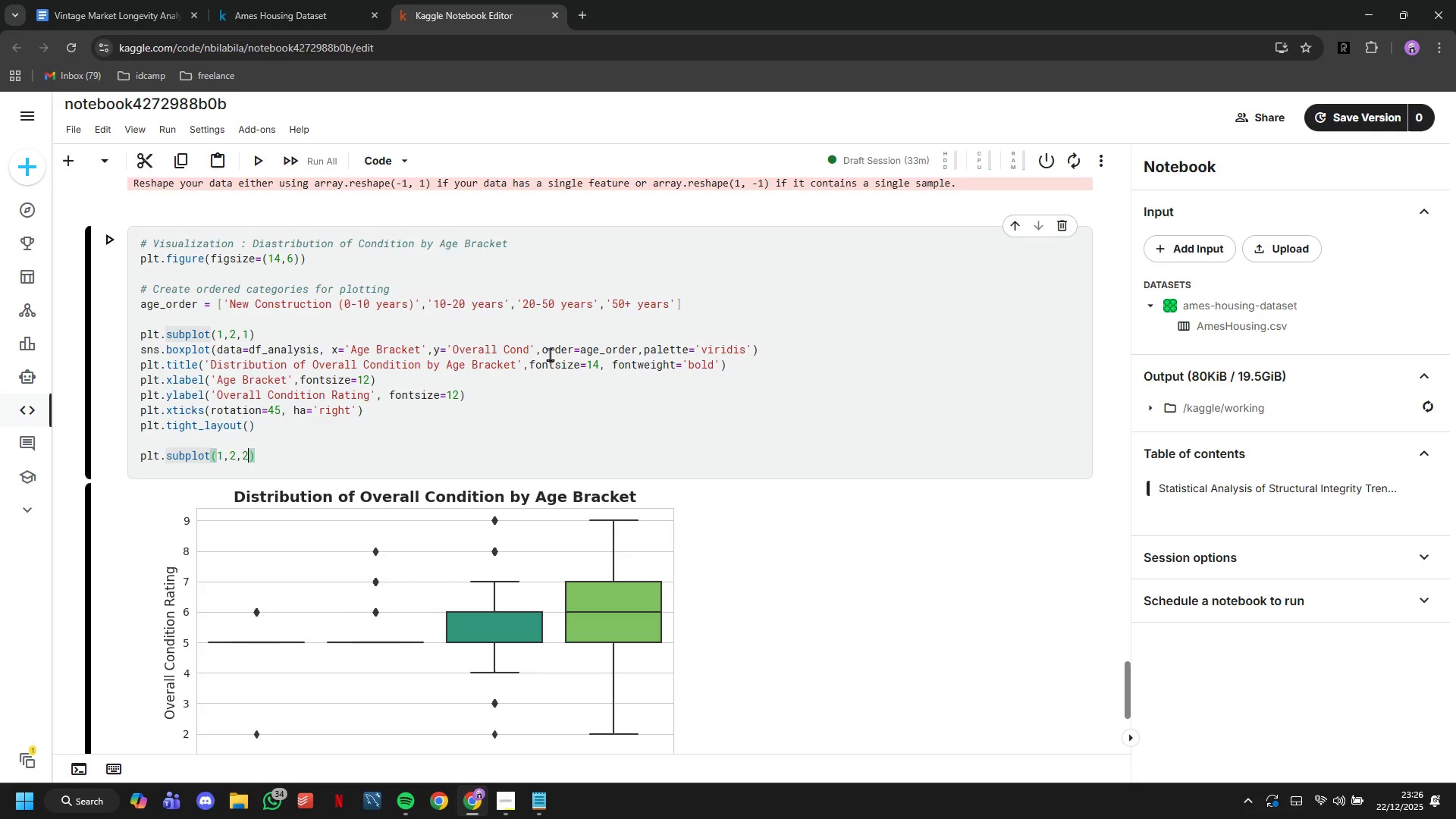 
key(ArrowRight)
 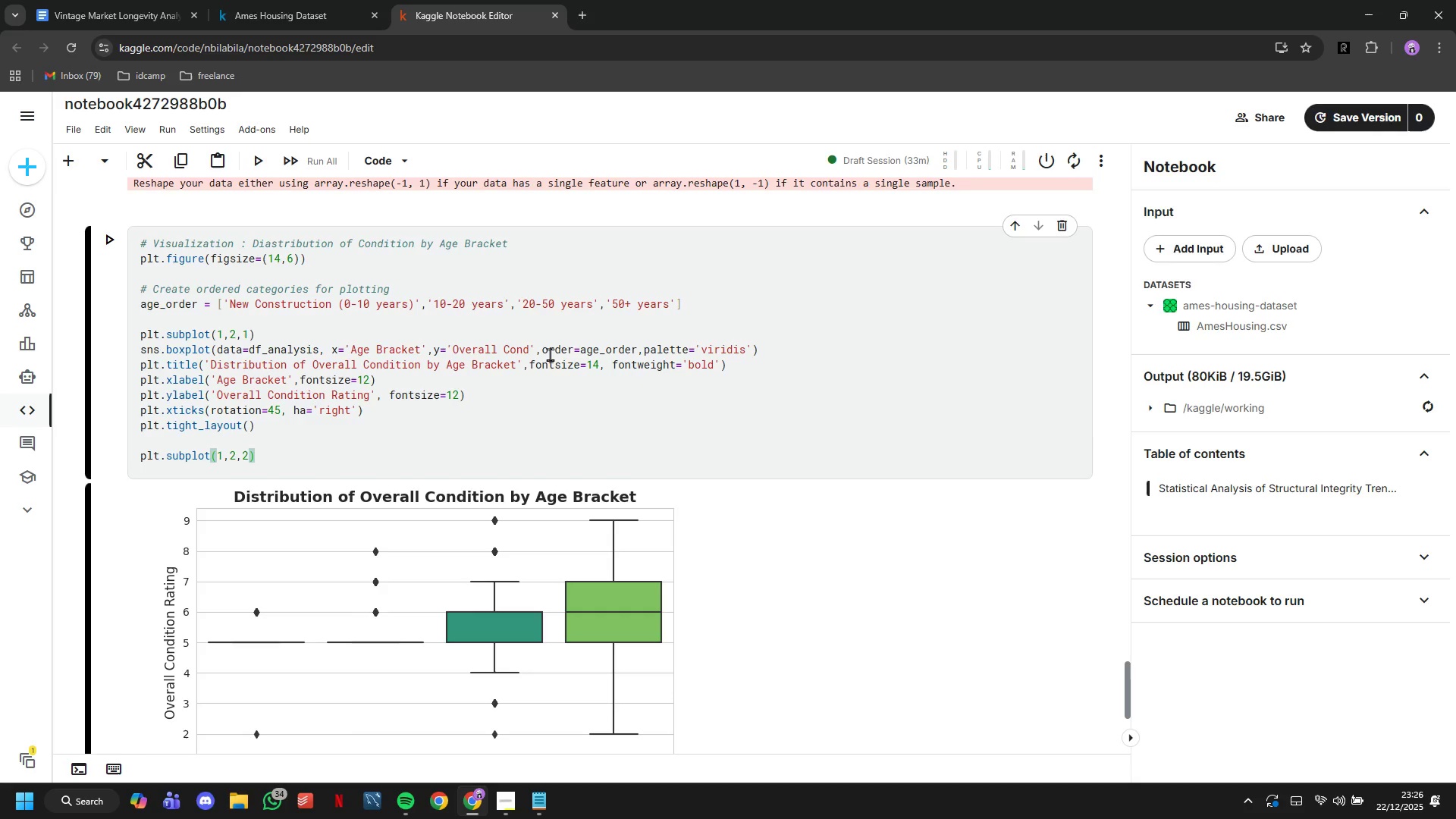 
key(Enter)
 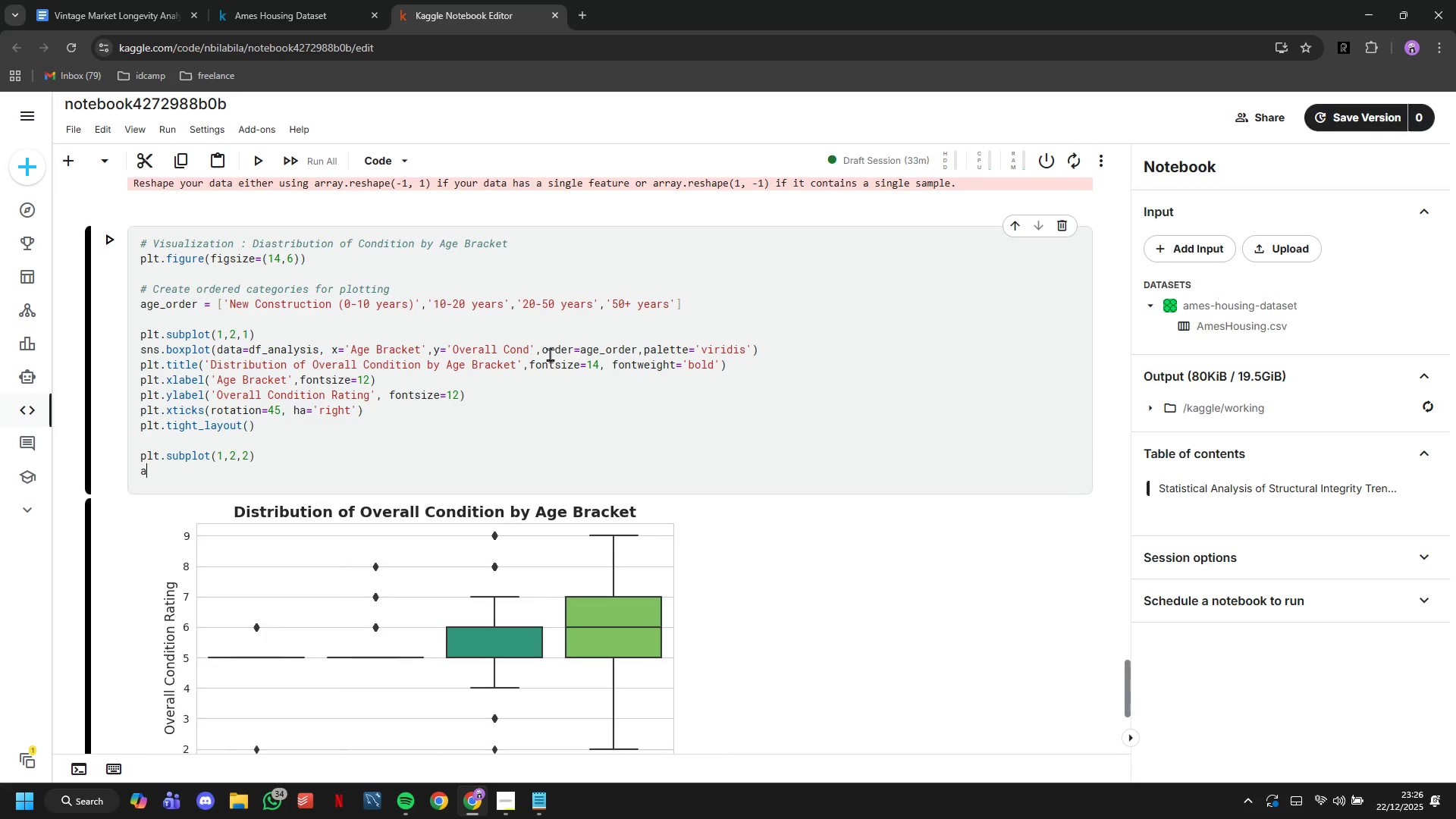 
type(age_means = df_analyss)
key(Backspace)
type(is.groupby('AGe)
key(Backspace)
key(Backspace)
type(ge Brackert)
key(Backspace)
 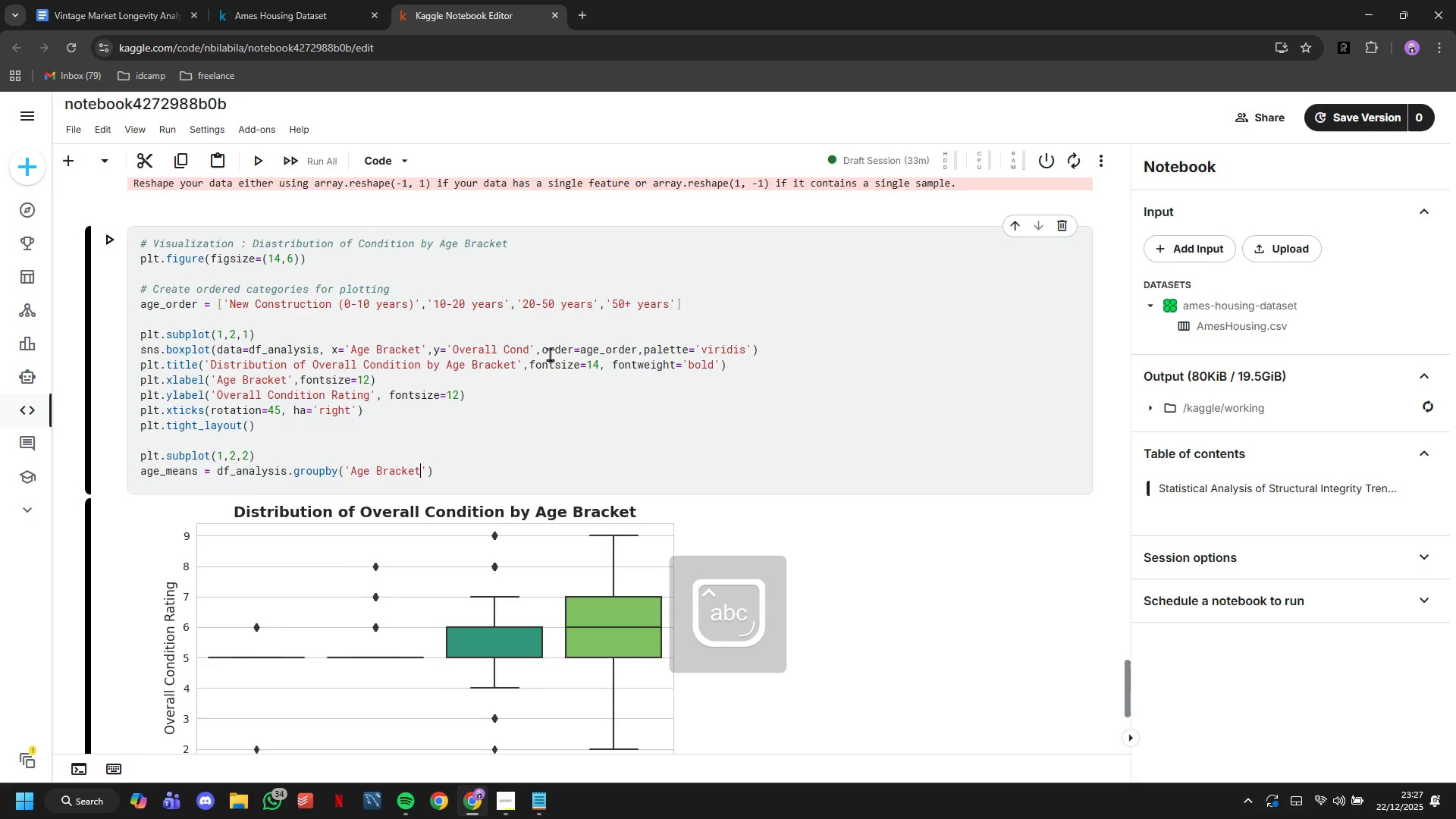 
key(ArrowRight)
 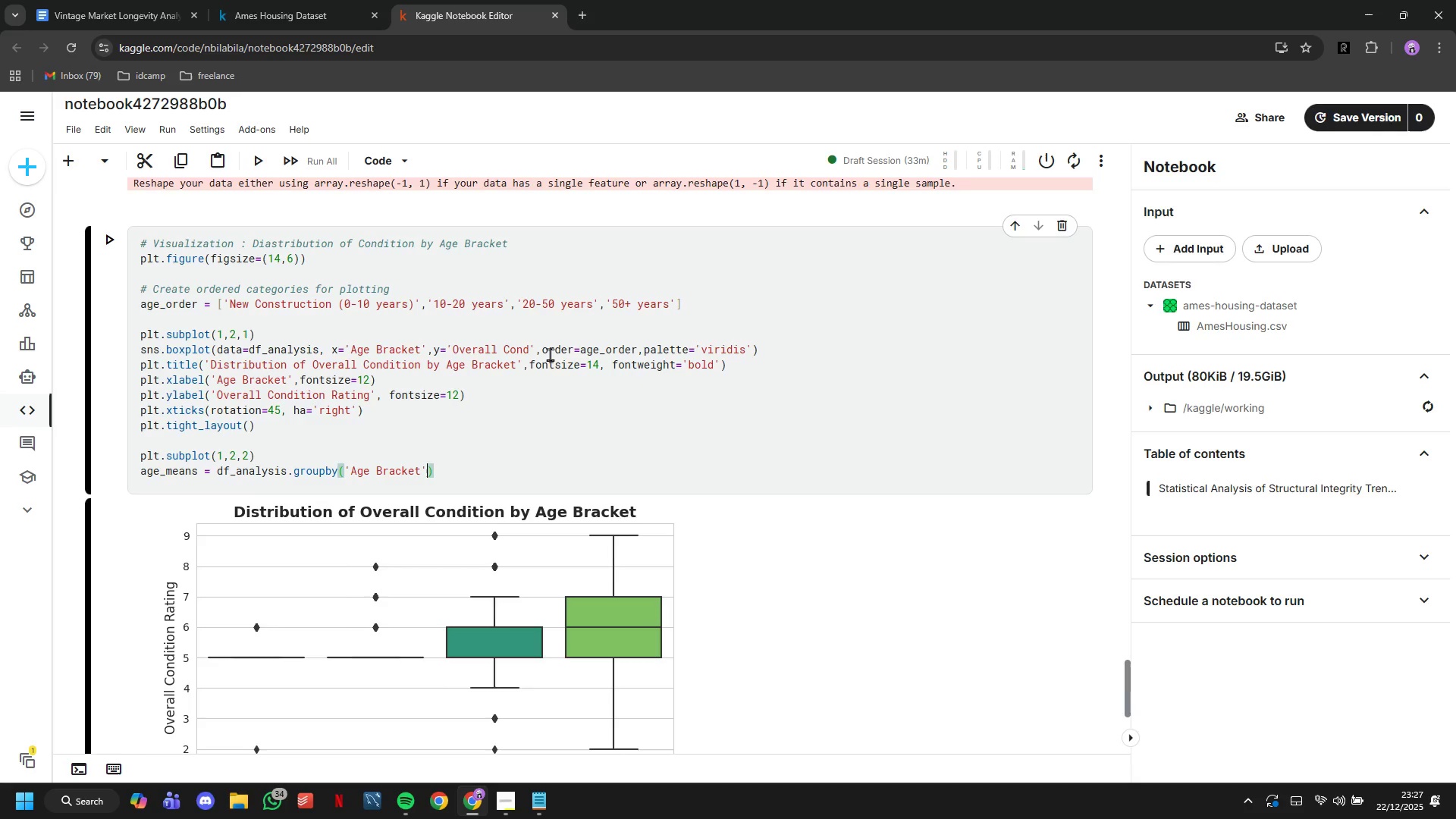 
key(ArrowRight)
 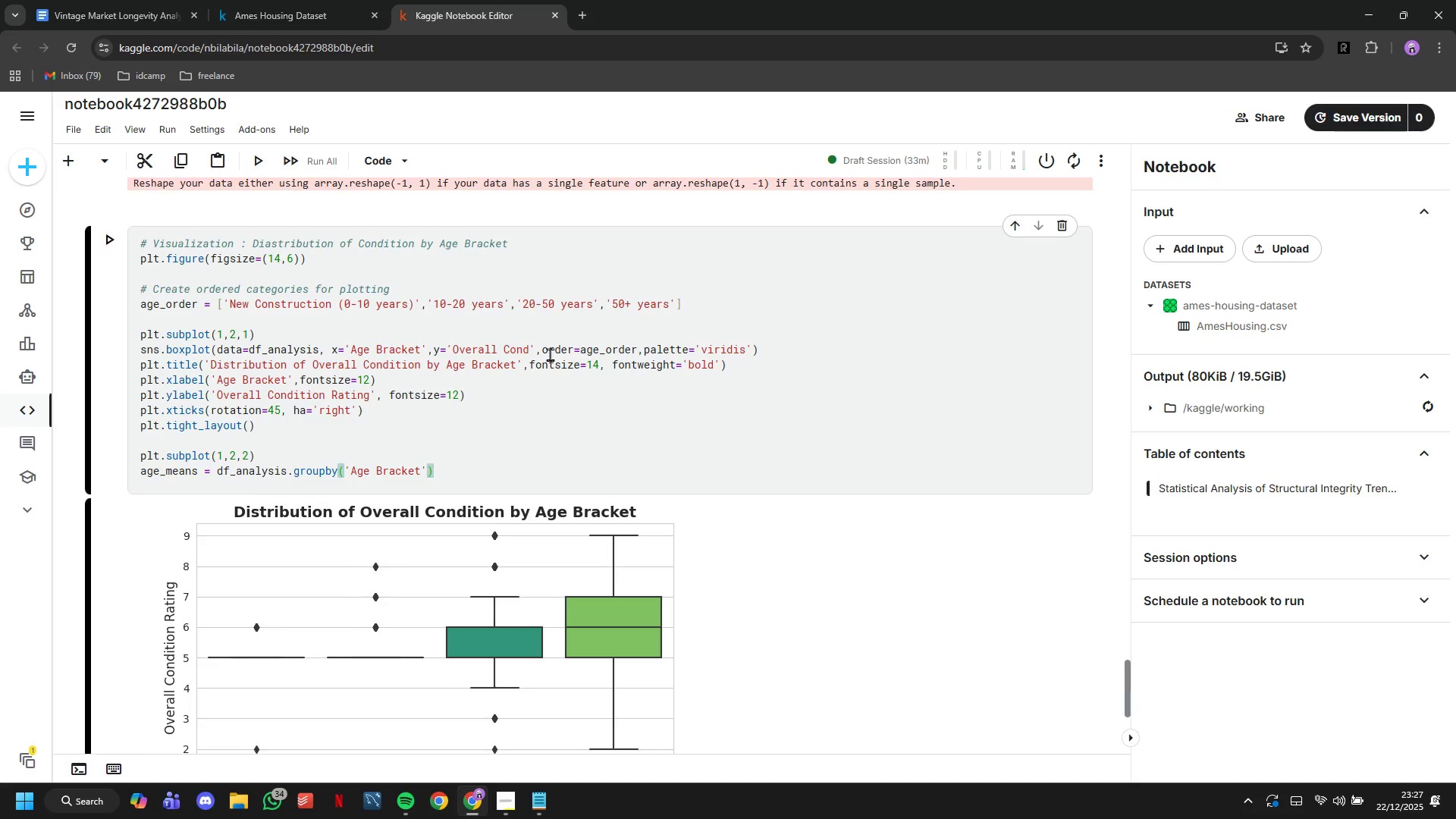 
type(['Overall Cond)
 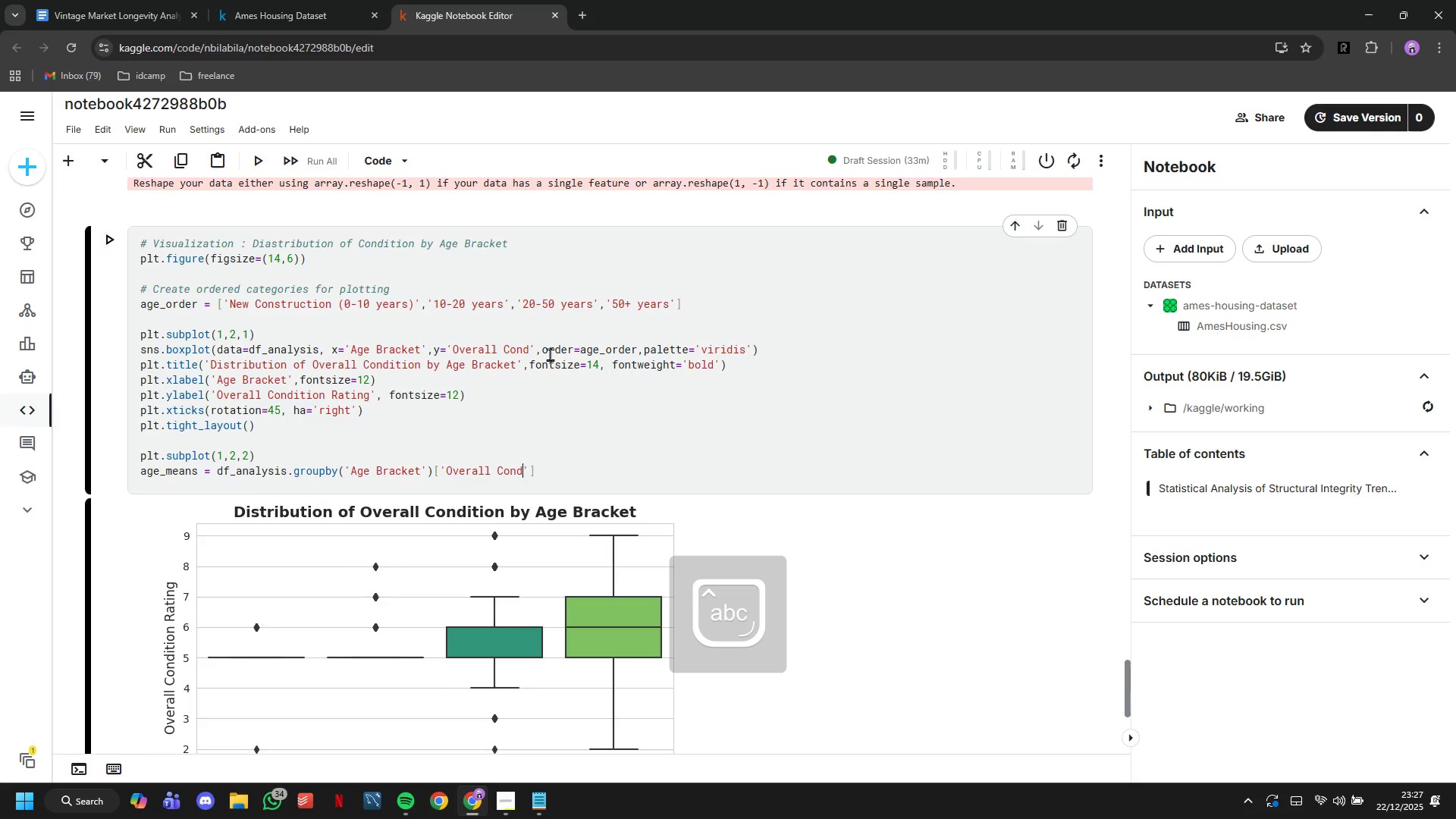 
key(ArrowRight)
 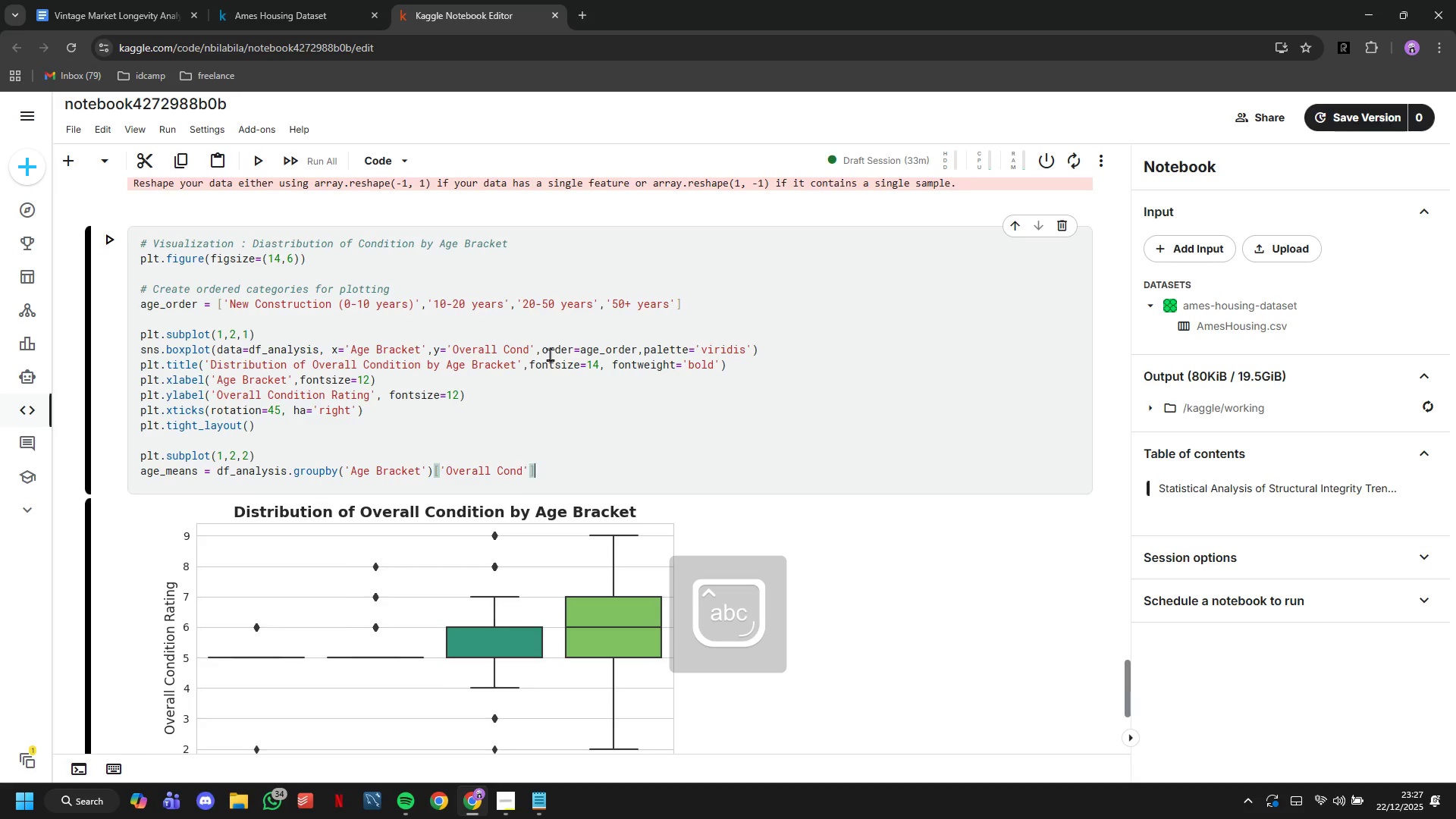 
key(ArrowRight)
 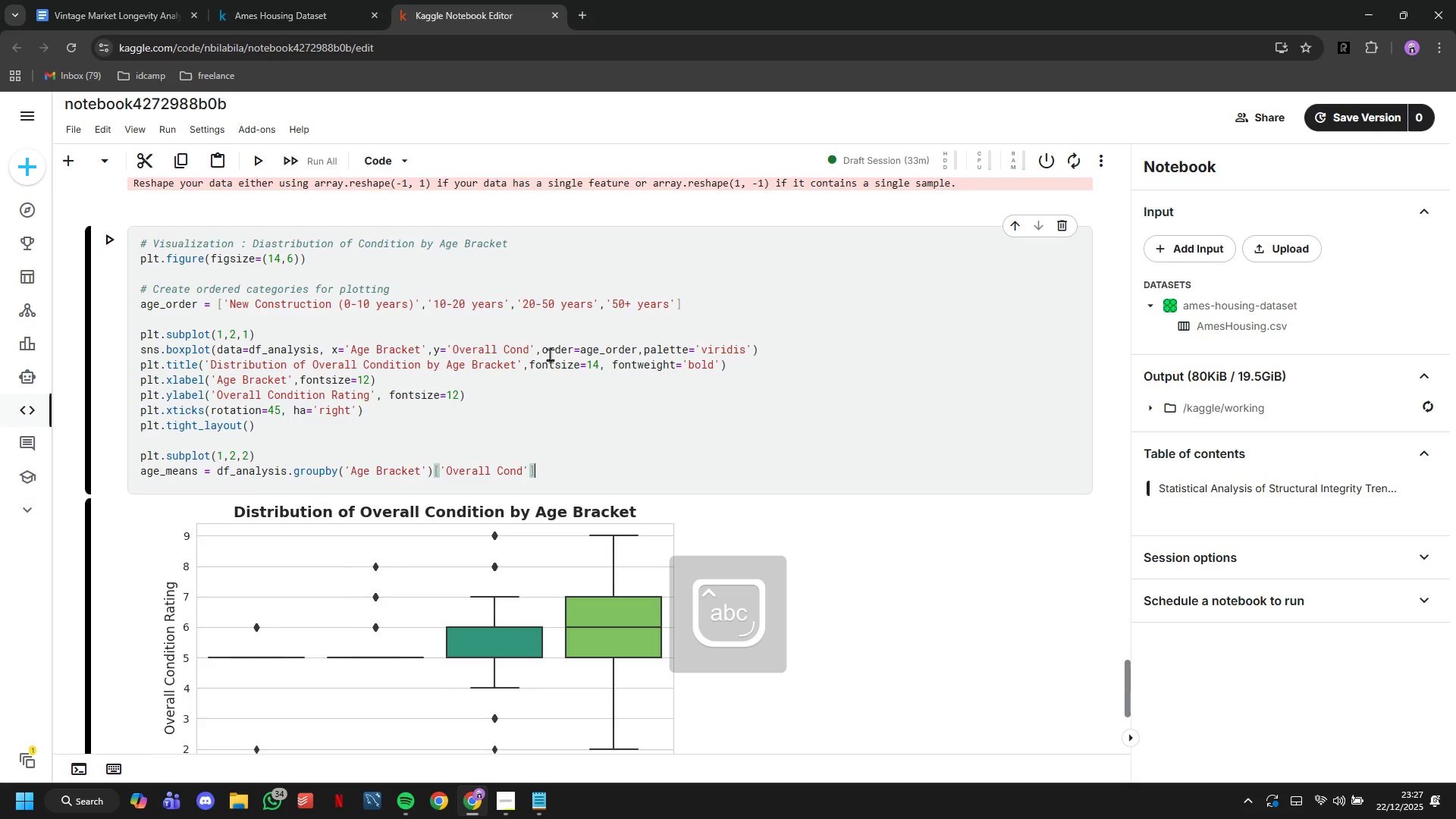 
type(.mean9)
 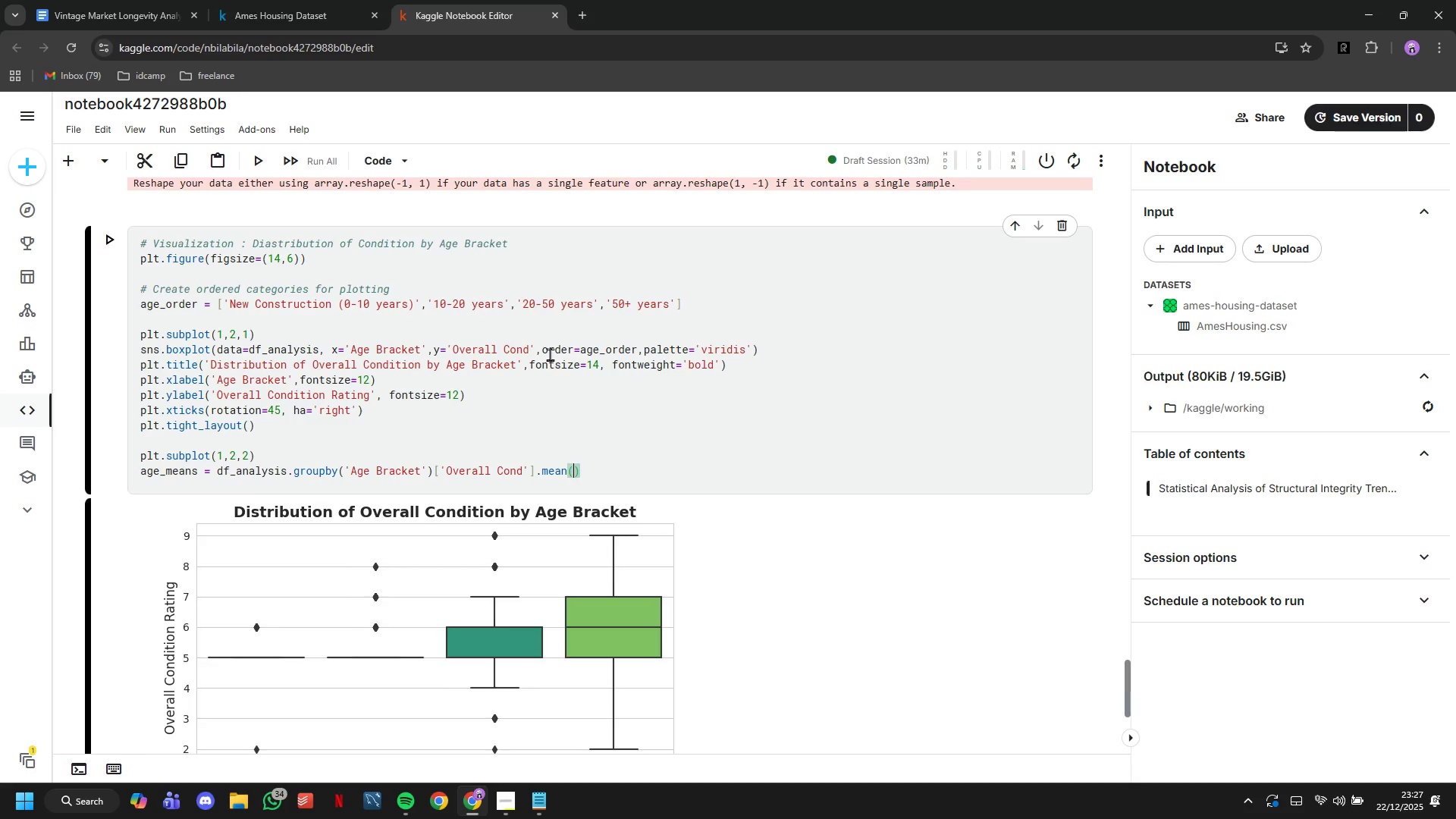 
key(ArrowRight)
 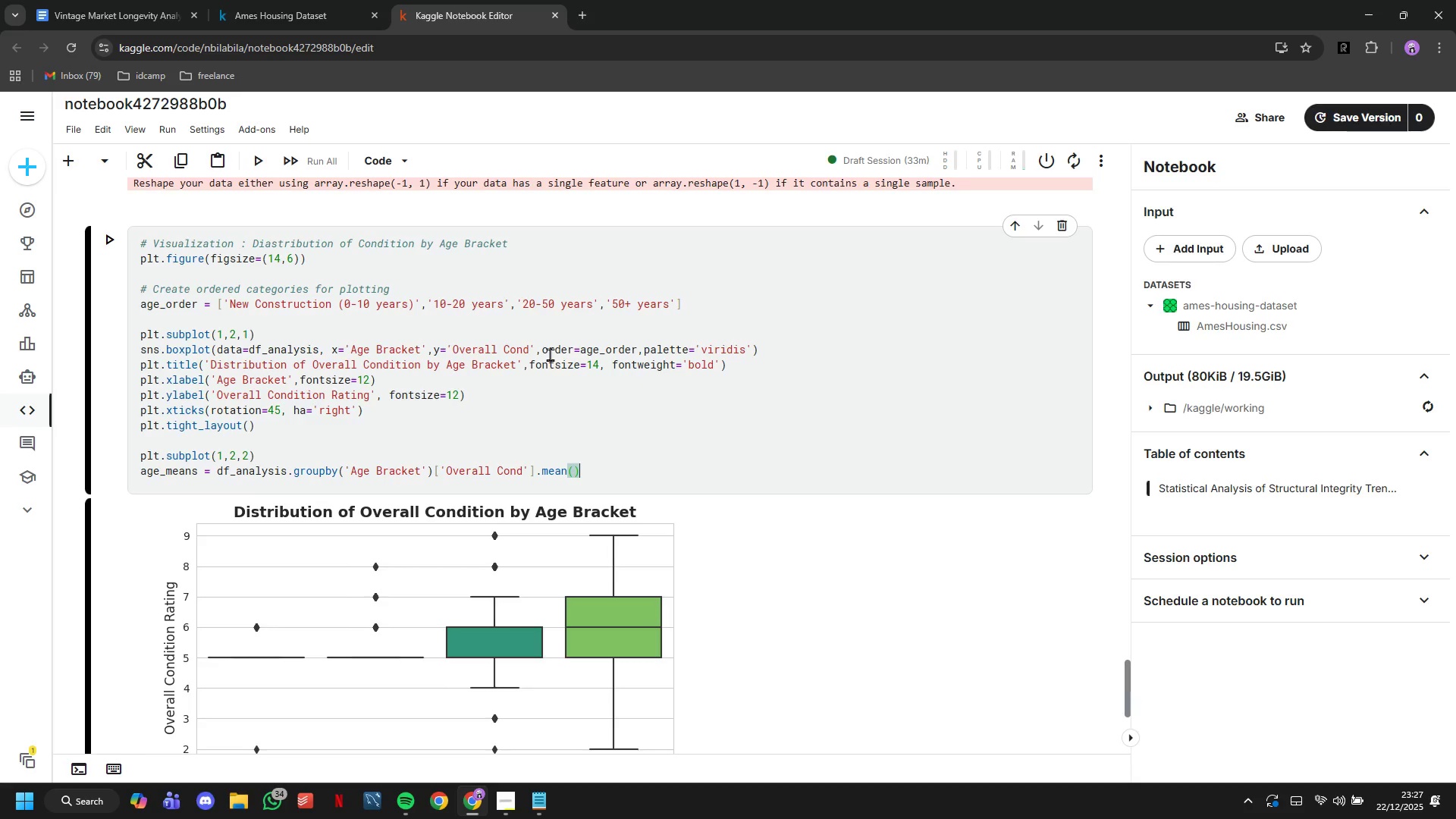 
type(.reindex(age_order)
 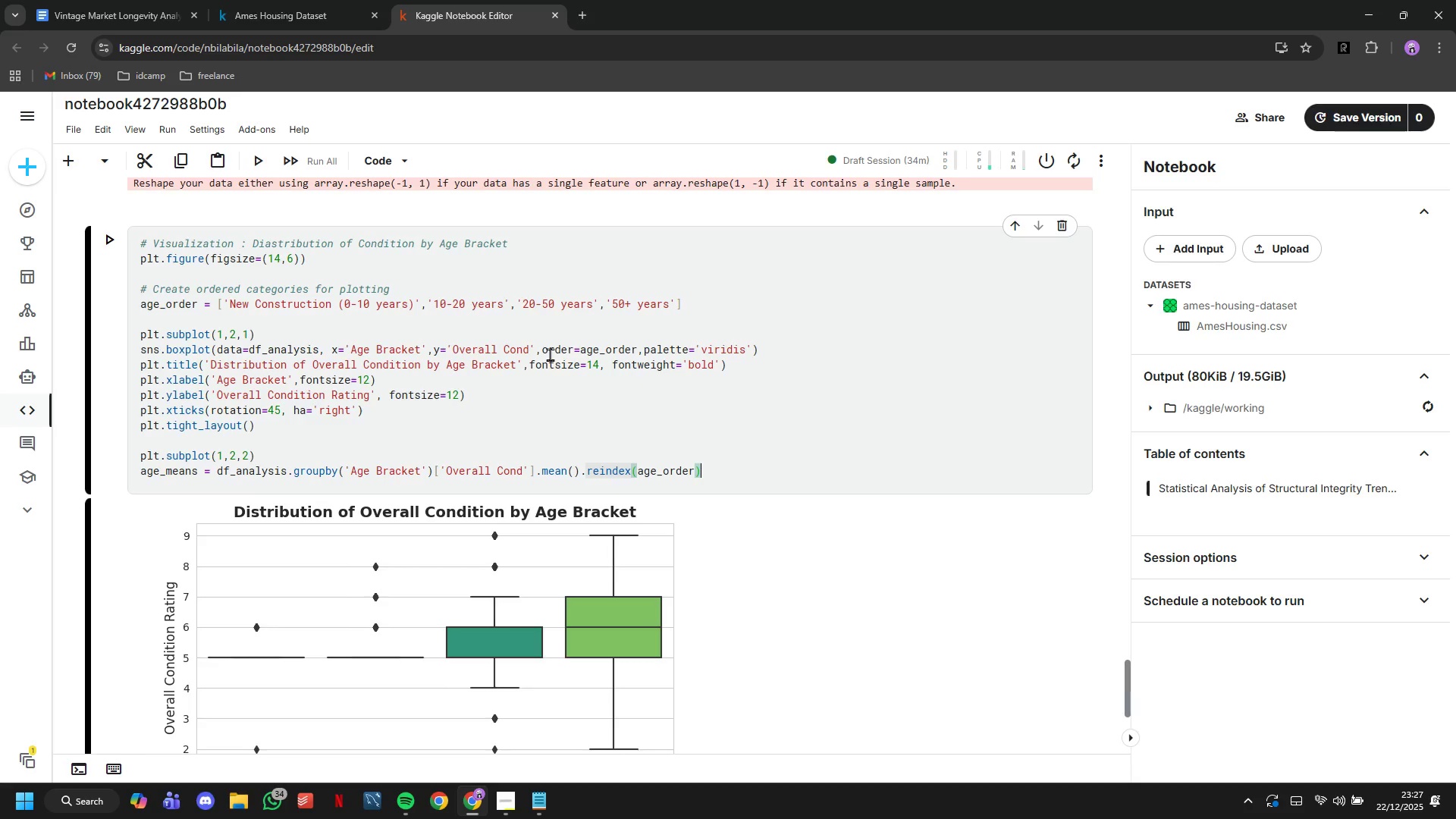 
 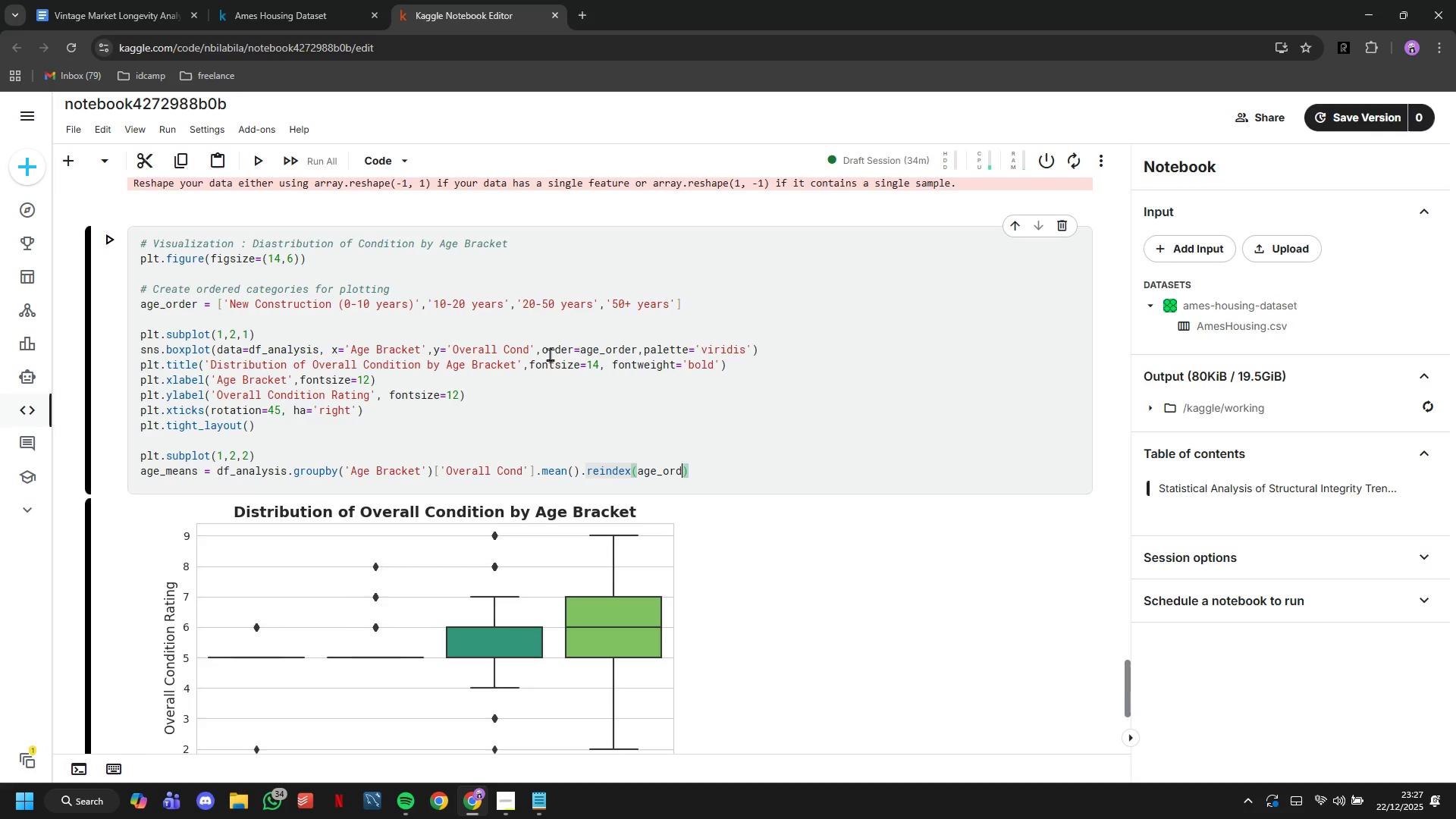 
key(ArrowRight)
 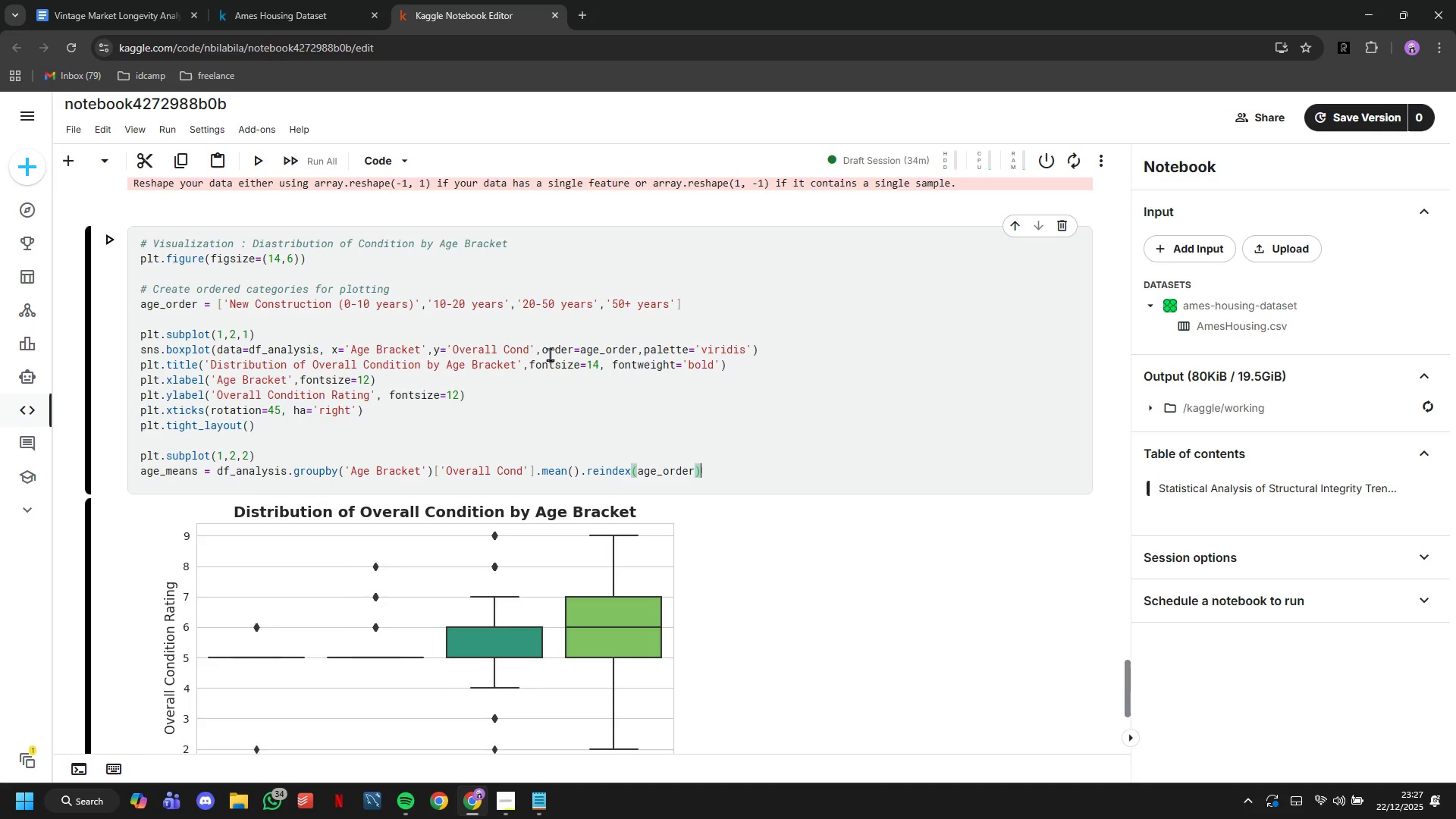 
key(Enter)
 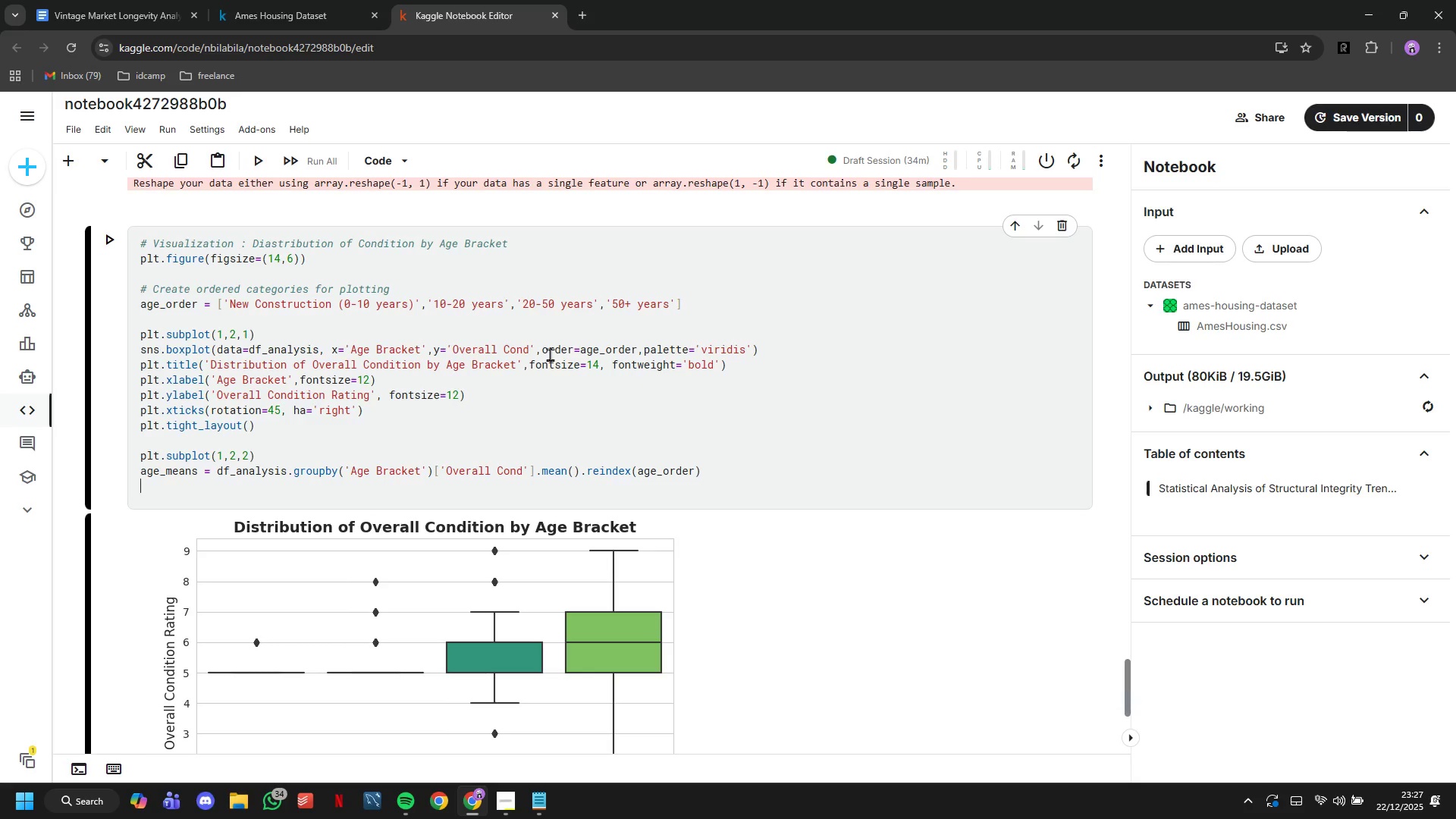 
type(colors = sns.color_palette('viridis)
 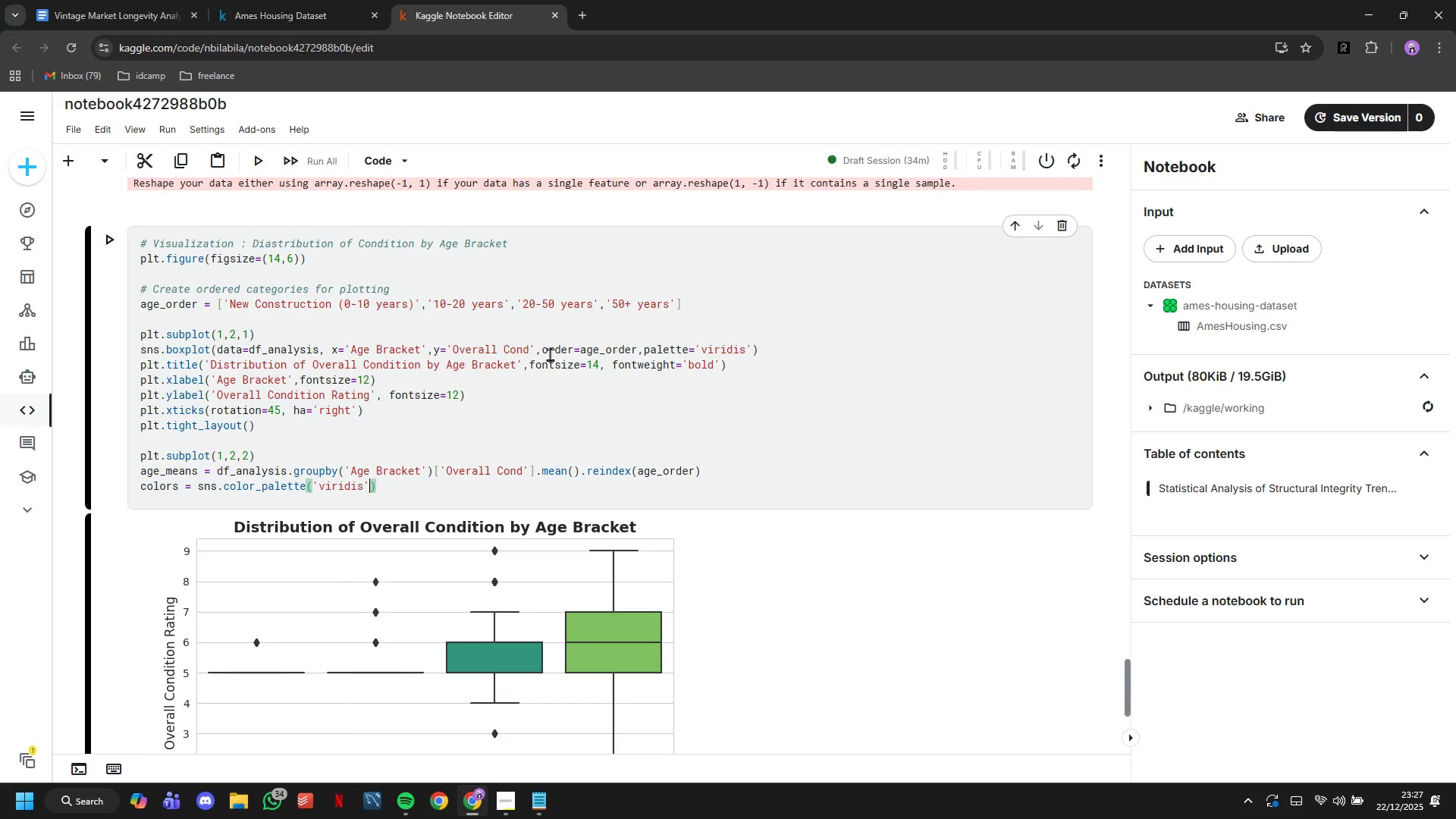 
 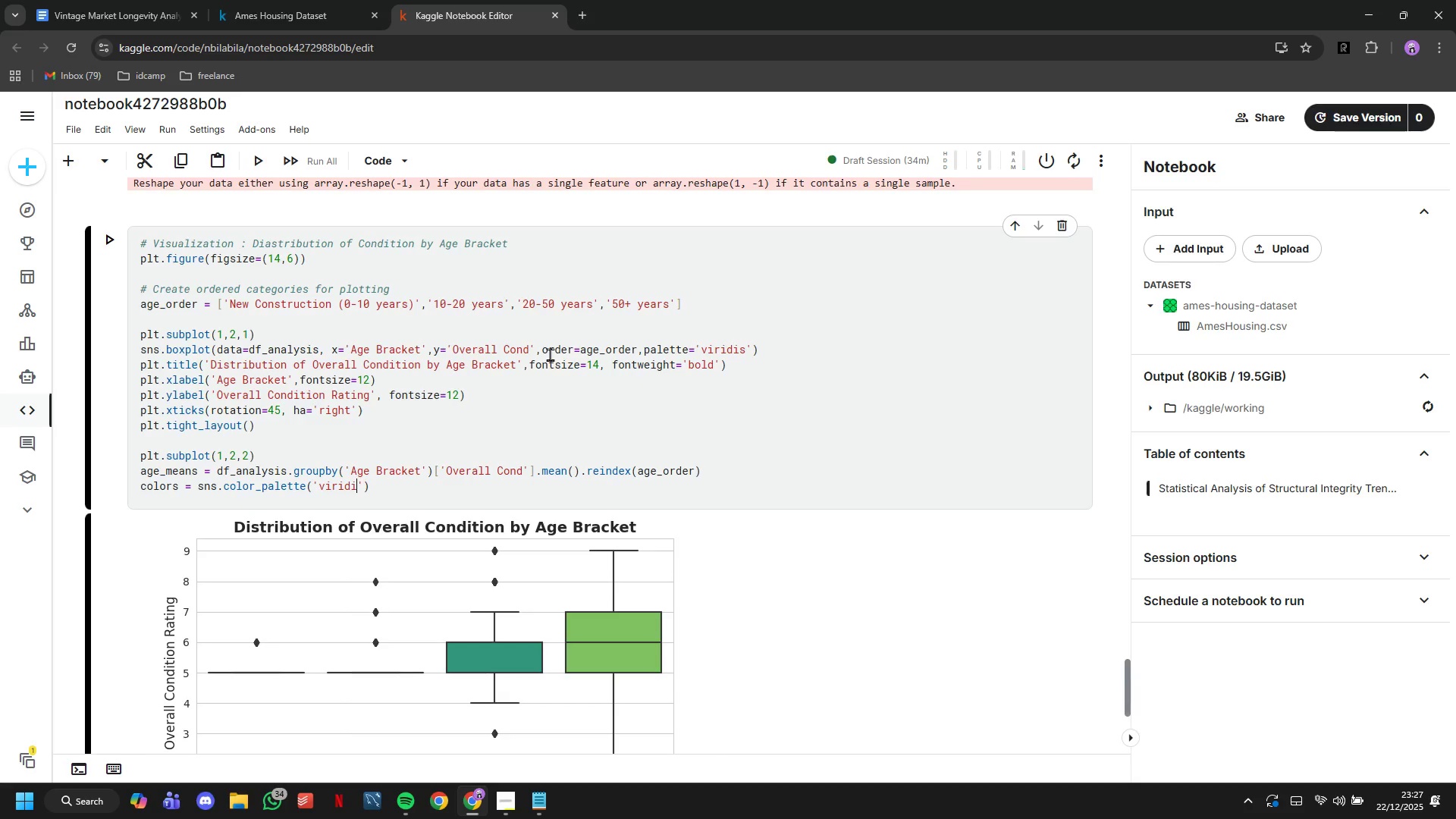 
key(ArrowRight)
 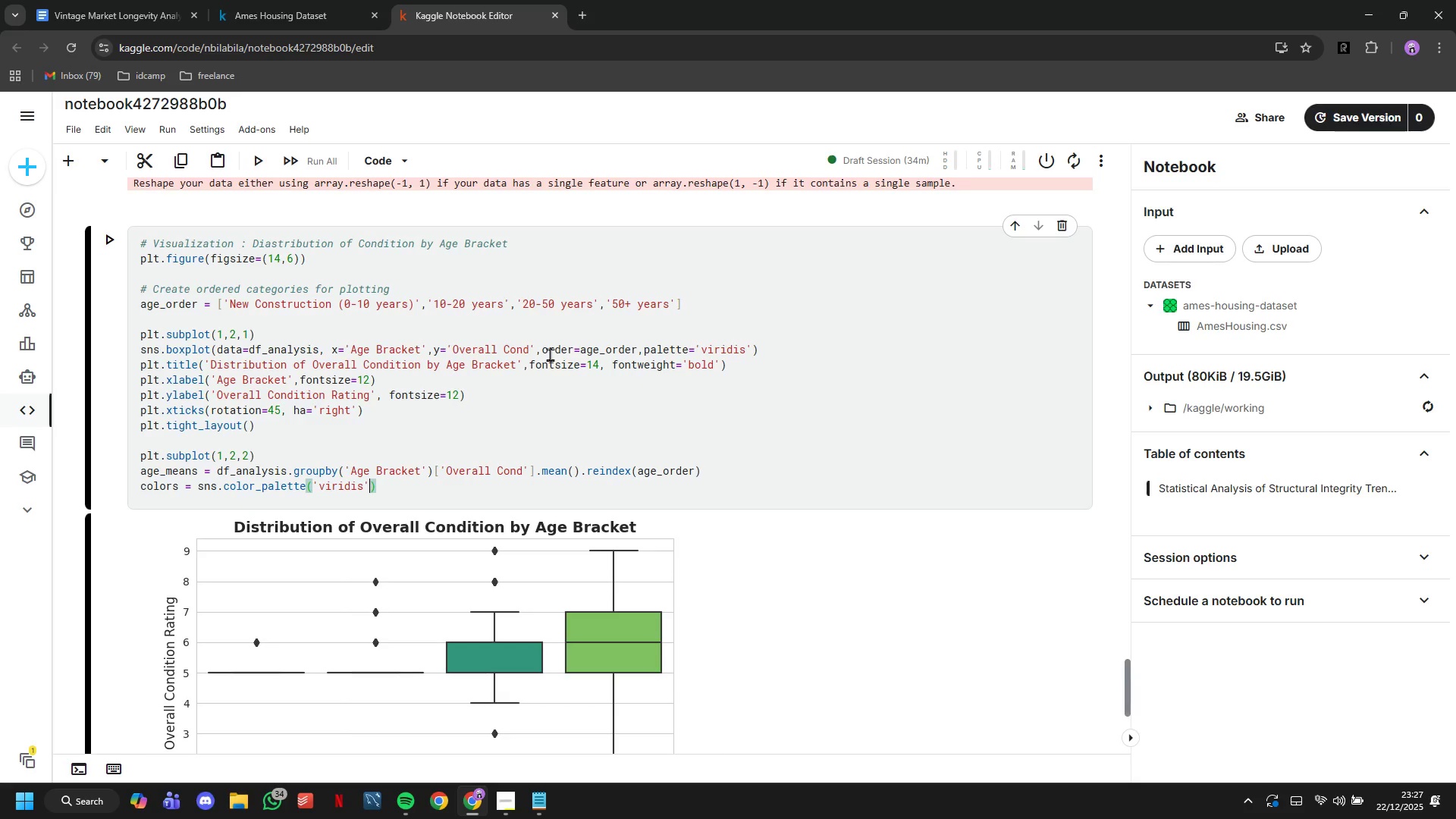 
type(,n_cl)
key(Backspace)
type(olors=len(age_p)
key(Backspace)
type(order)
 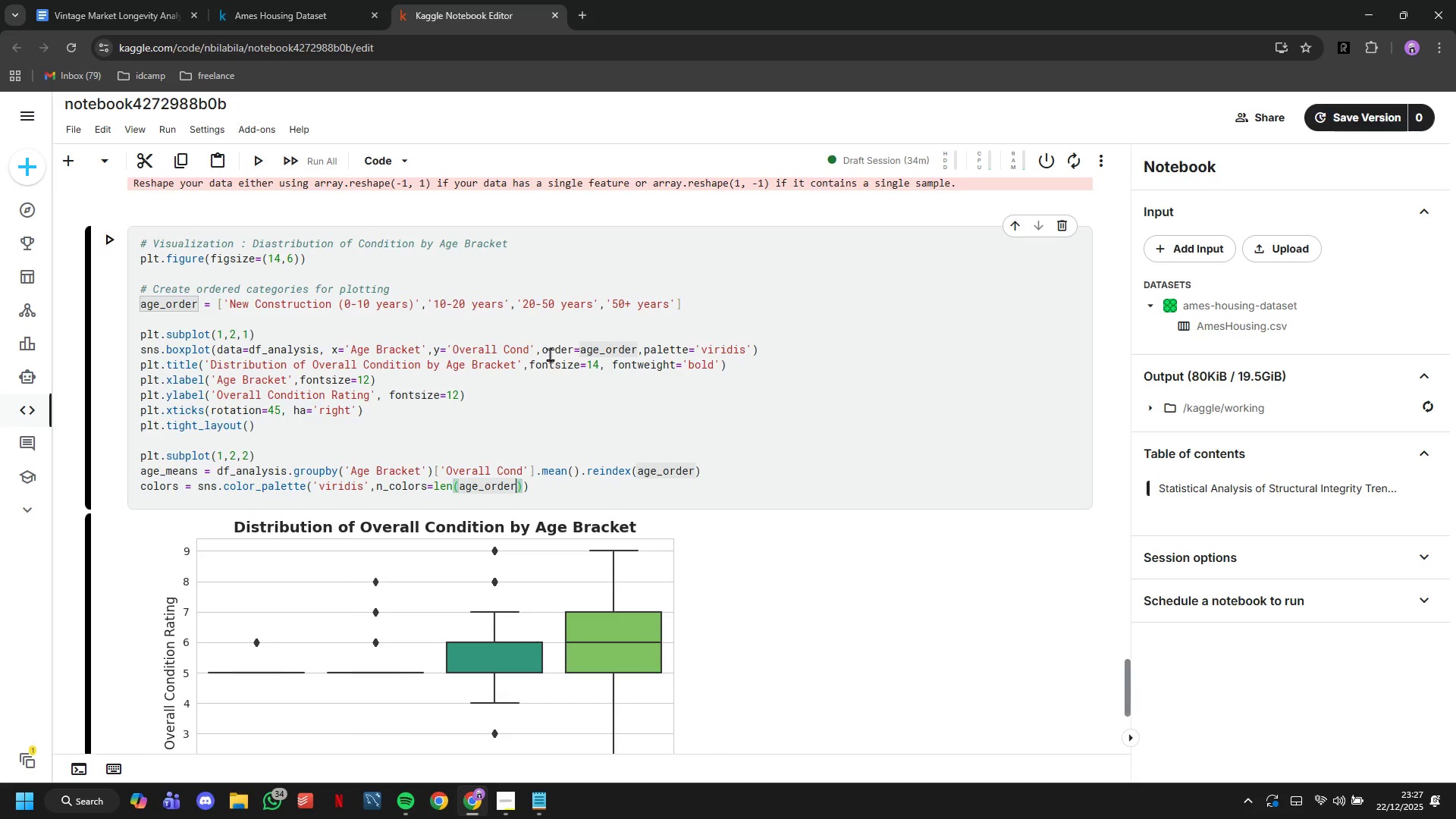 
key(ArrowRight)
 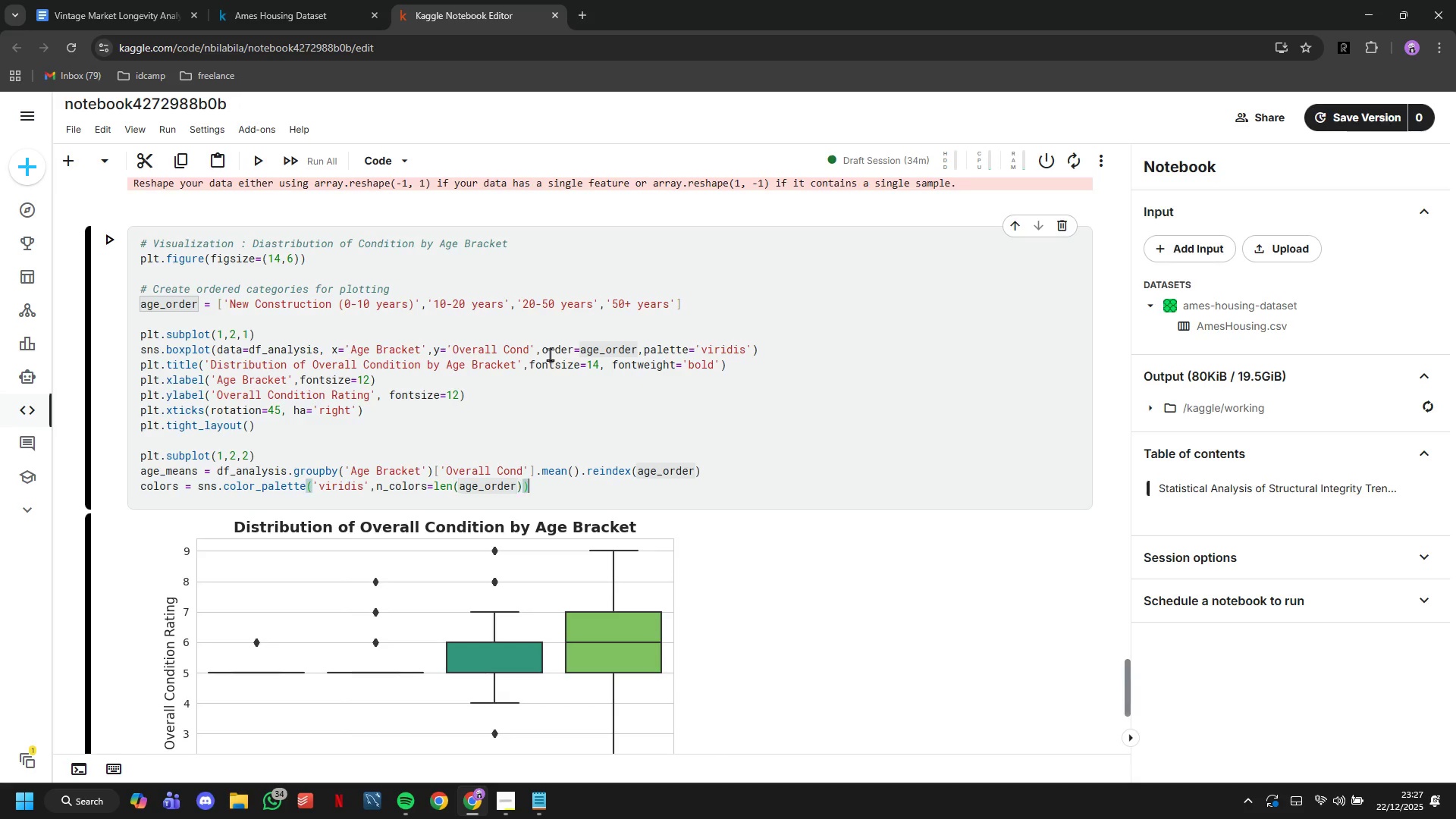 
key(ArrowRight)
 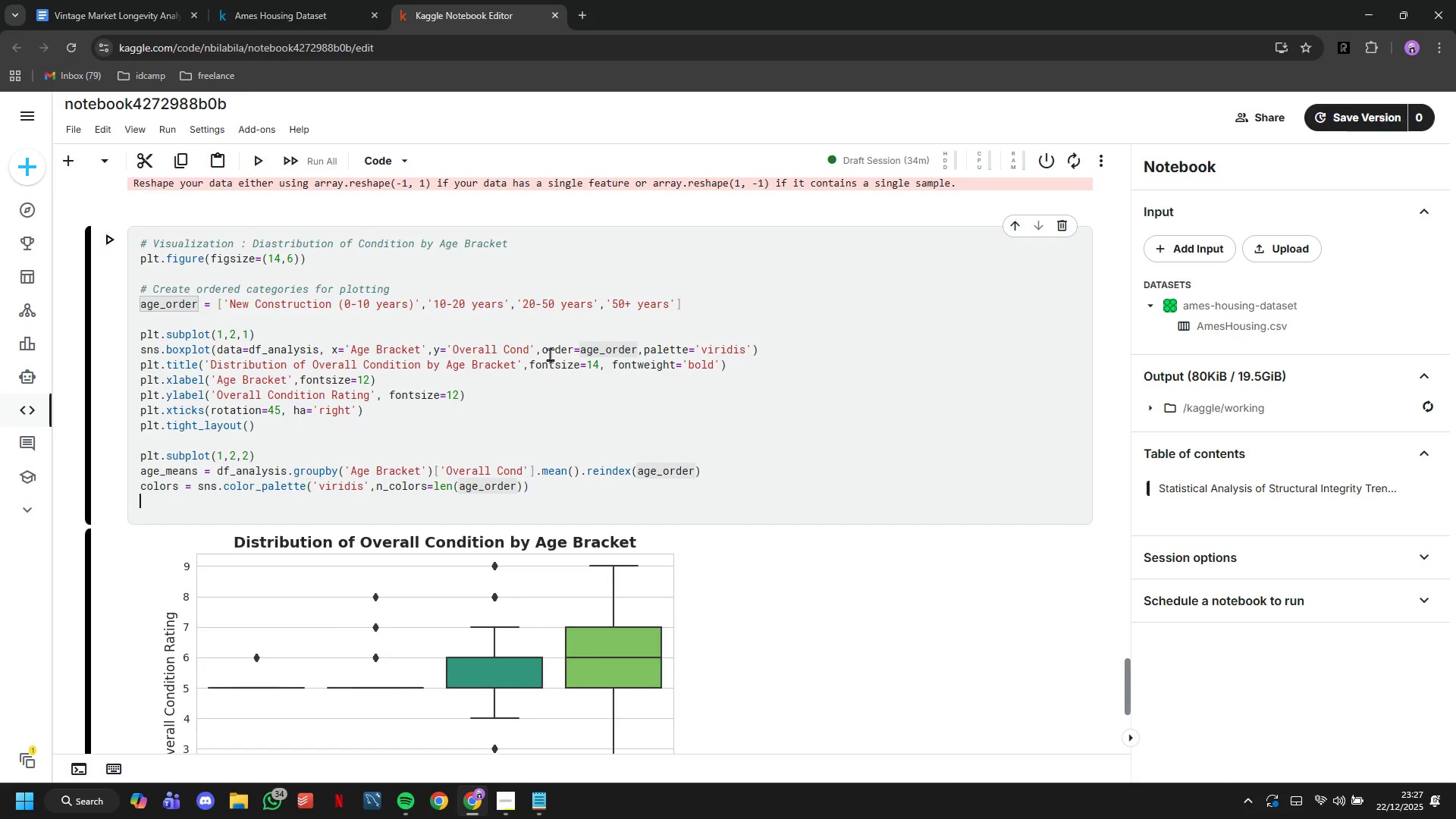 
key(Enter)
 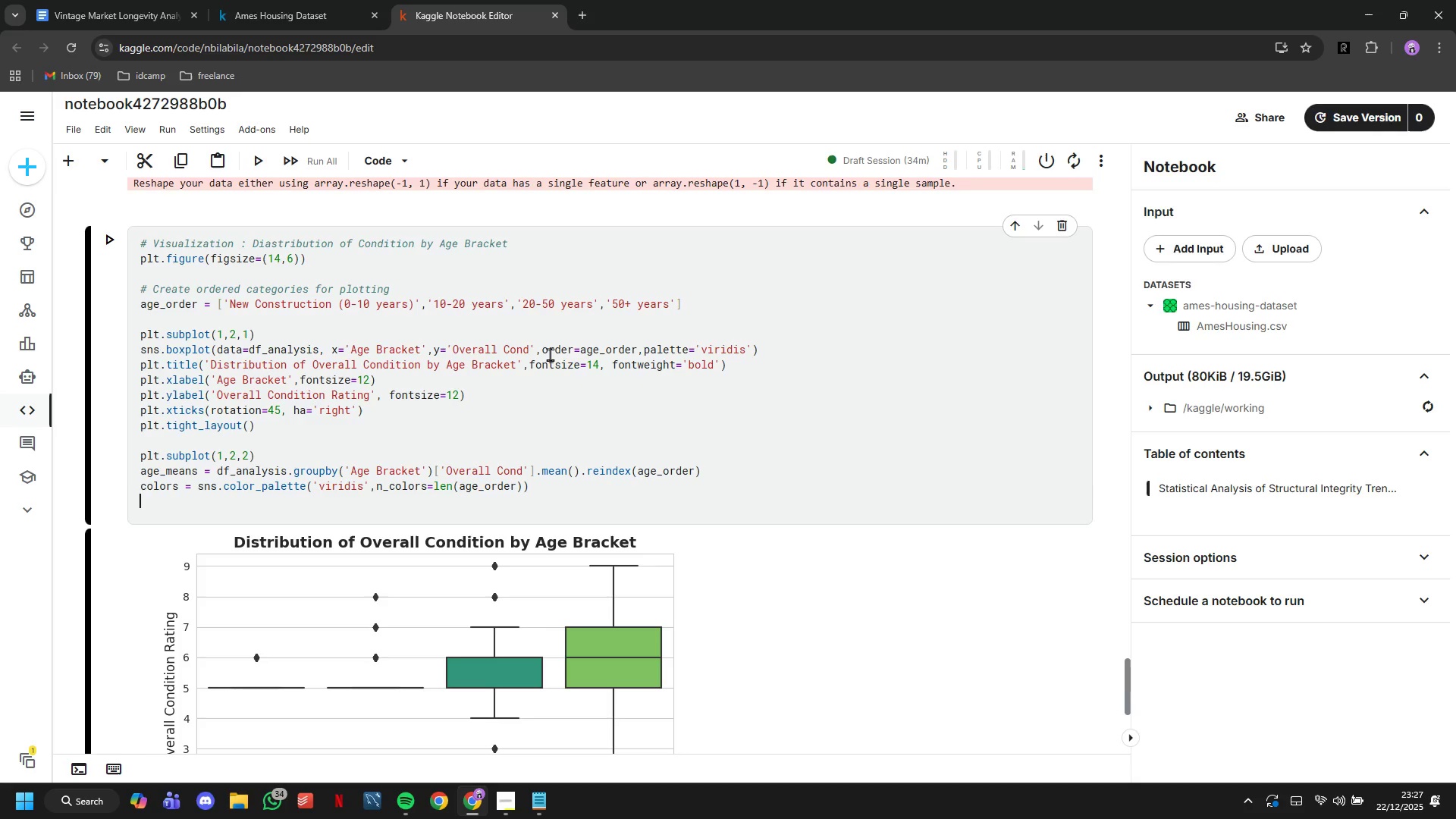 
type(plt.bar(range(len(age_order)
 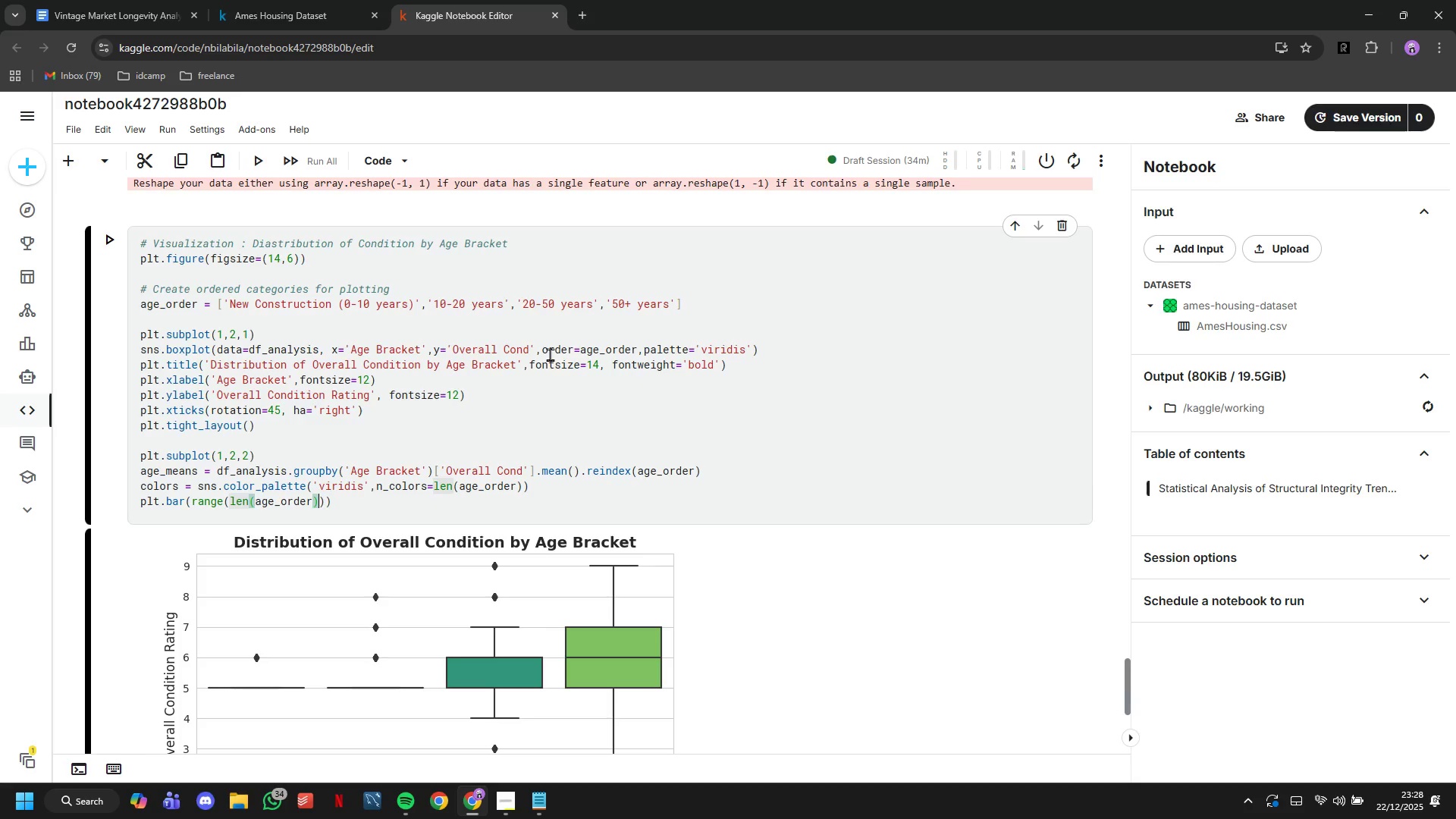 
 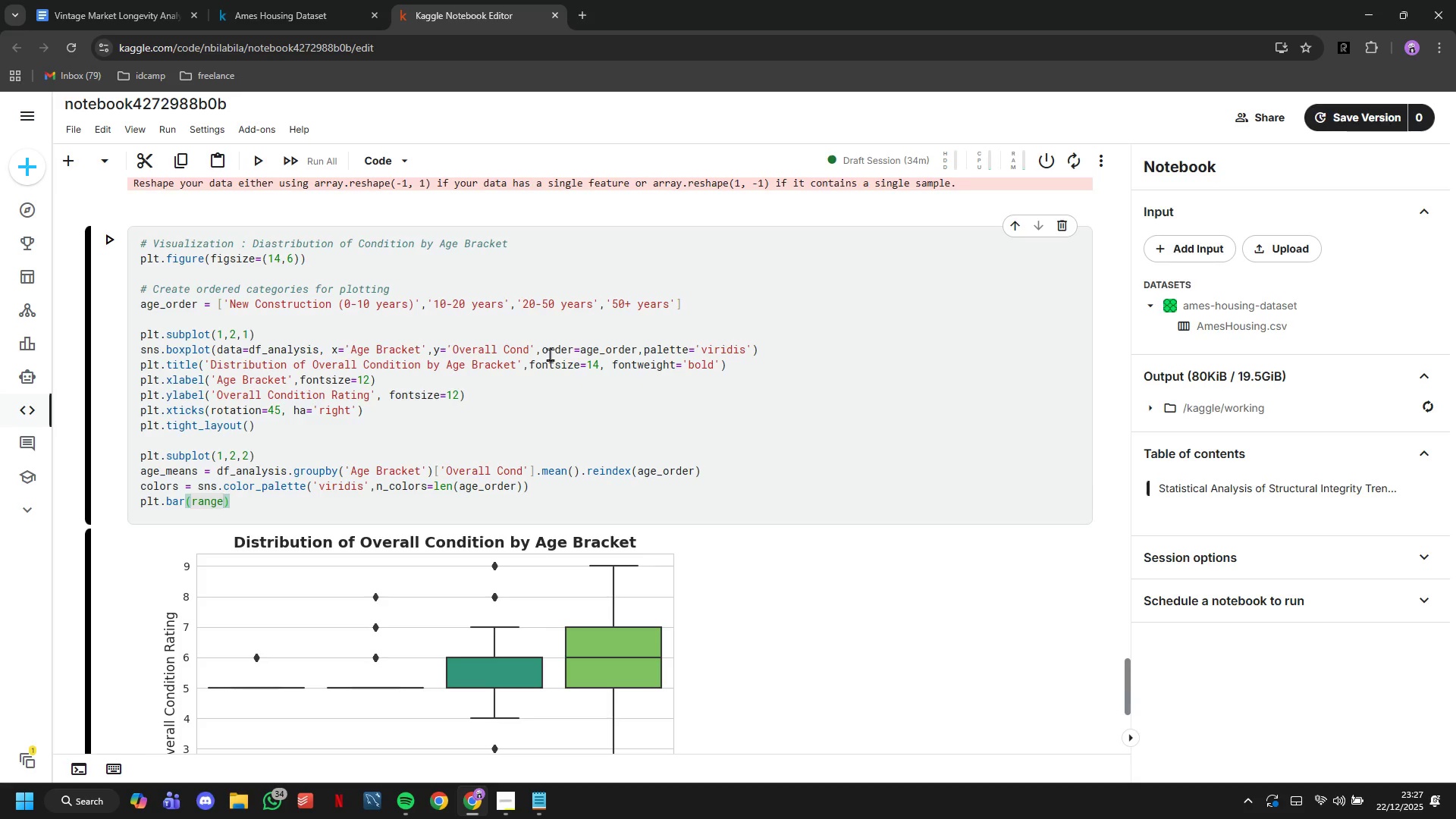 
key(ArrowRight)
 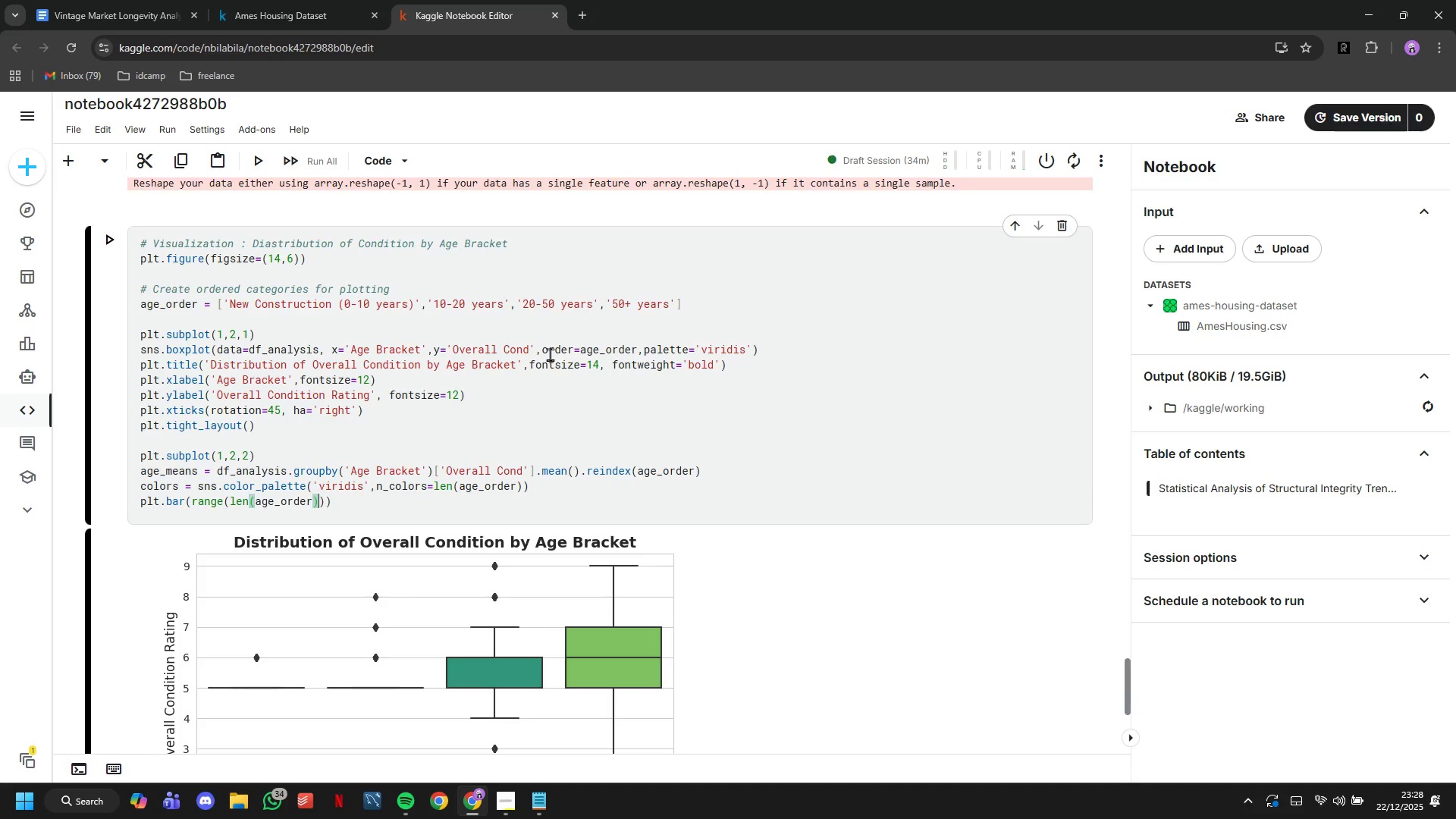 
key(ArrowRight)
 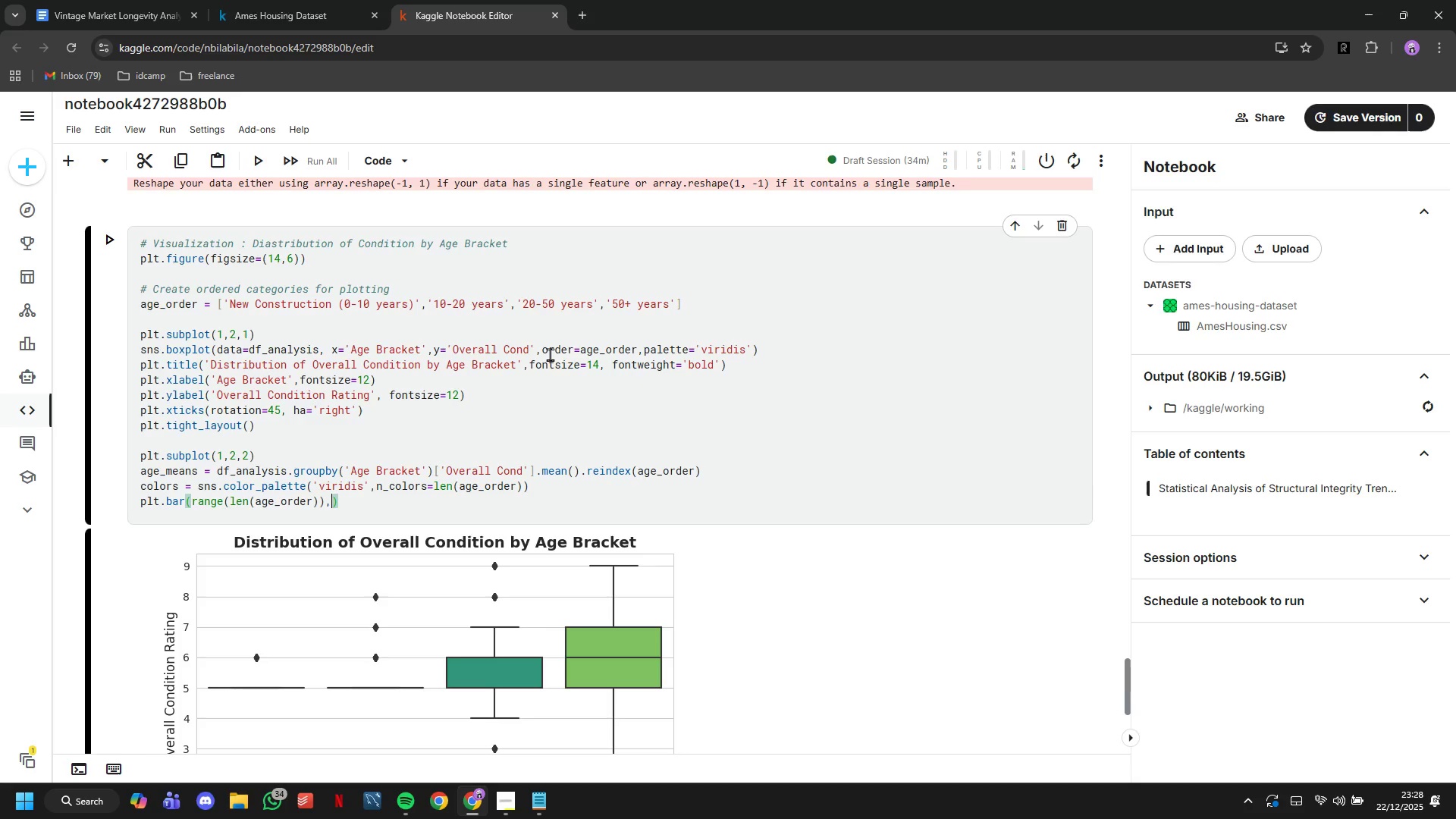 
type(,age_means.values,color=coloes)
key(Backspace)
key(Backspace)
type(rs,edgecolor='black)
 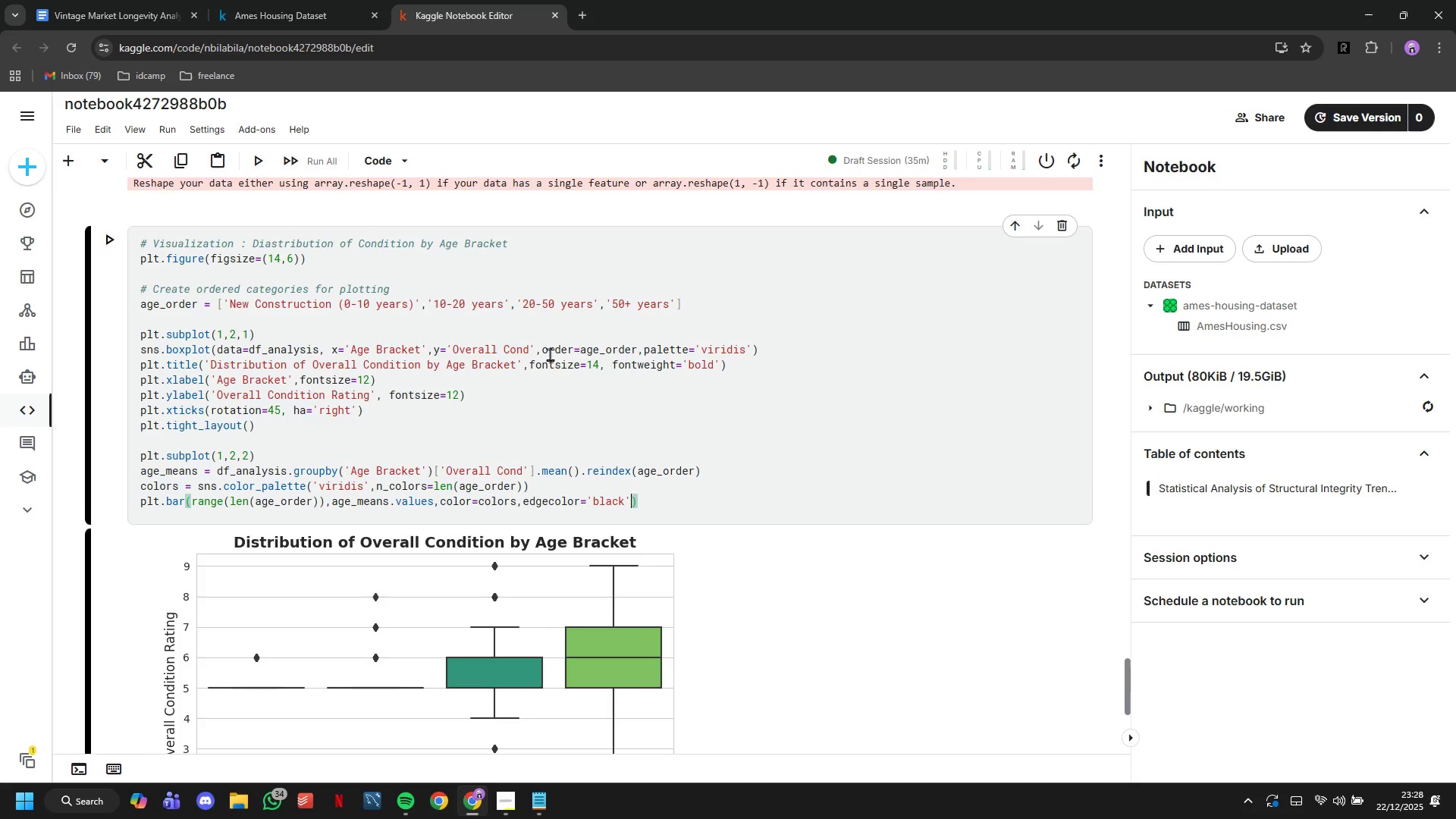 
 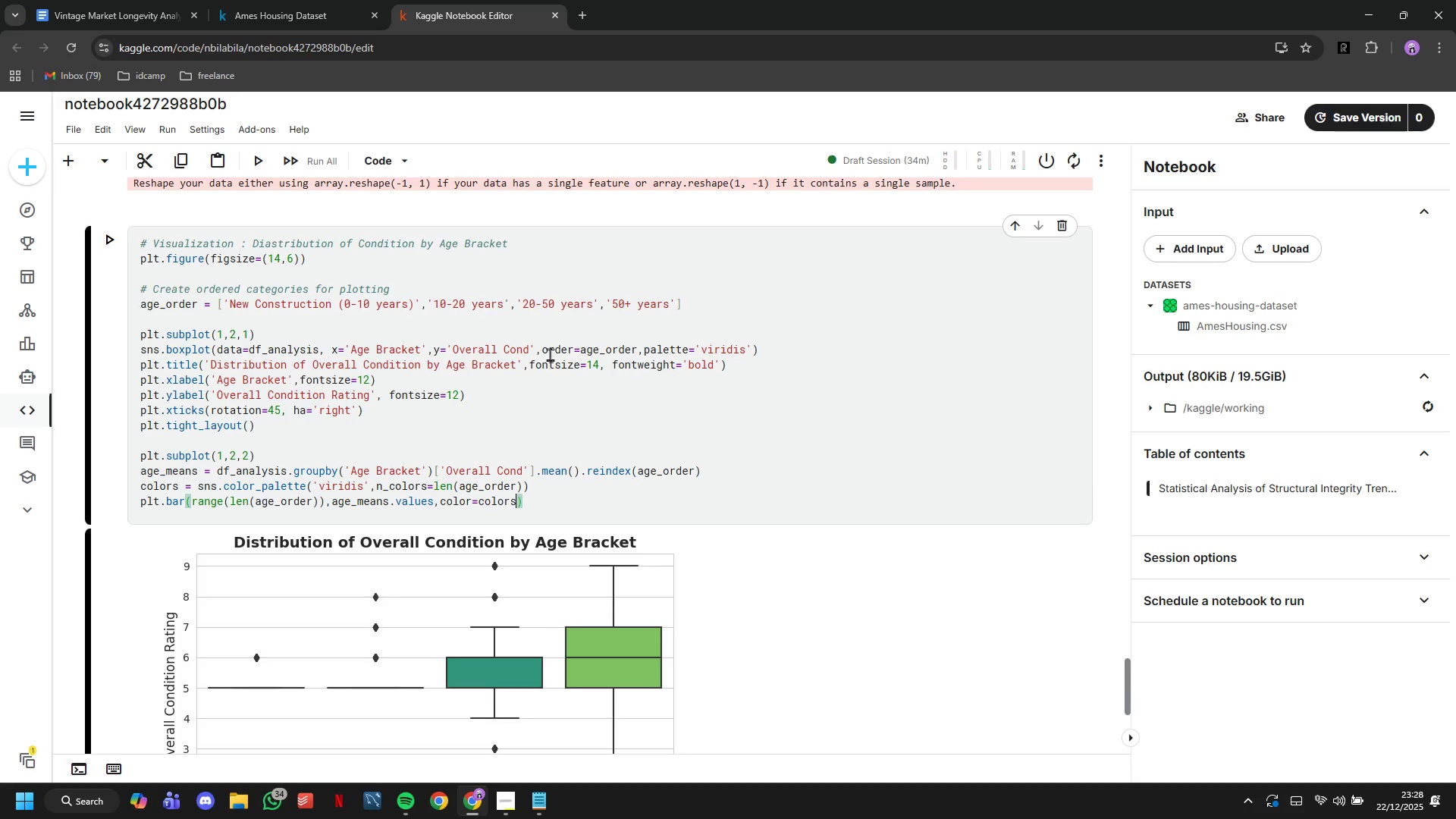 
key(ArrowRight)
 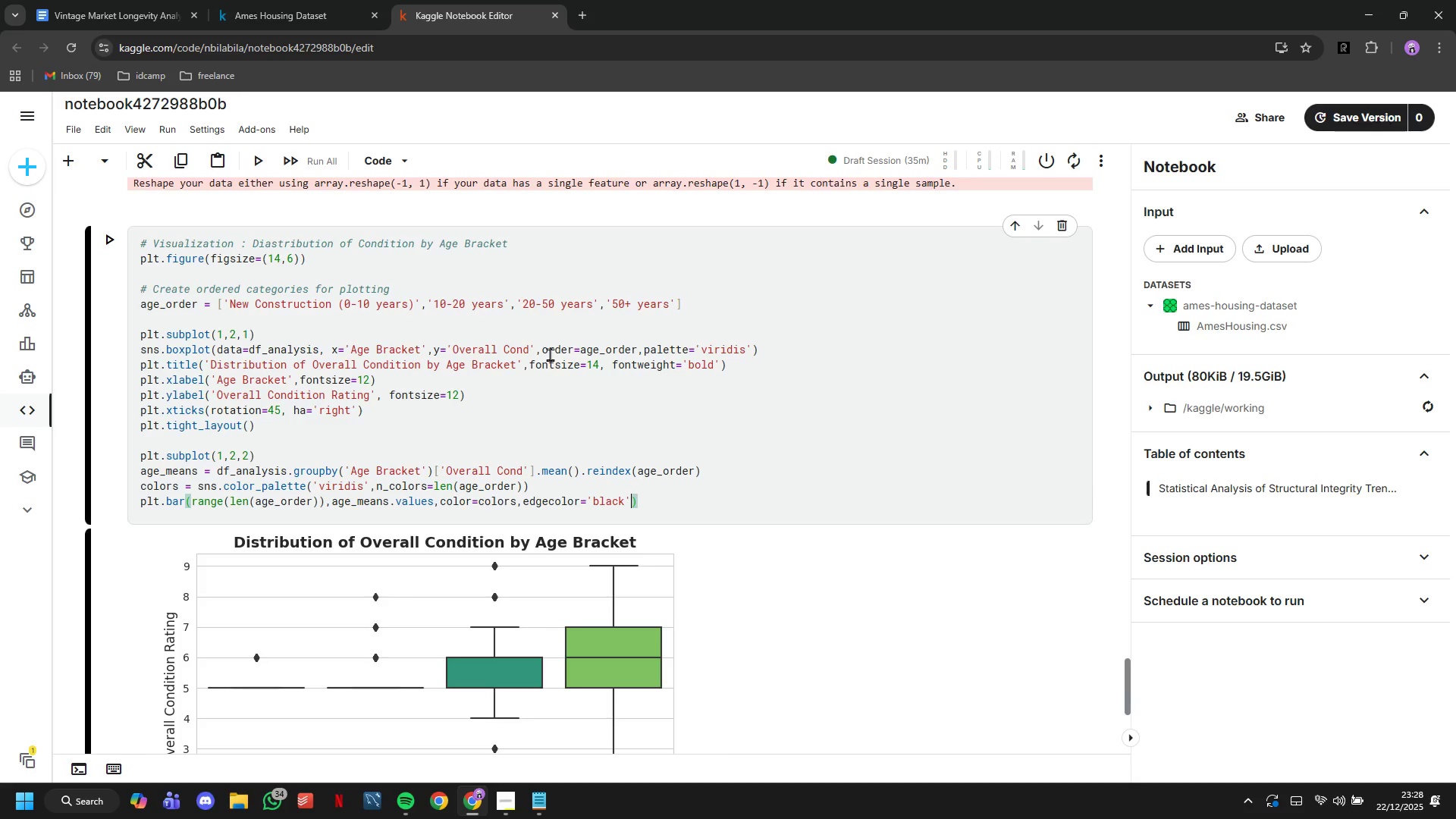 
type(,linewidth=1.2)
 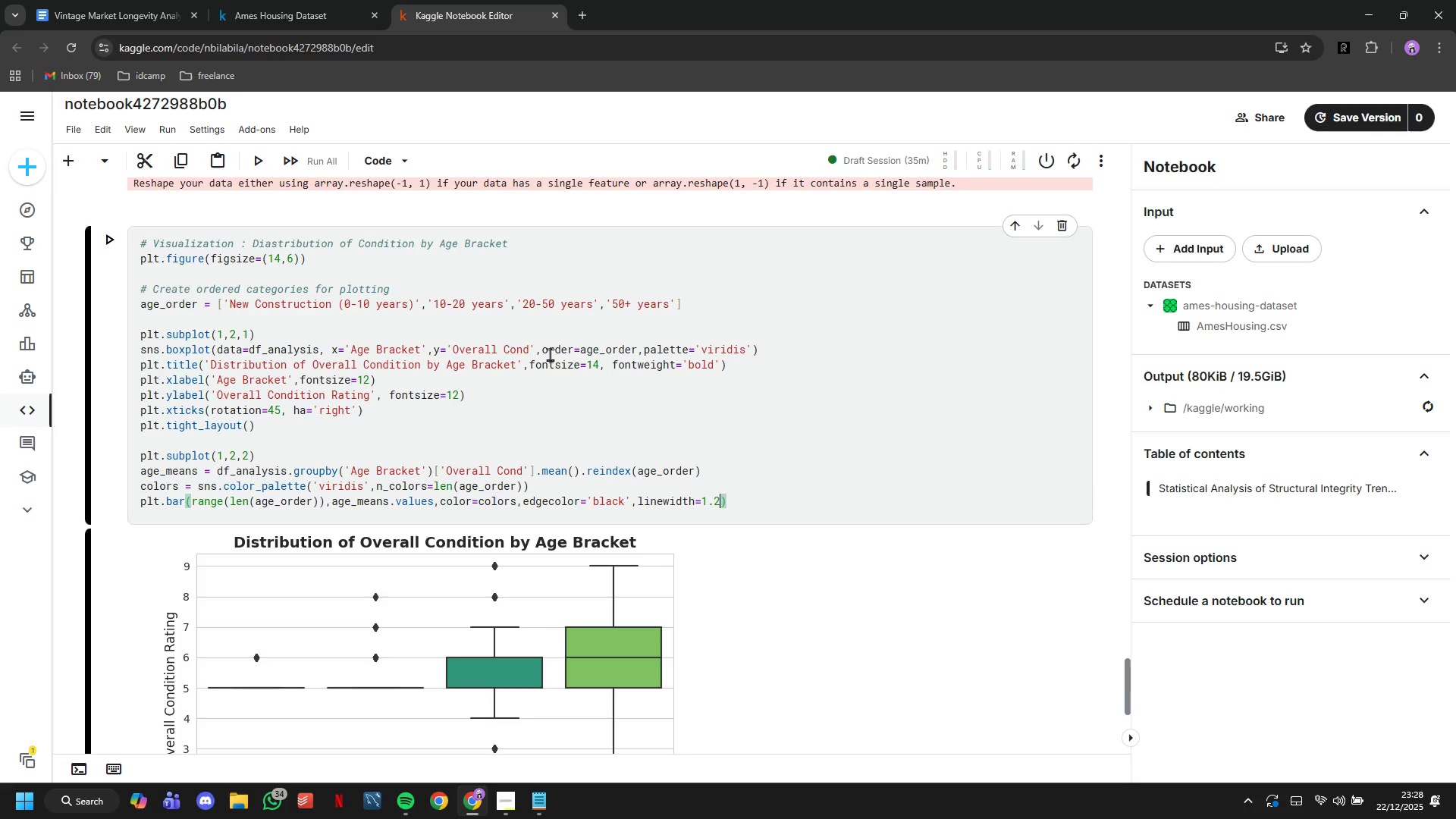 
key(ArrowRight)
 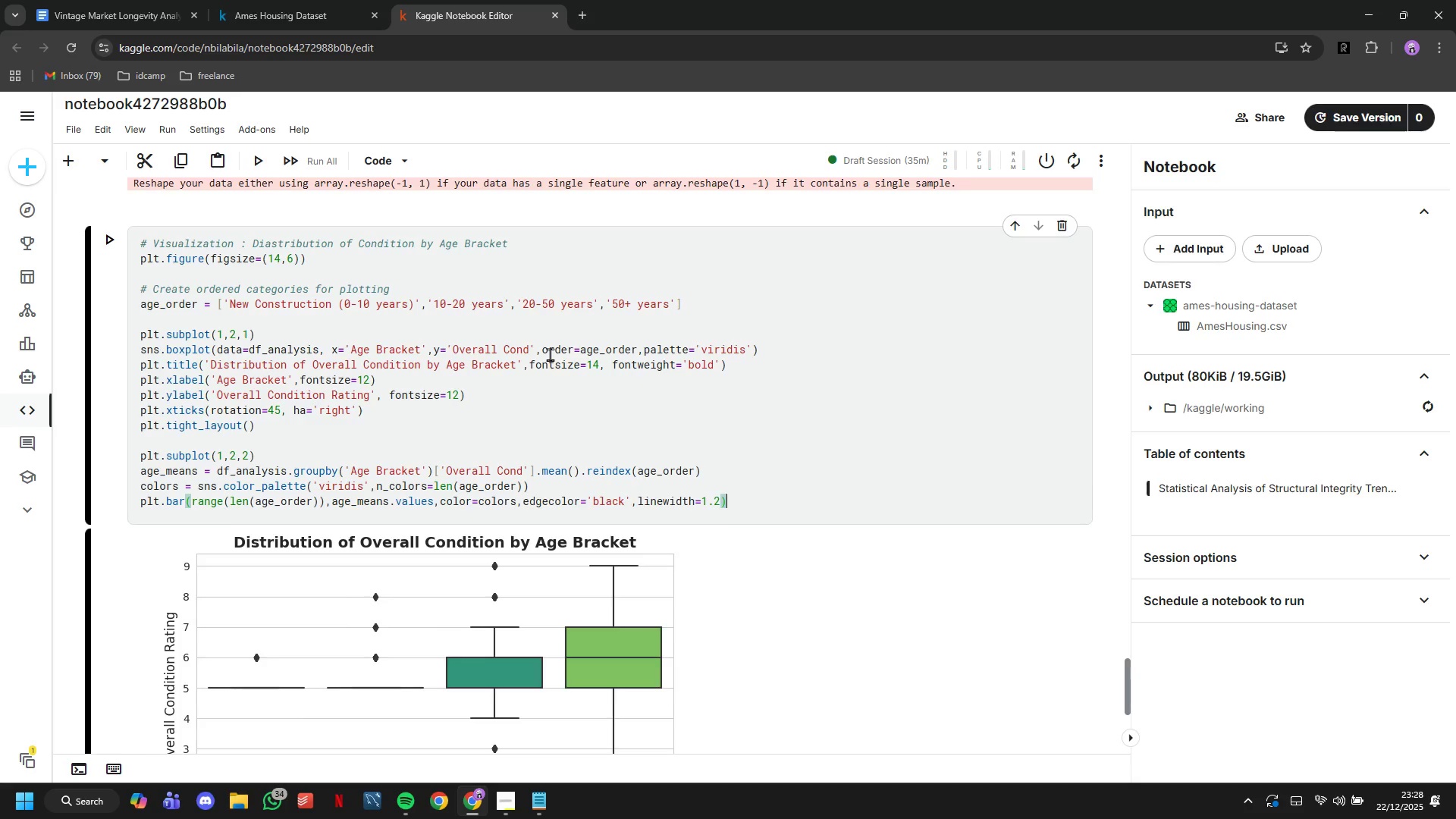 
key(Enter)
 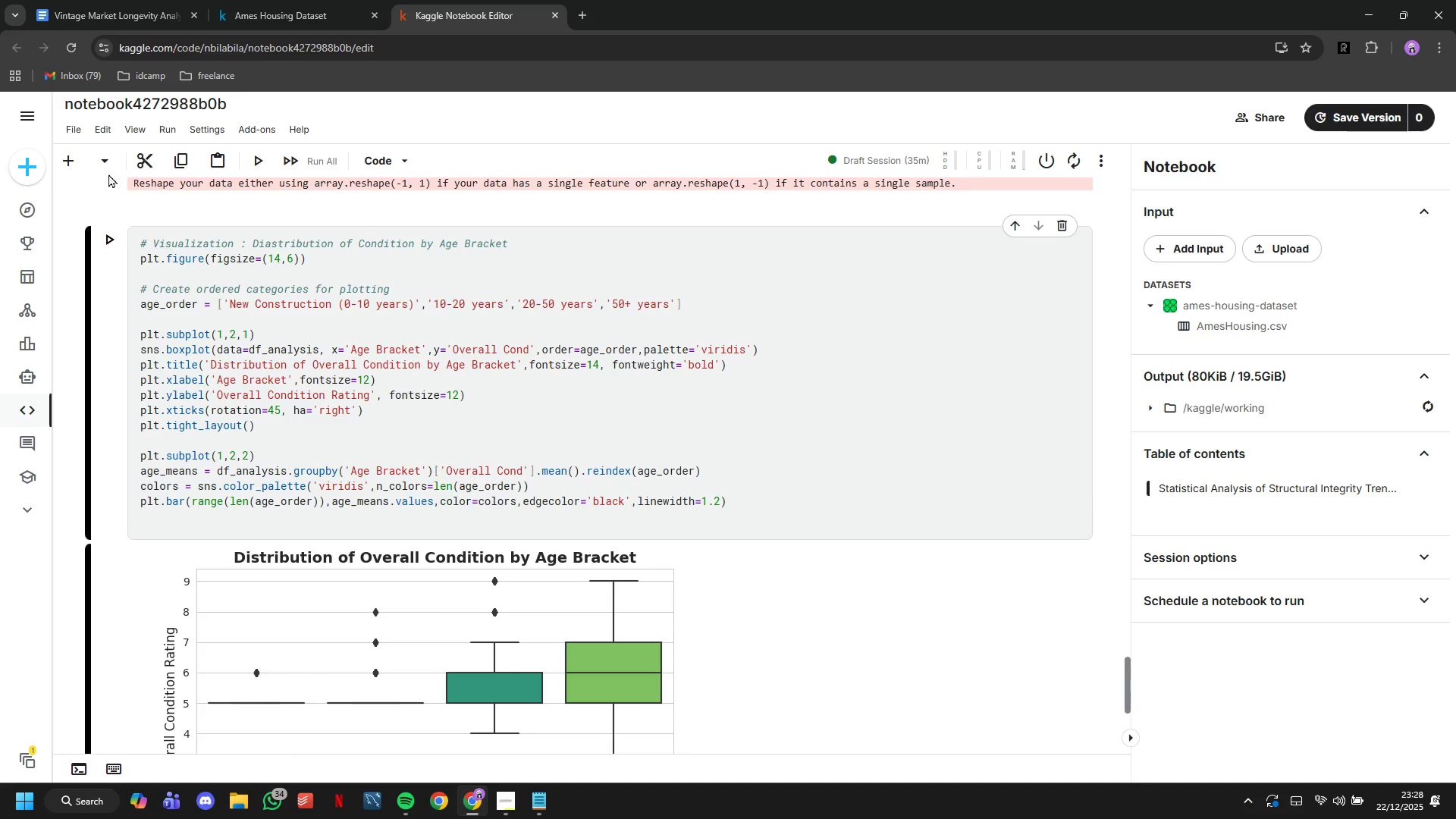 
left_click([111, 240])
 